 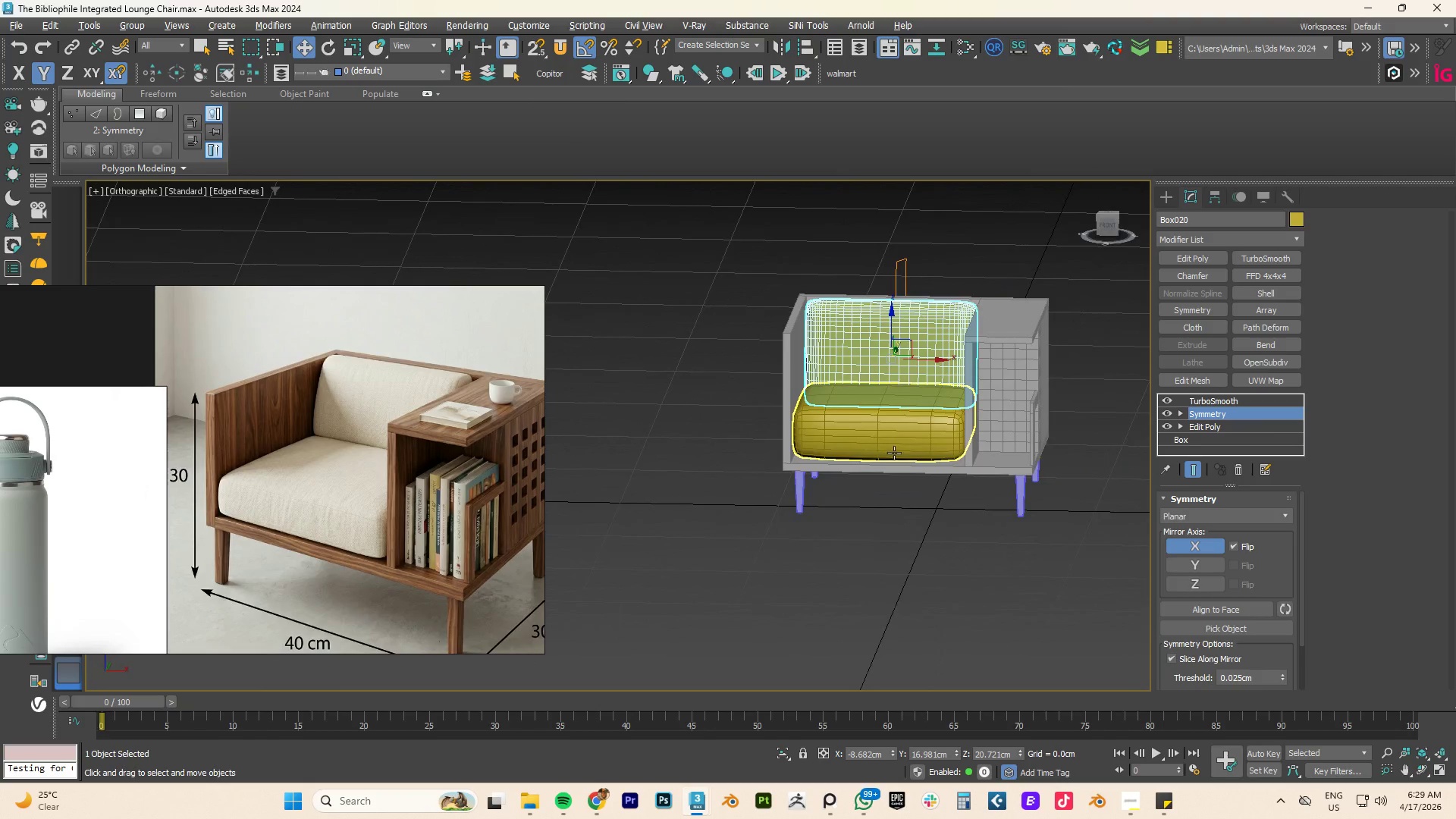 
left_click([902, 434])
 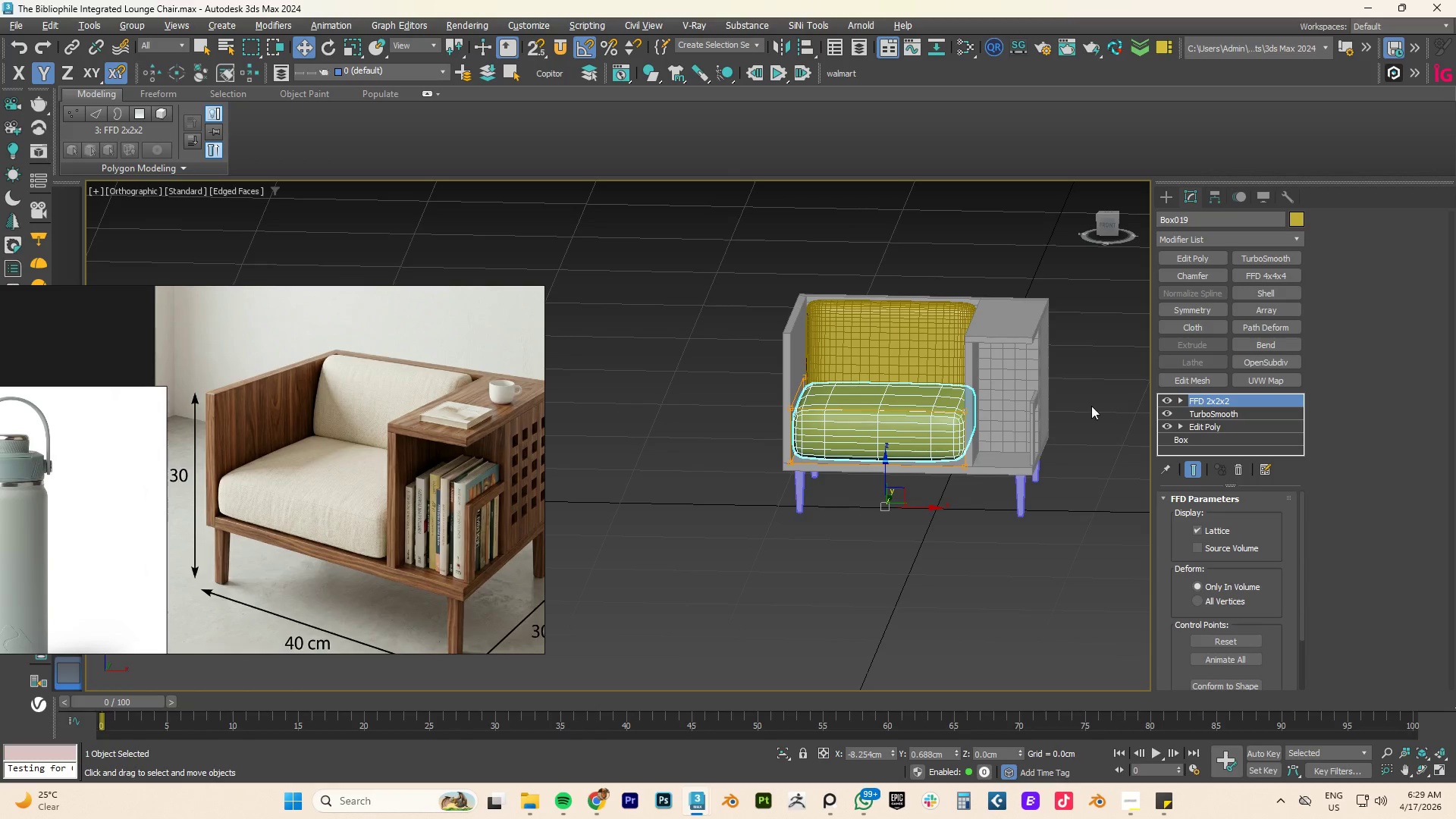 
type(fz)
 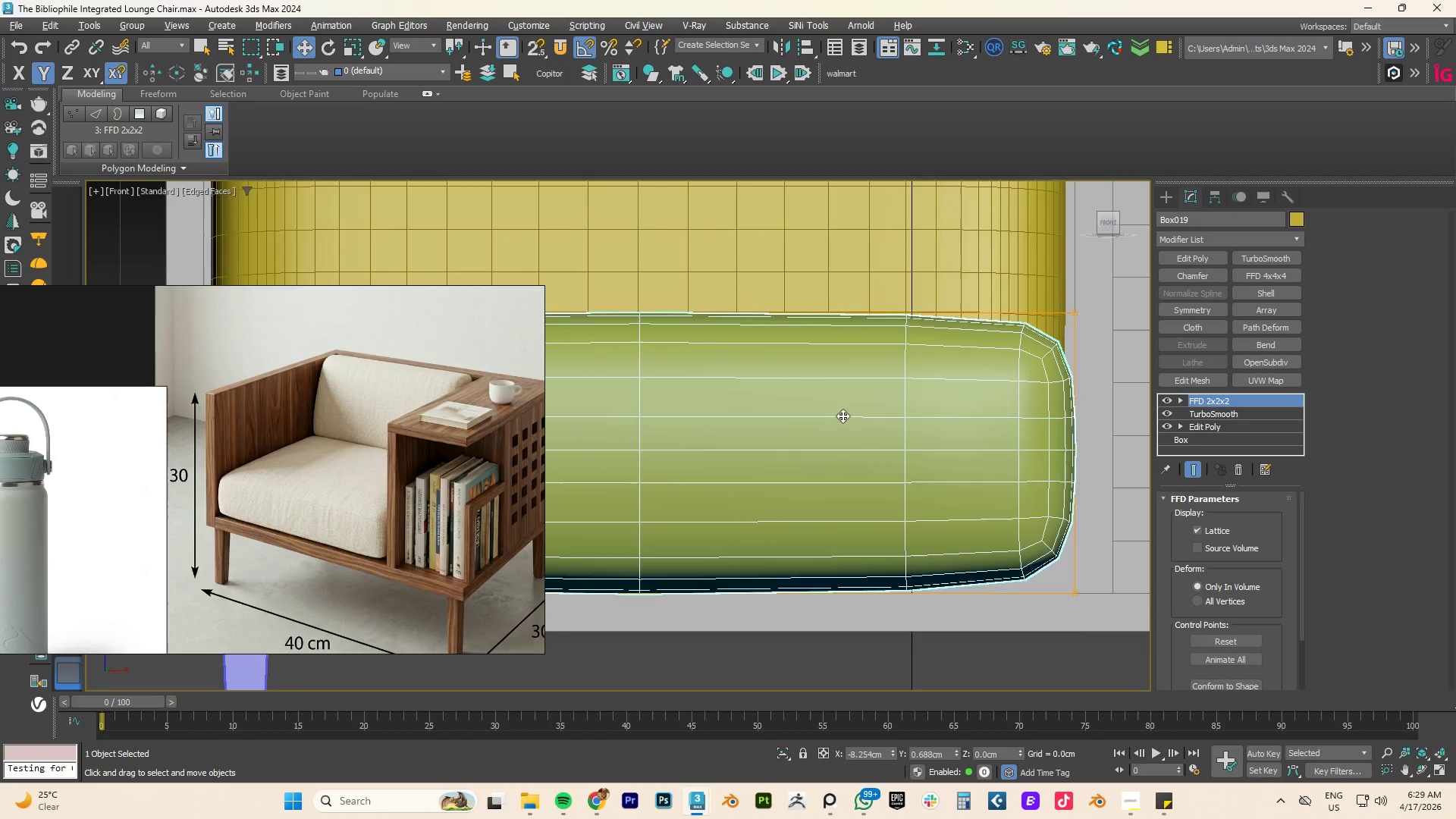 
scroll: coordinate [845, 416], scroll_direction: down, amount: 3.0
 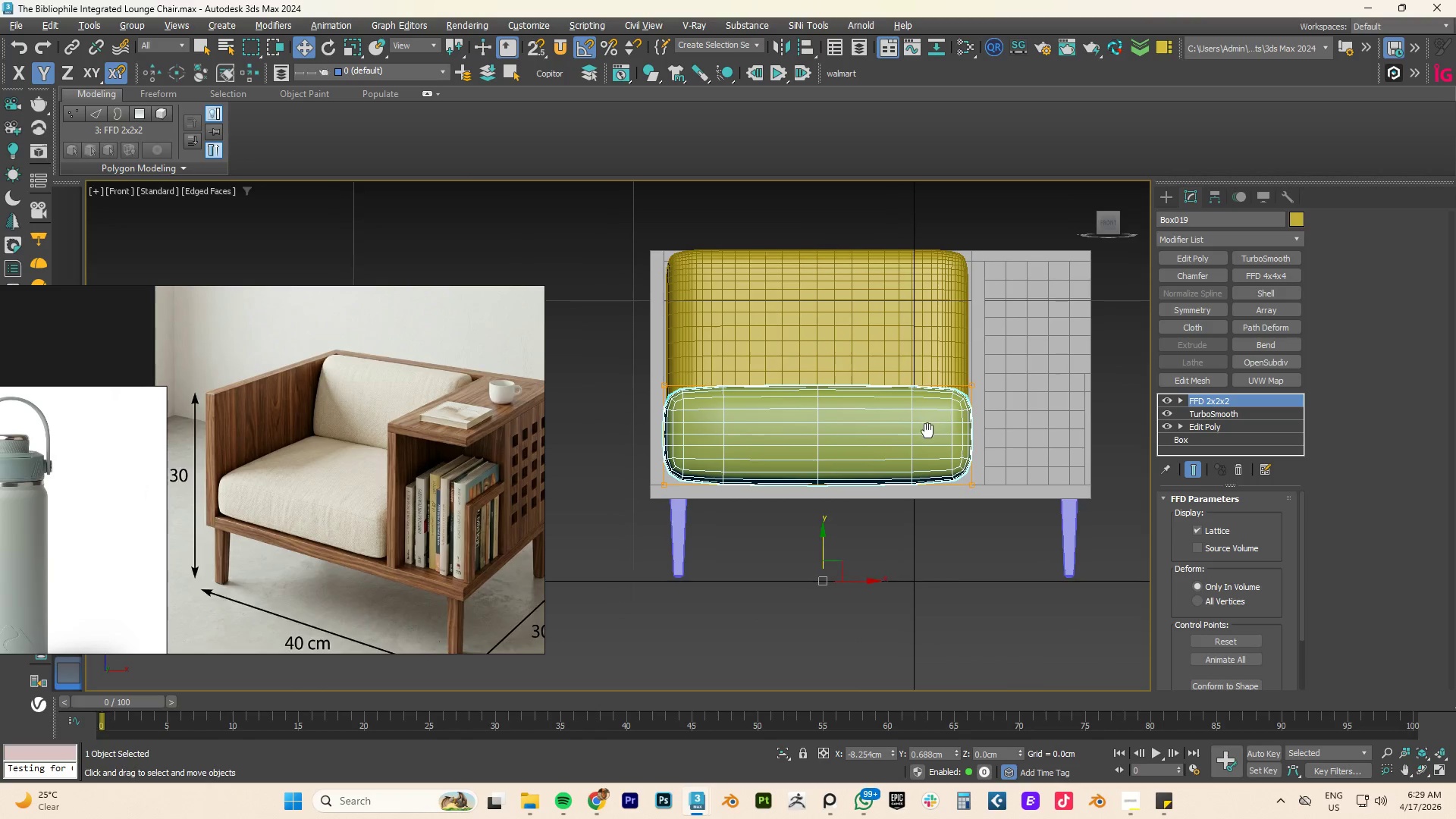 
key(1)
 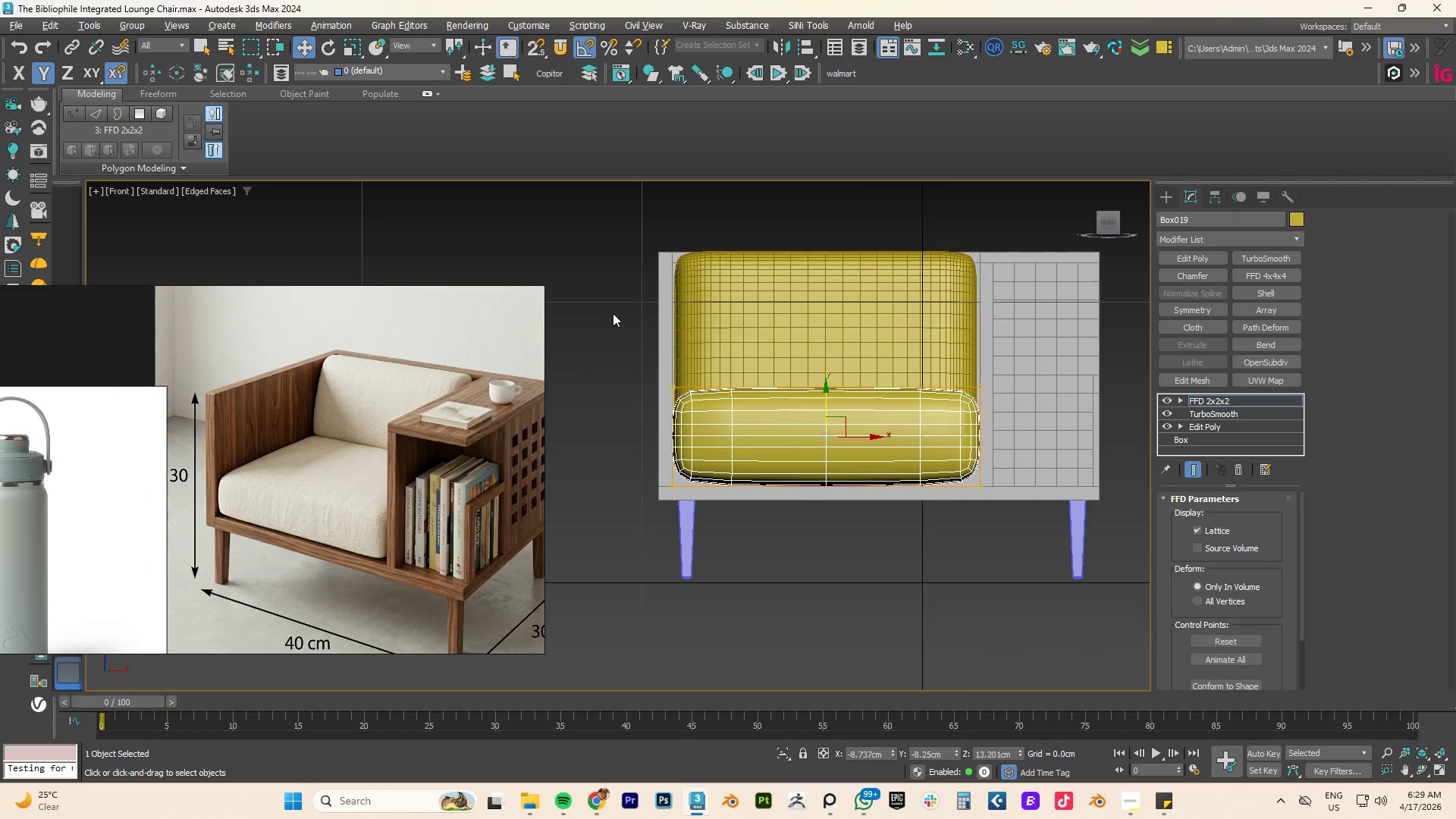 
left_click_drag(start_coordinate=[607, 312], to_coordinate=[1088, 403])
 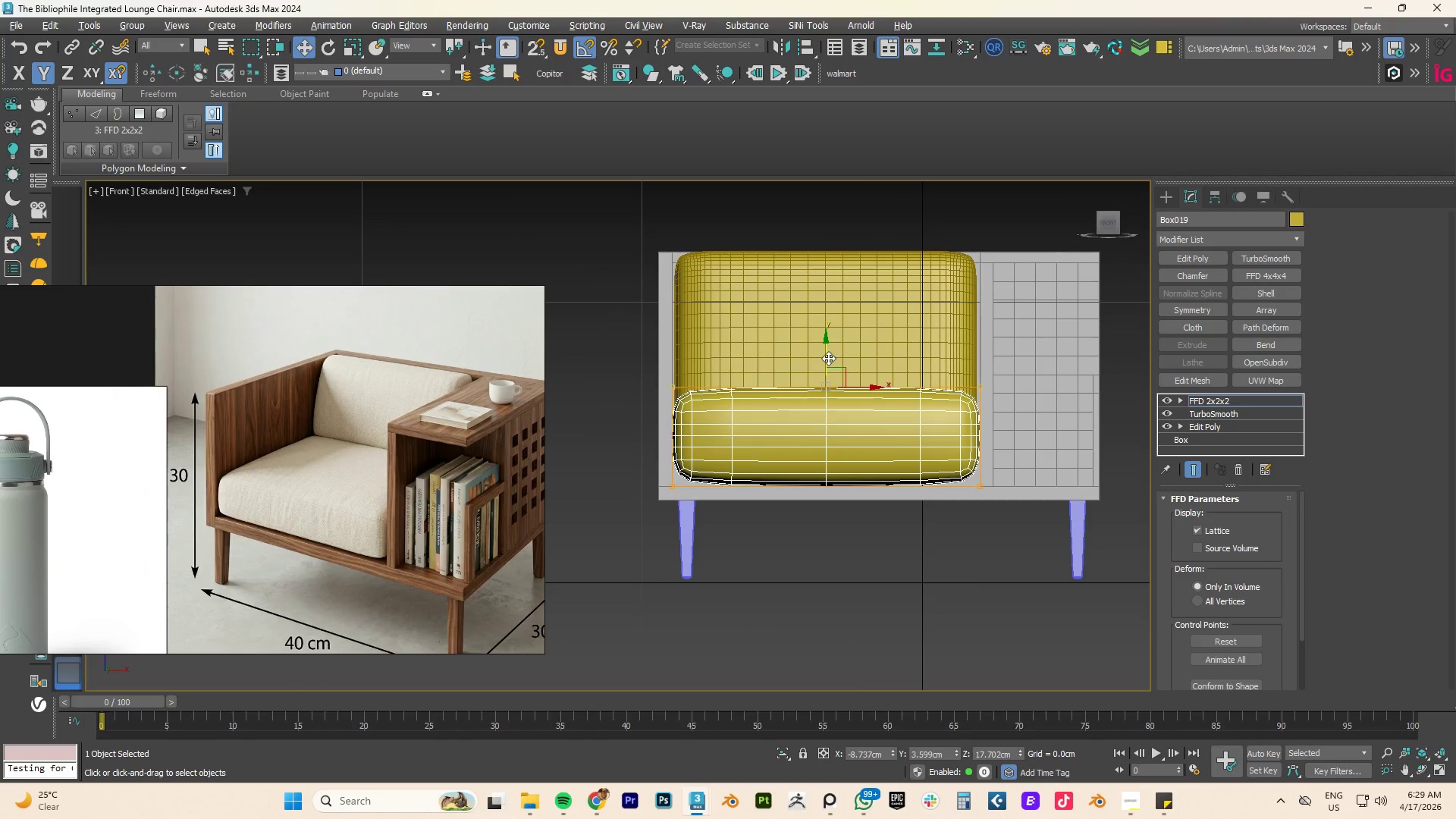 
left_click_drag(start_coordinate=[827, 353], to_coordinate=[825, 366])
 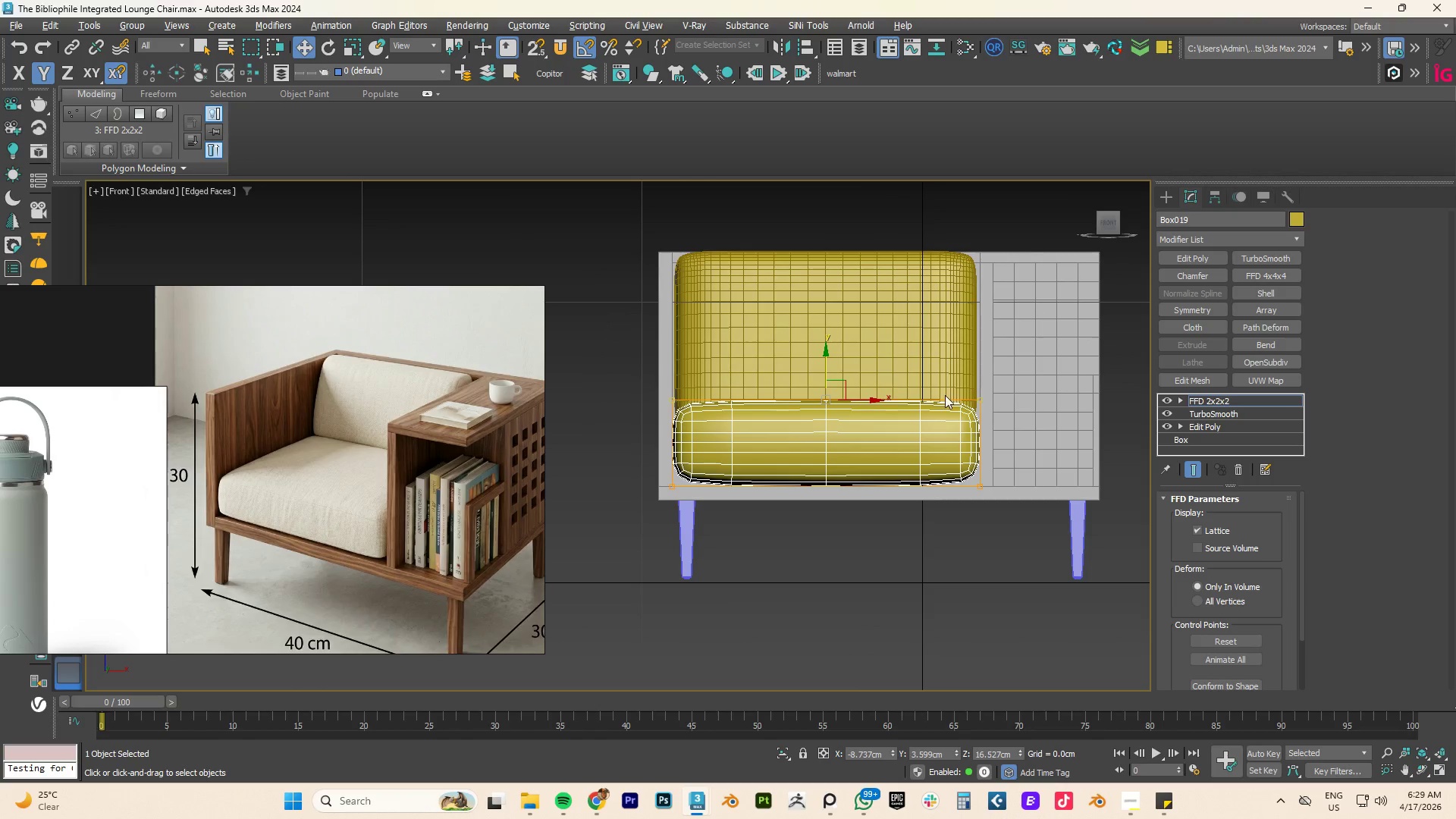 
hold_key(key=AltLeft, duration=1.67)
 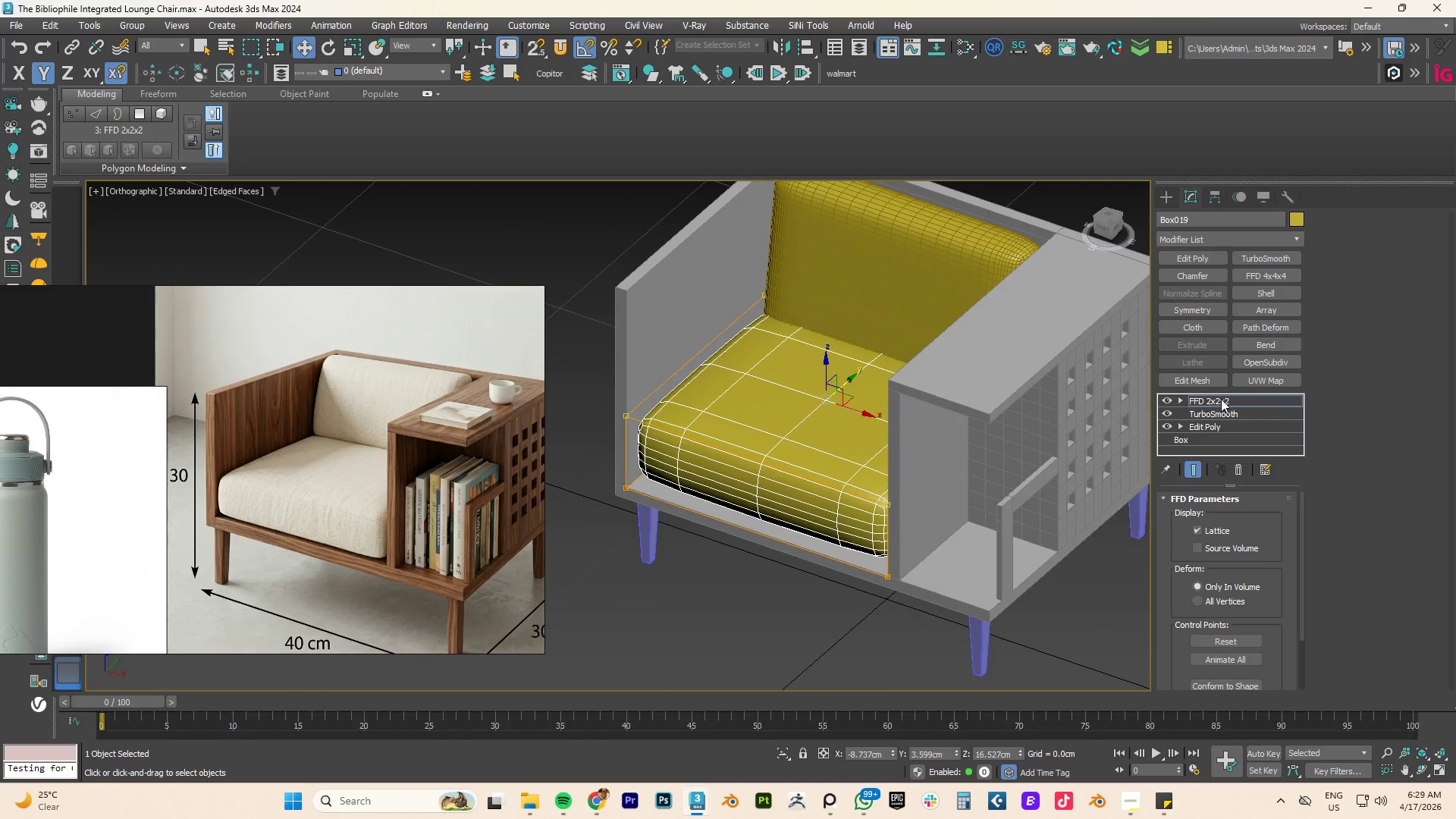 
left_click([1219, 399])
 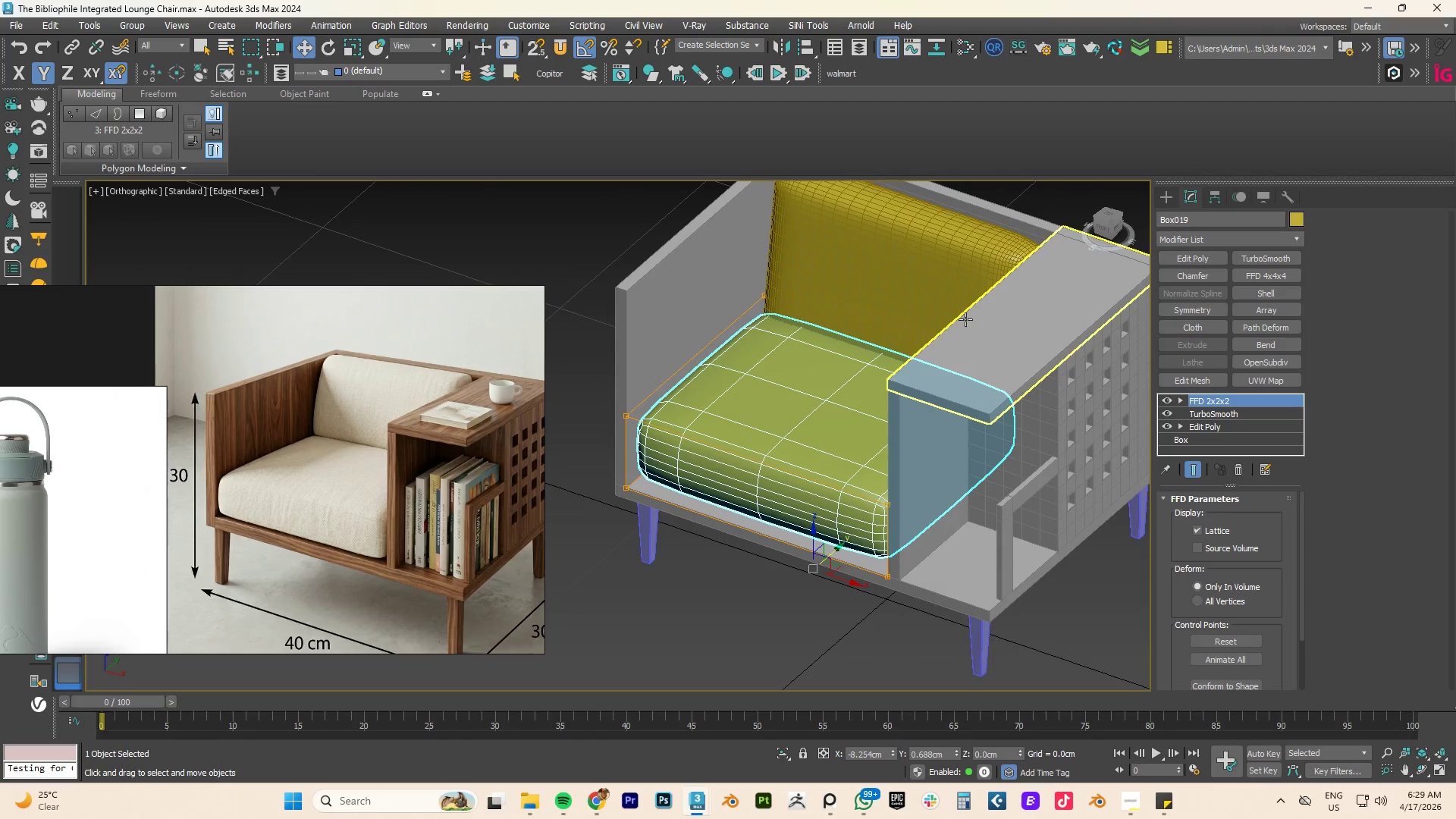 
left_click([963, 318])
 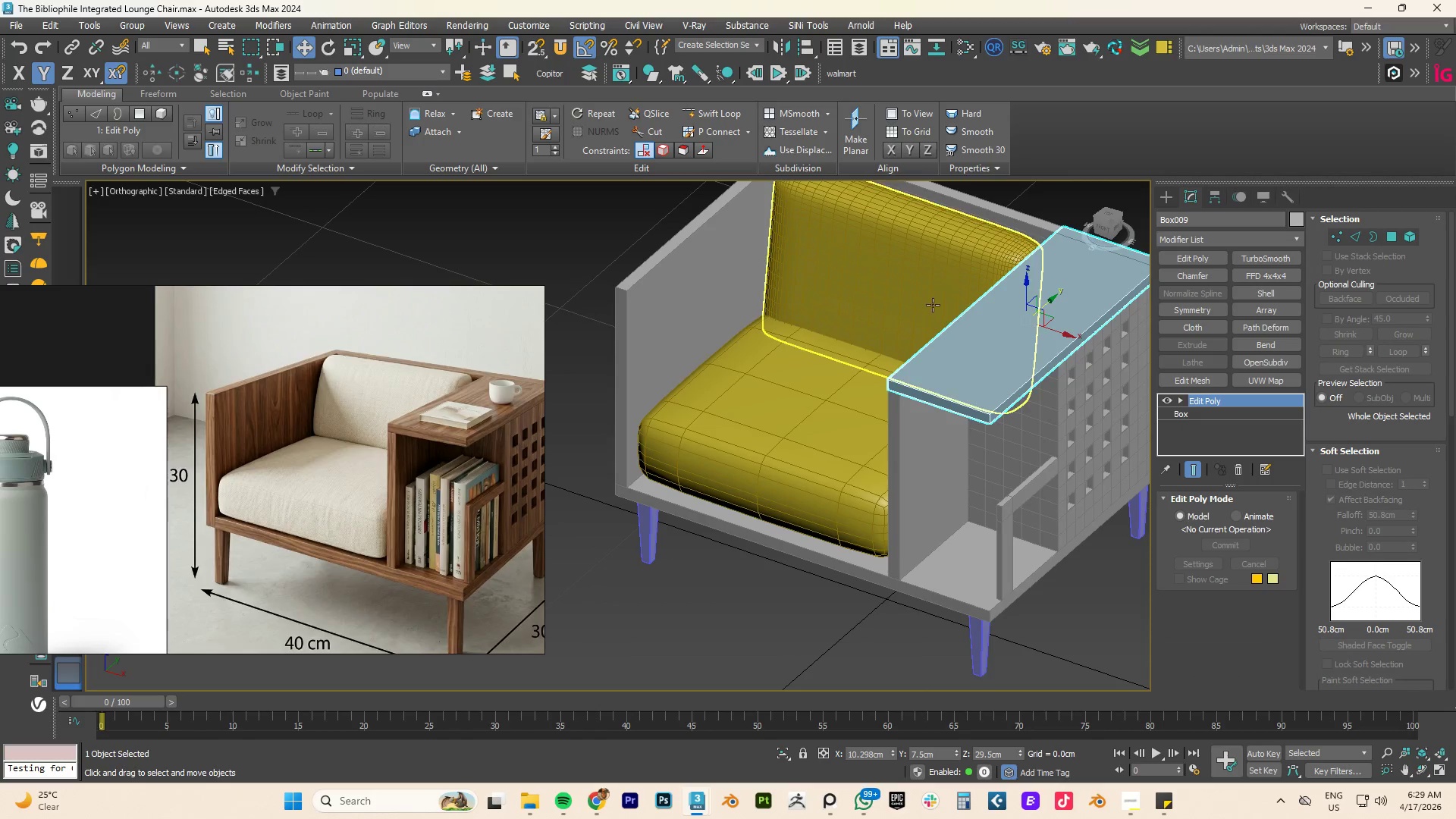 
left_click([928, 303])
 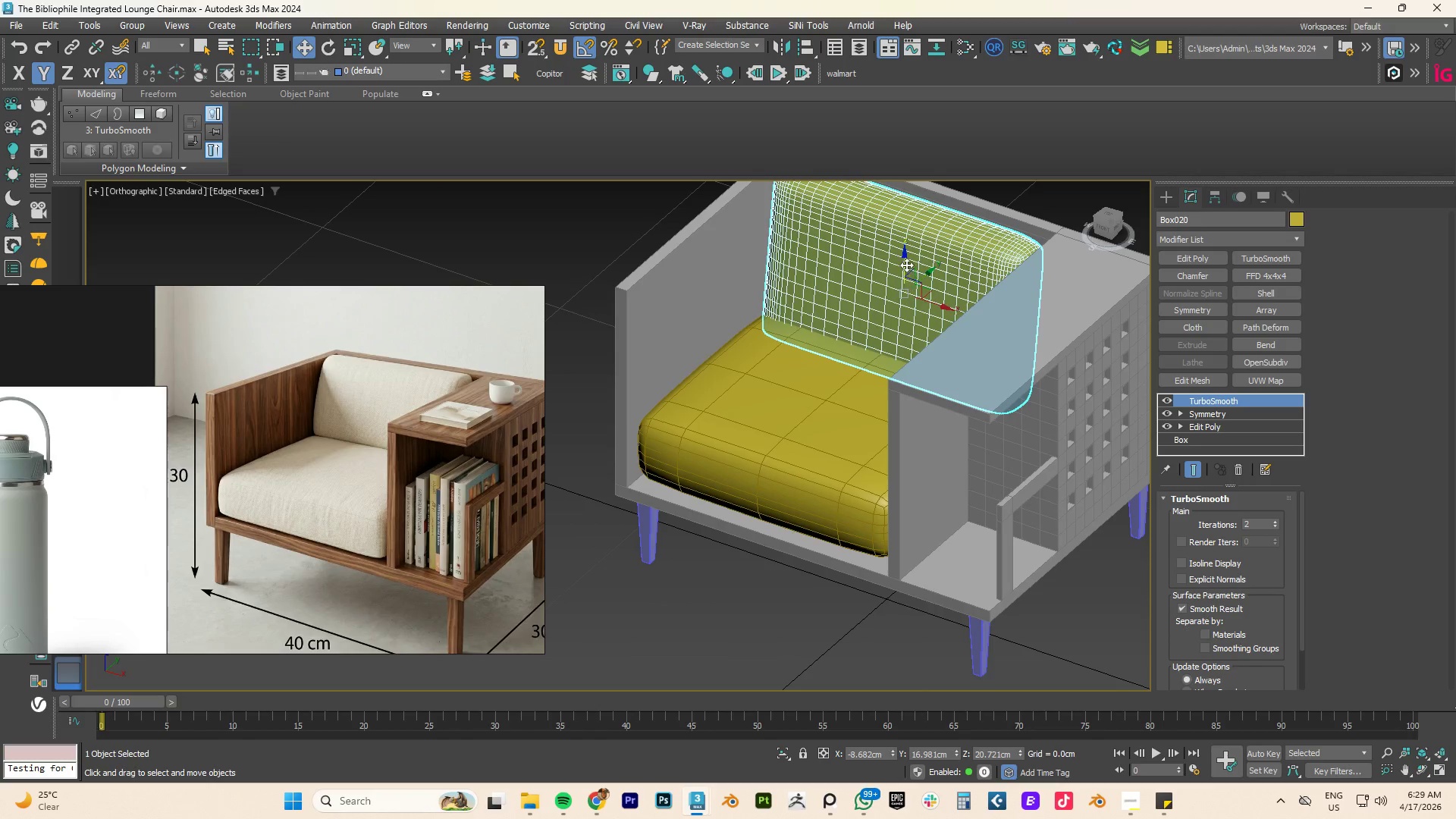 
left_click_drag(start_coordinate=[904, 262], to_coordinate=[905, 253])
 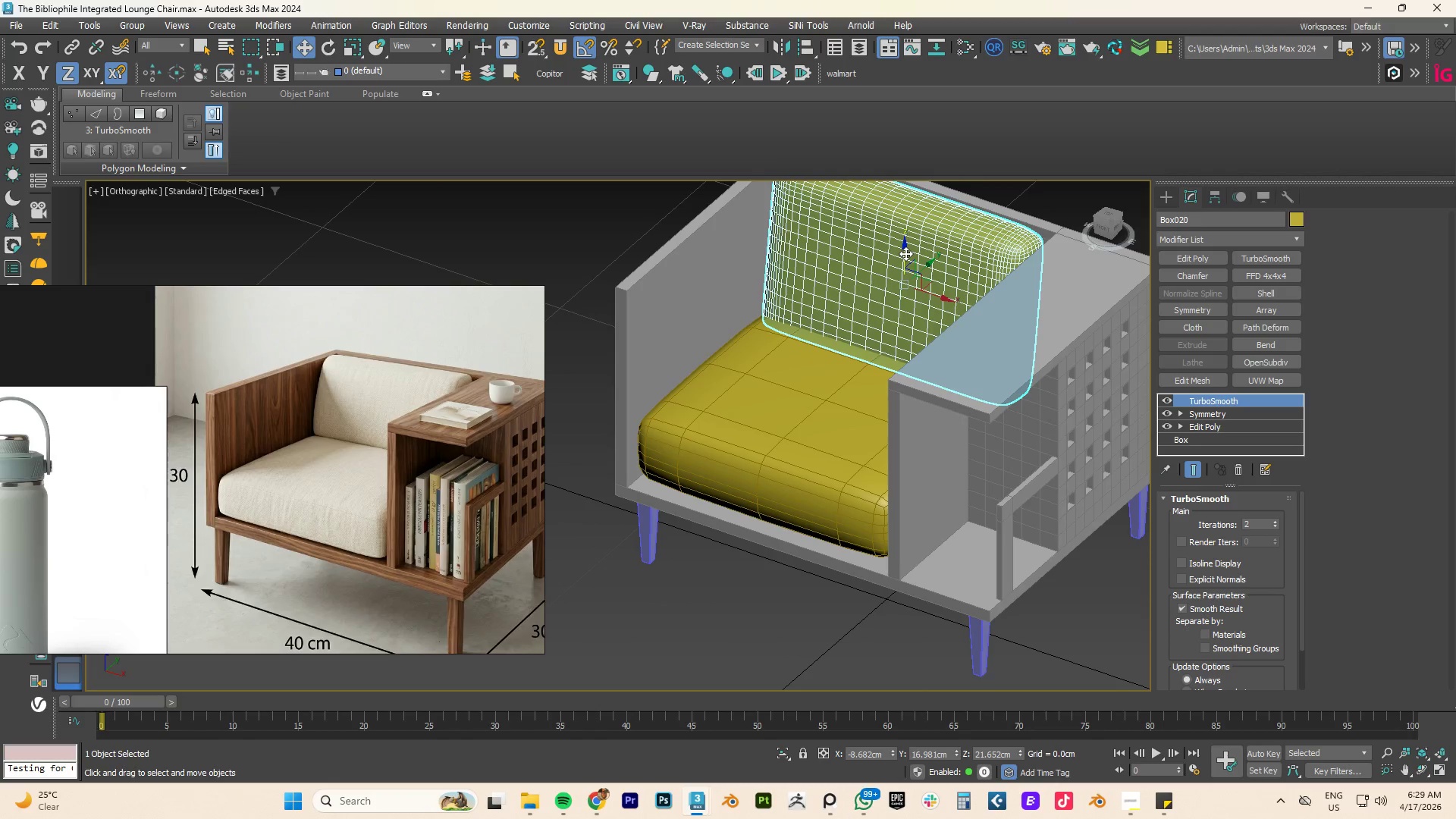 
key(F)
 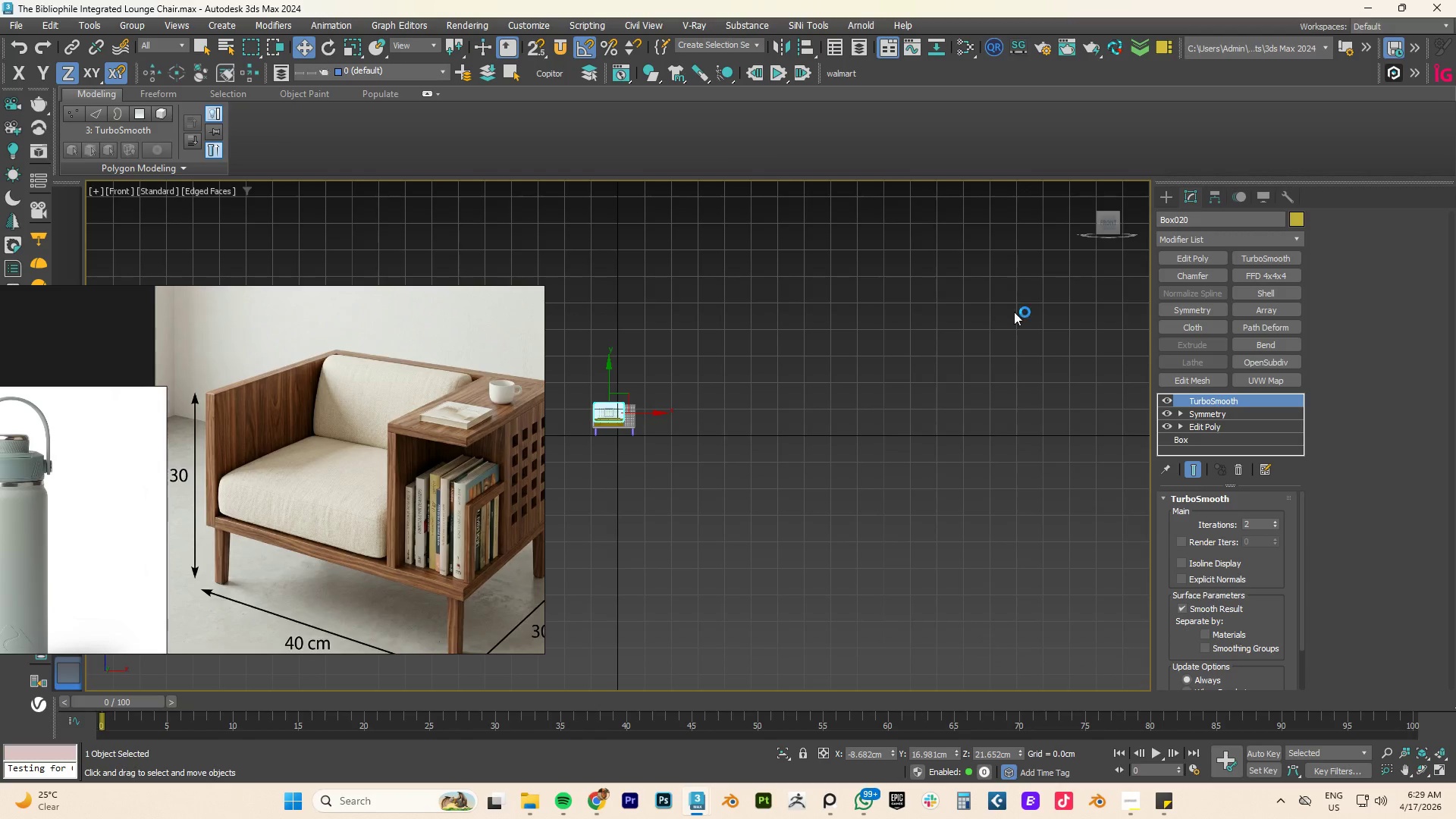 
key(Z)
 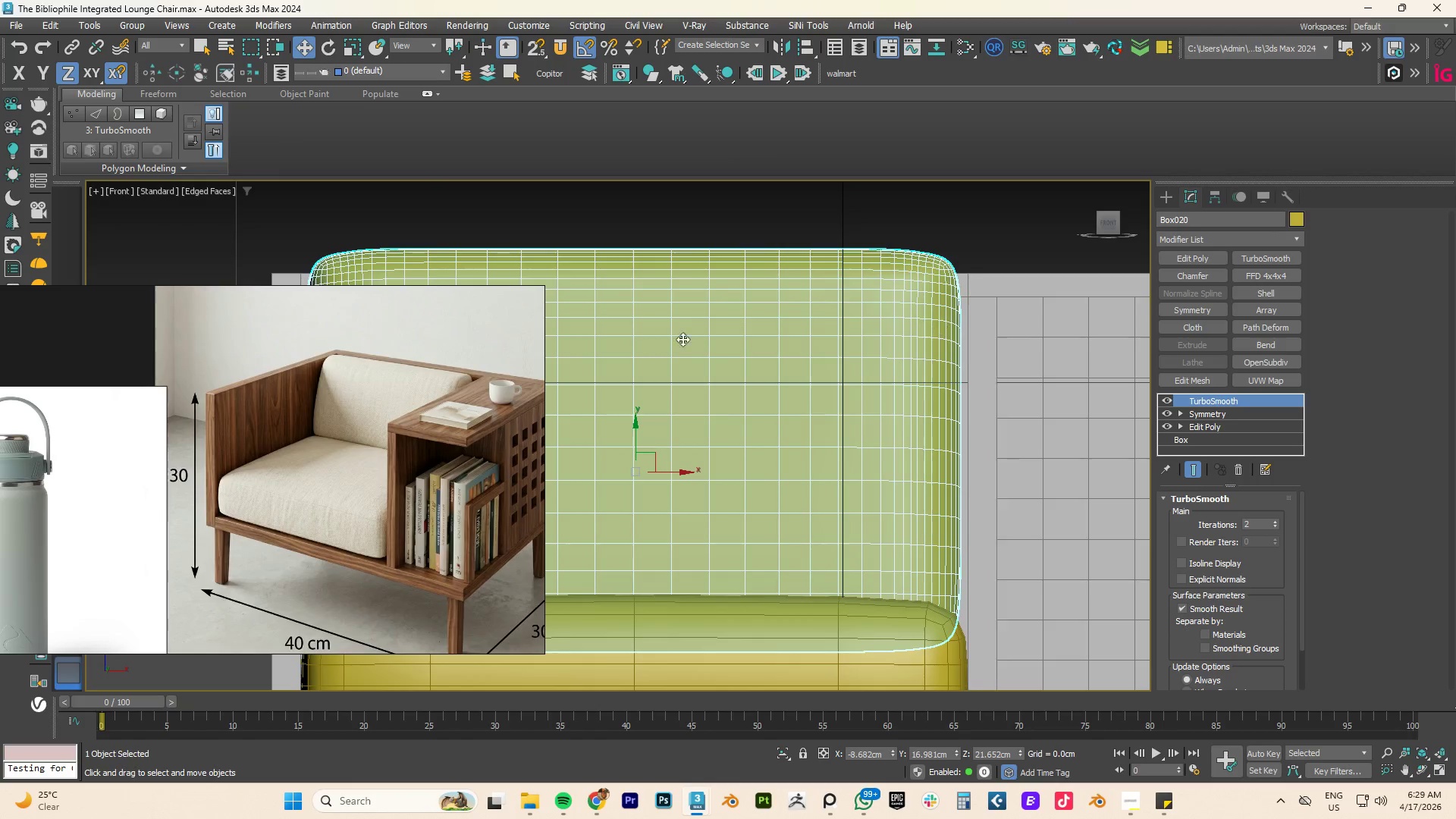 
scroll: coordinate [689, 342], scroll_direction: down, amount: 1.0
 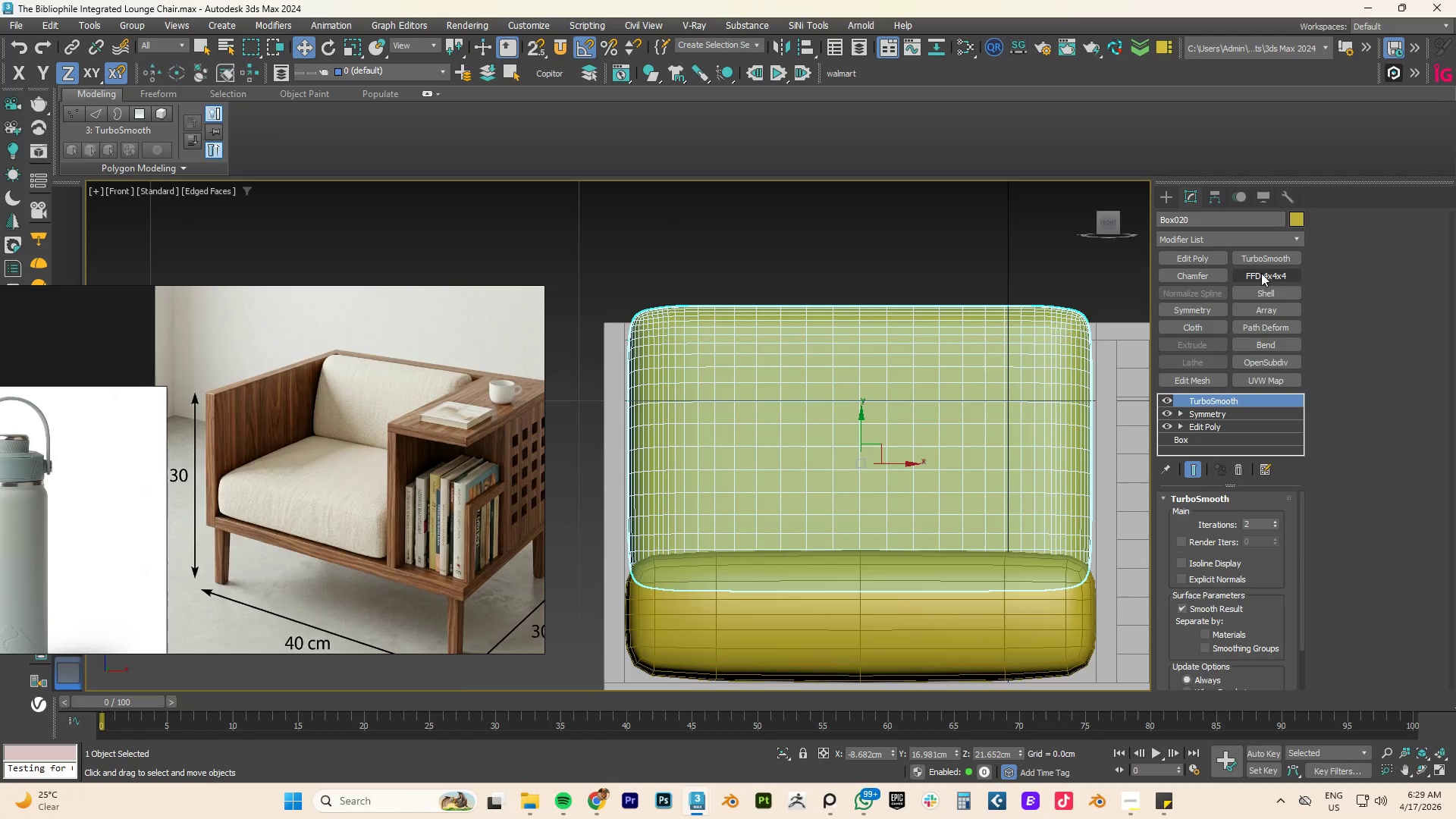 
left_click([1218, 242])
 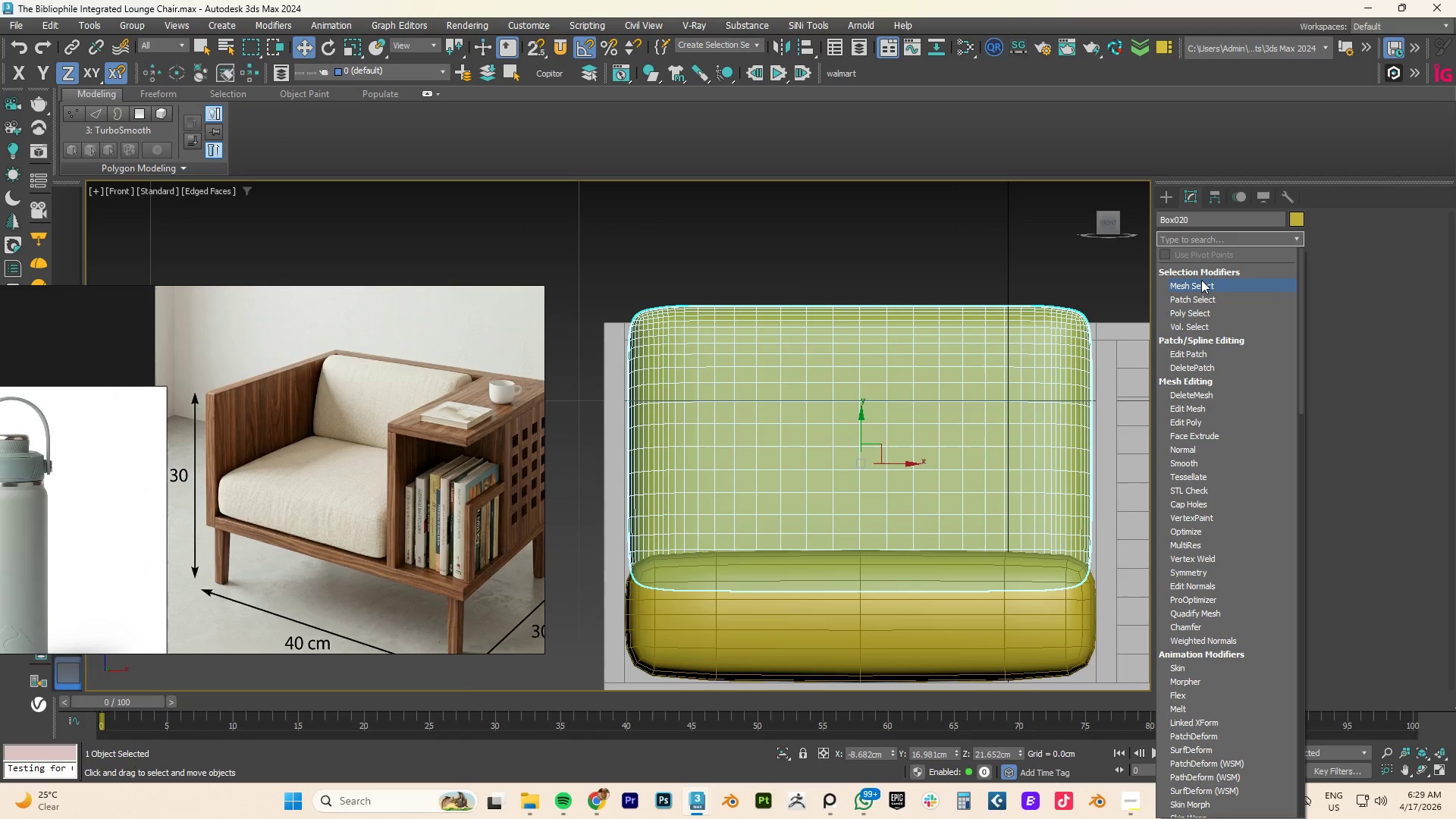 
type(ff)
 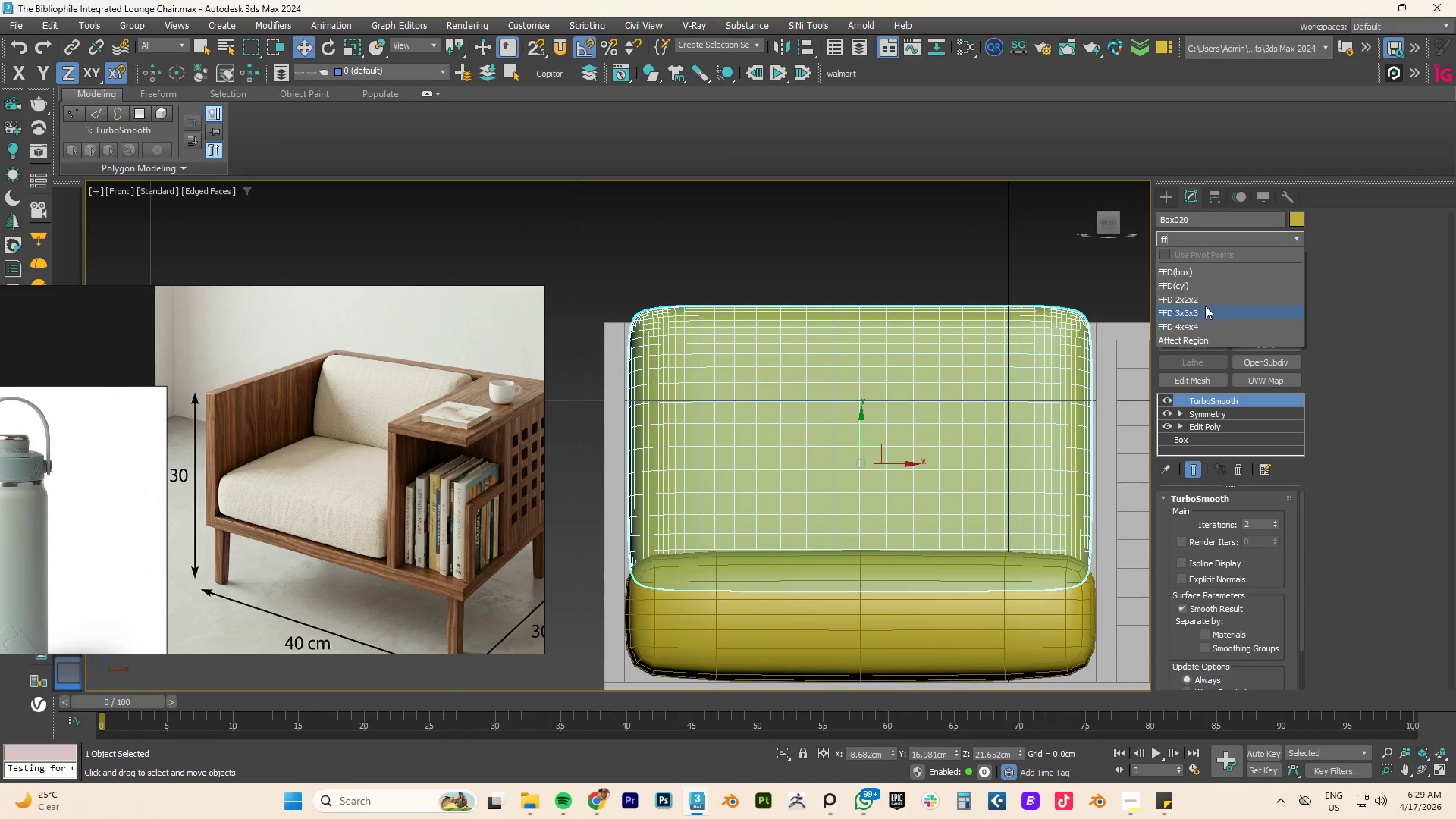 
left_click([1203, 297])
 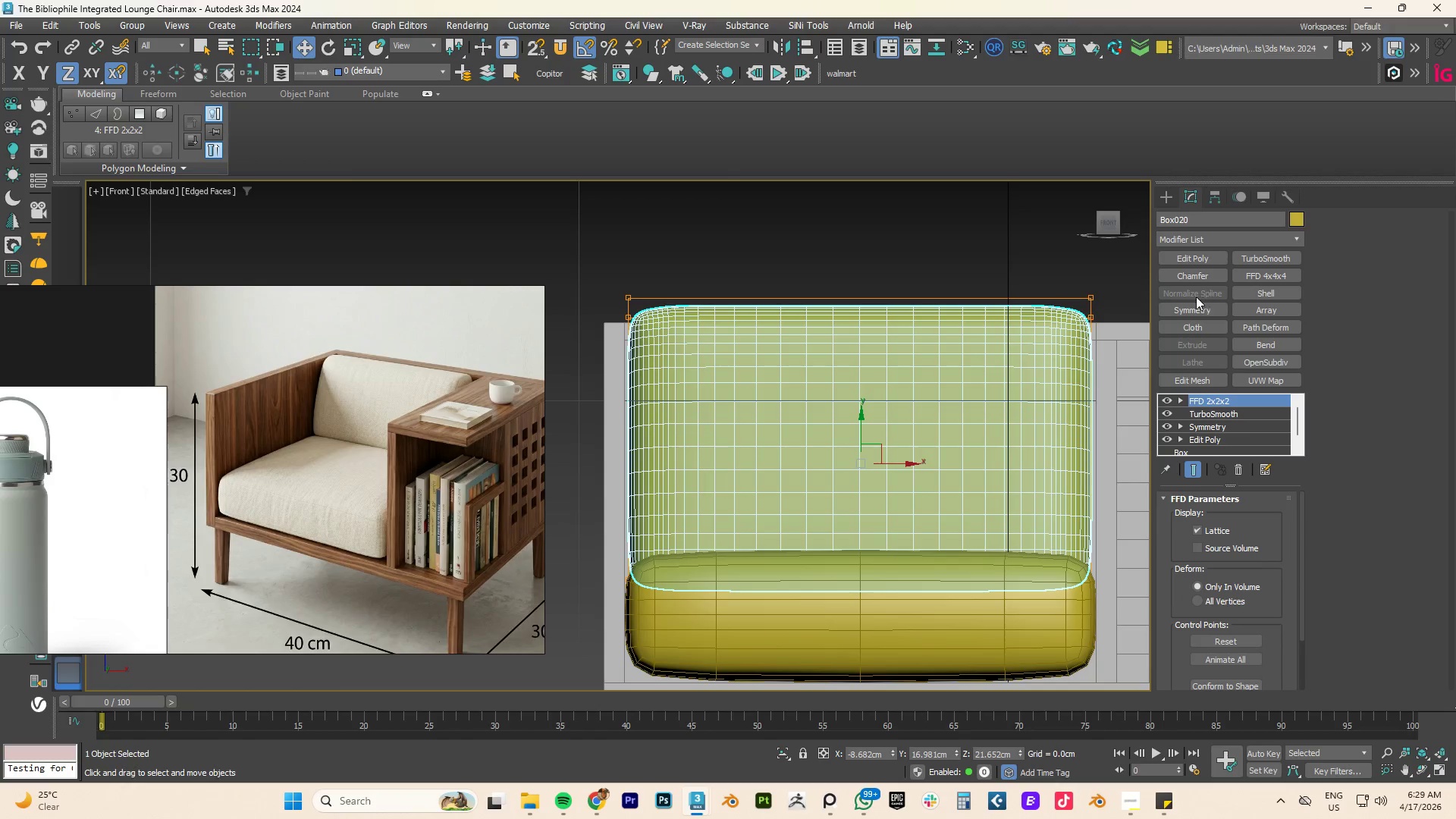 
key(1)
 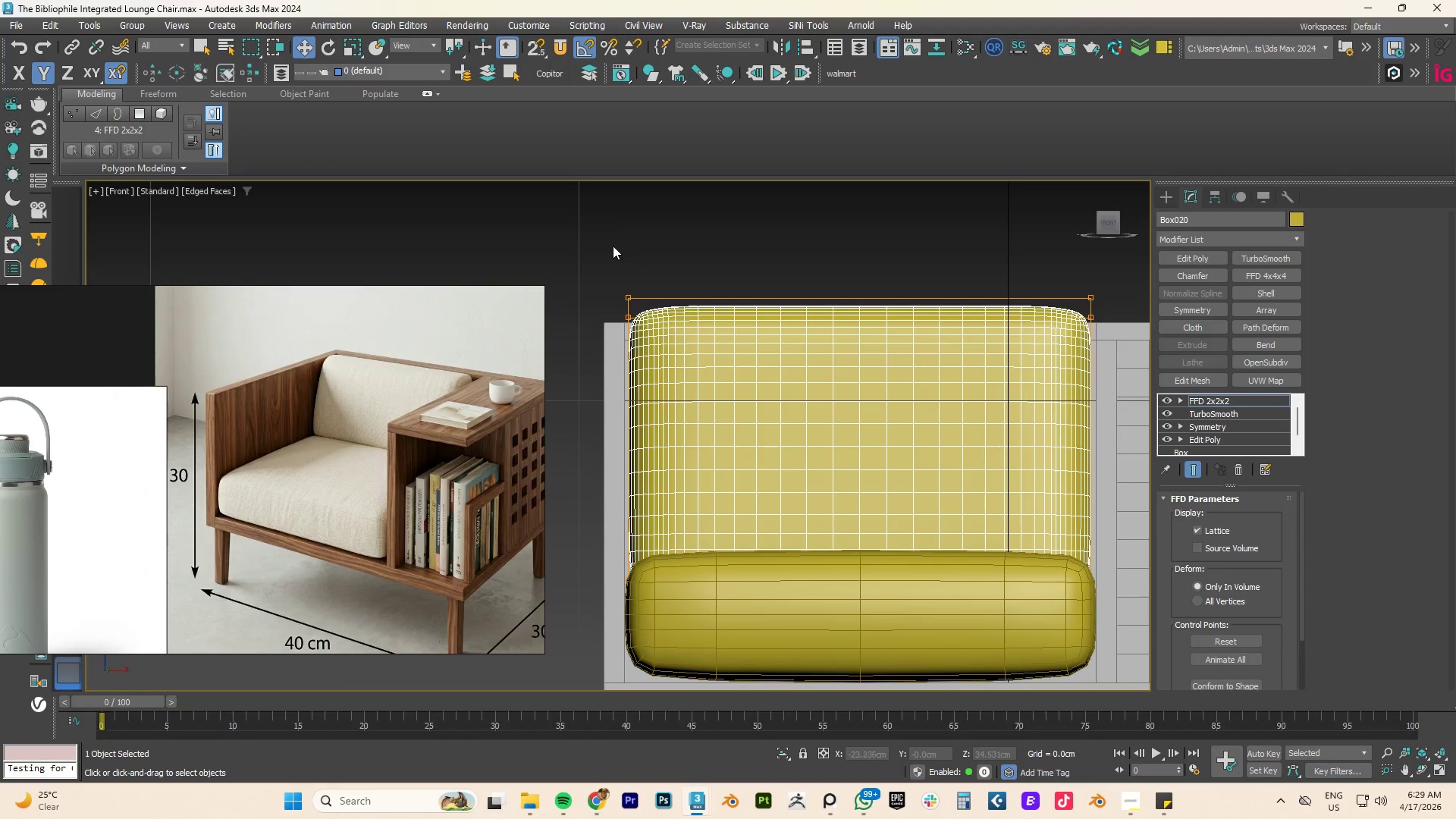 
left_click_drag(start_coordinate=[598, 243], to_coordinate=[1183, 356])
 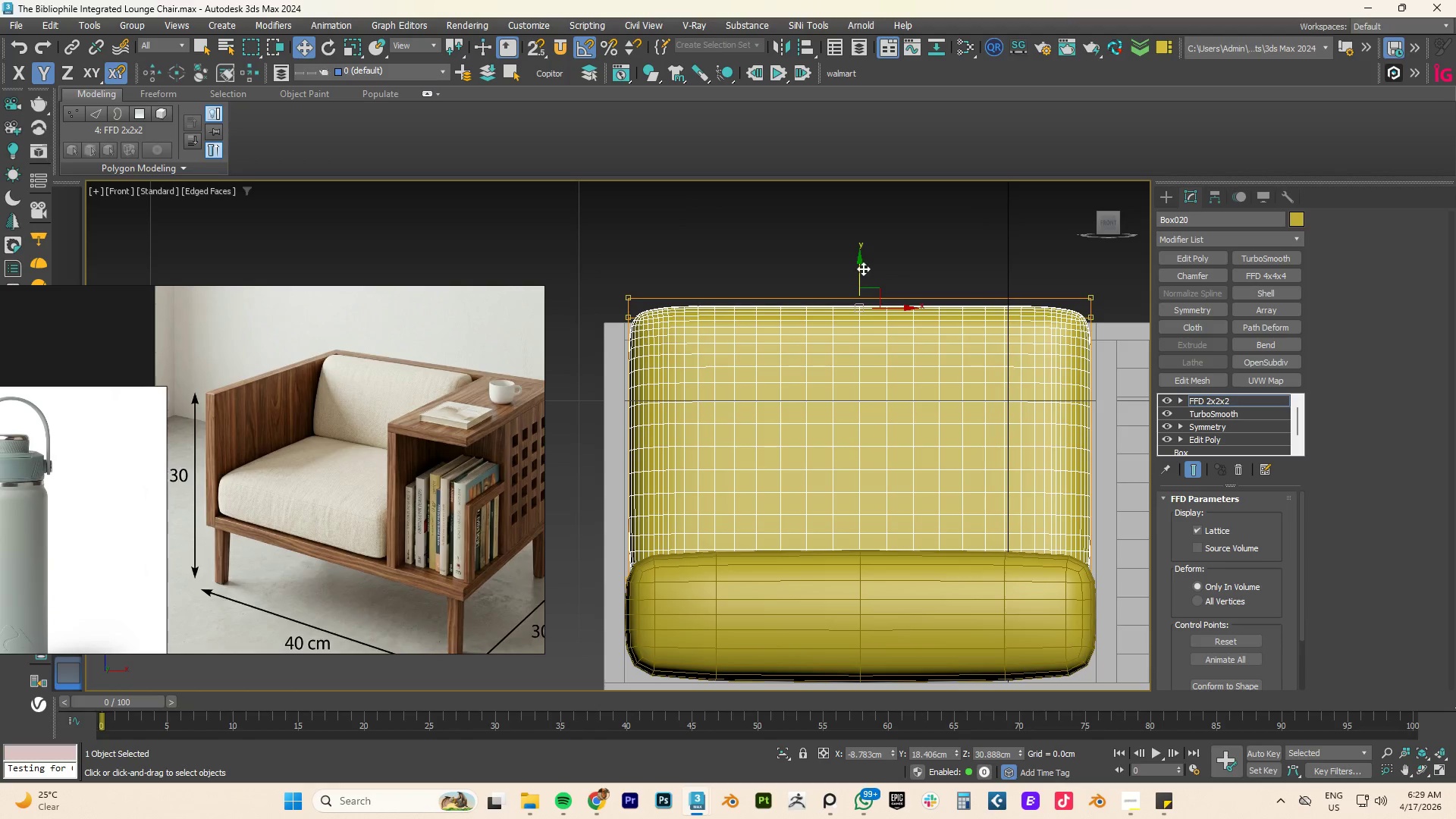 
left_click_drag(start_coordinate=[863, 268], to_coordinate=[863, 285])
 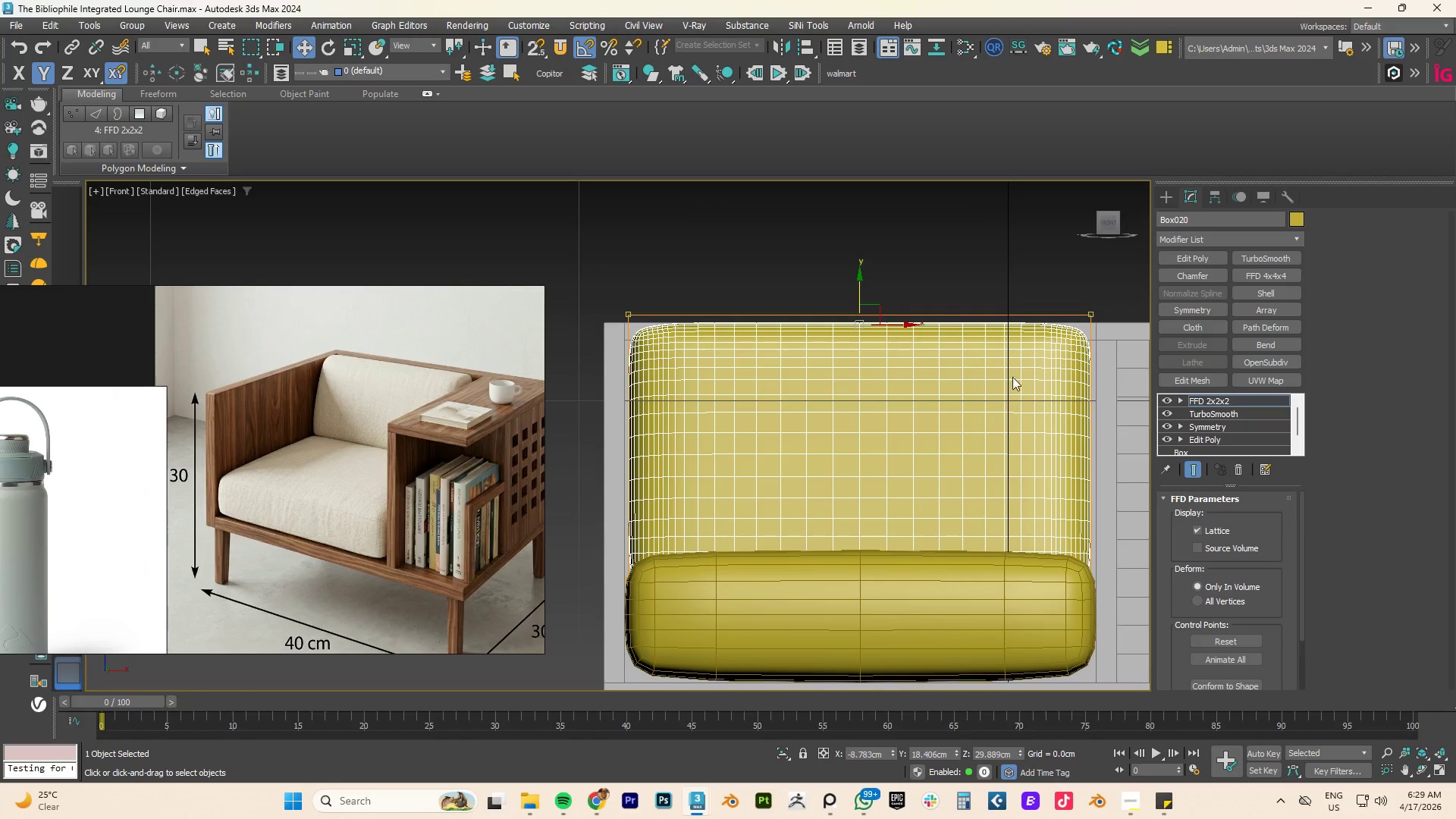 
hold_key(key=AltLeft, duration=1.44)
 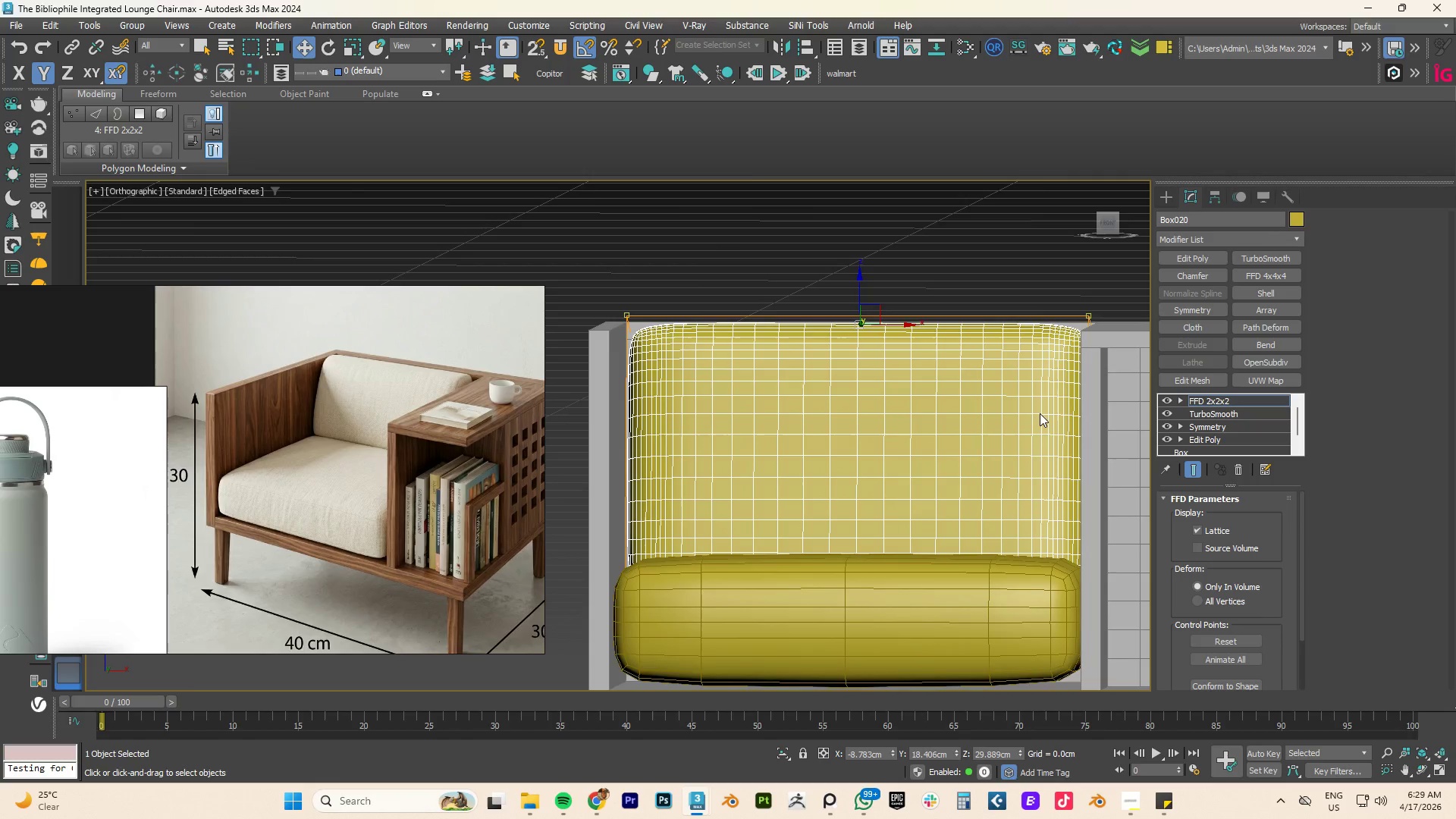 
type(fz)
 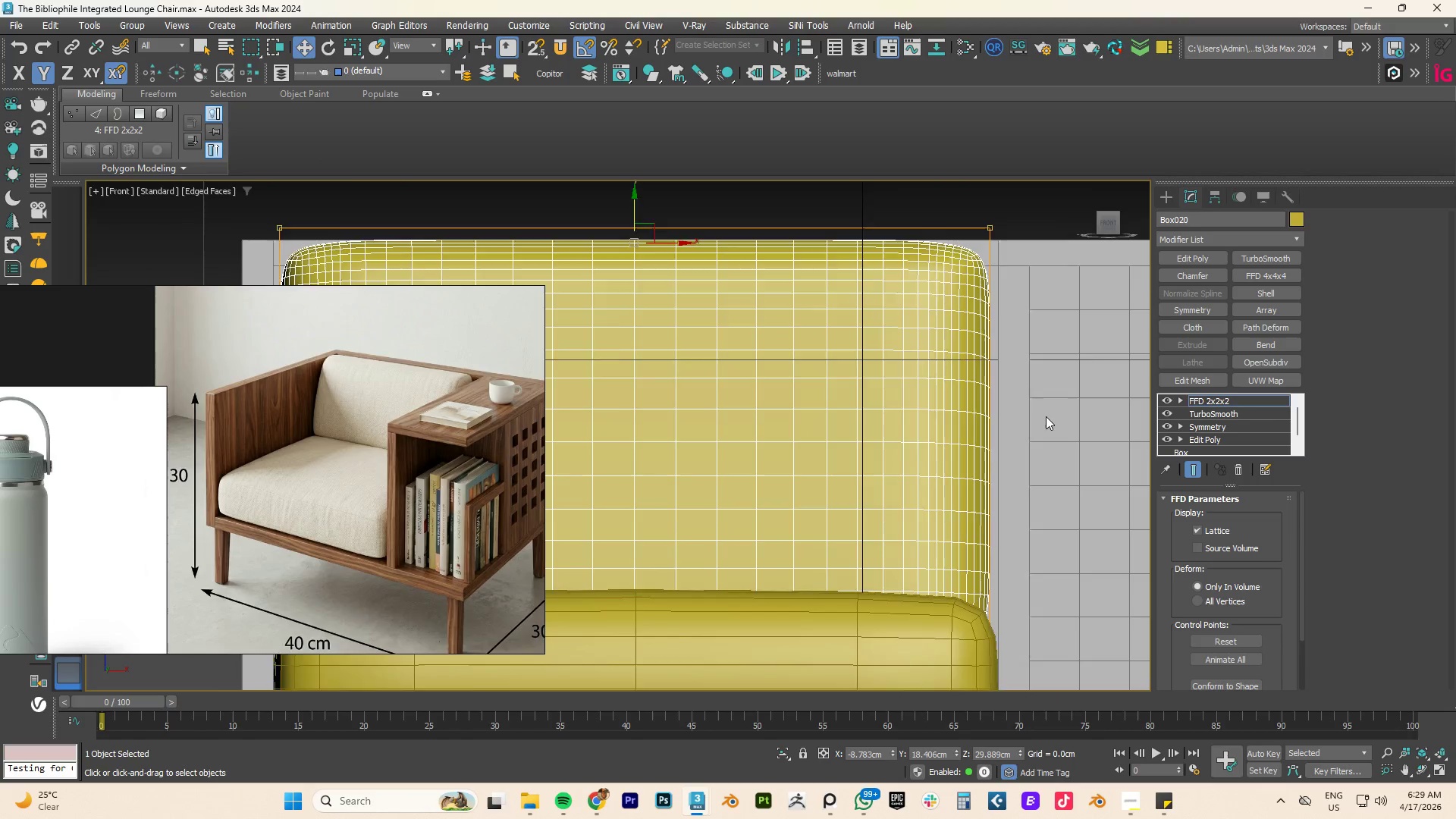 
scroll: coordinate [1047, 419], scroll_direction: down, amount: 3.0
 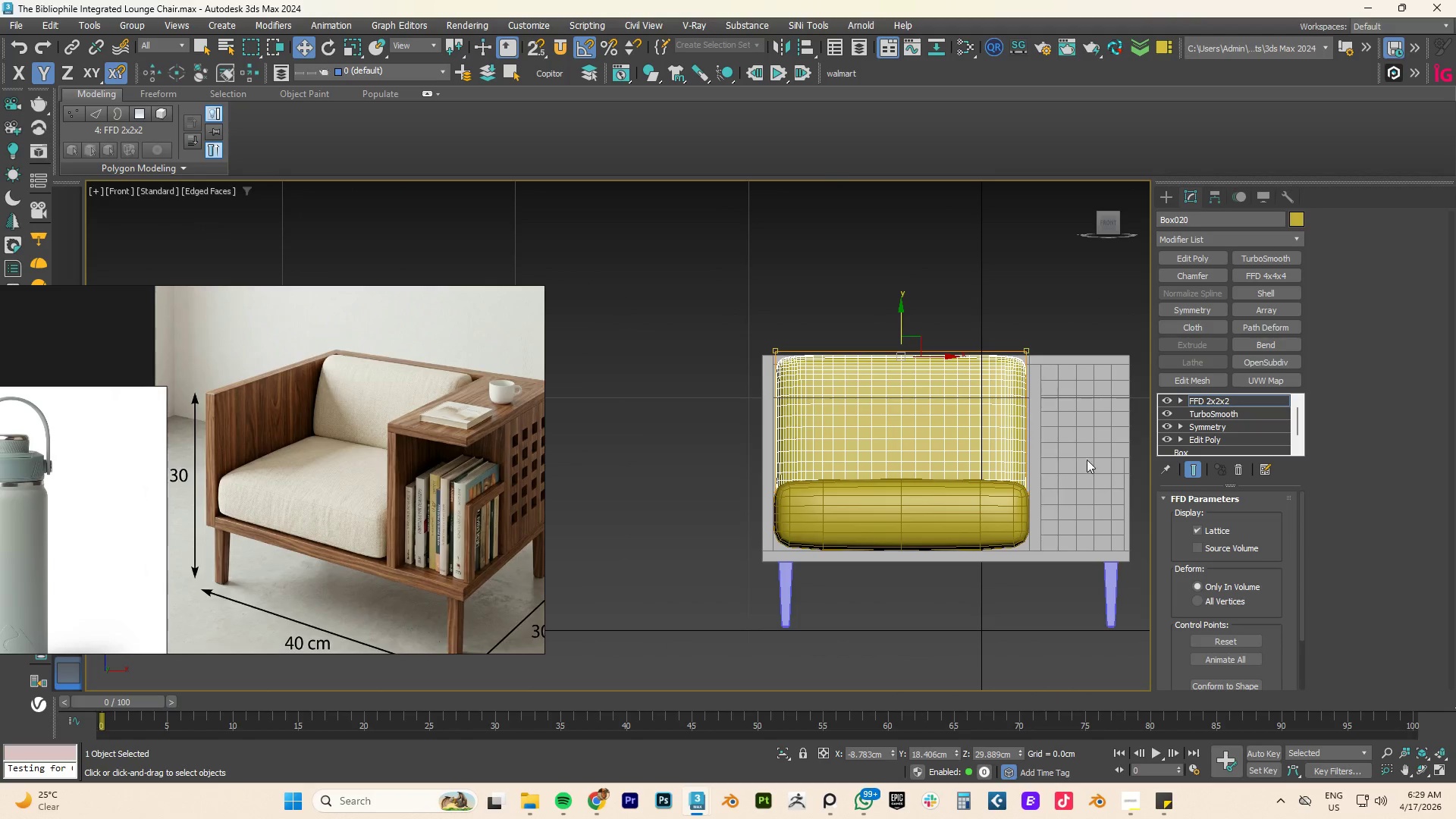 
left_click_drag(start_coordinate=[1124, 447], to_coordinate=[628, 592])
 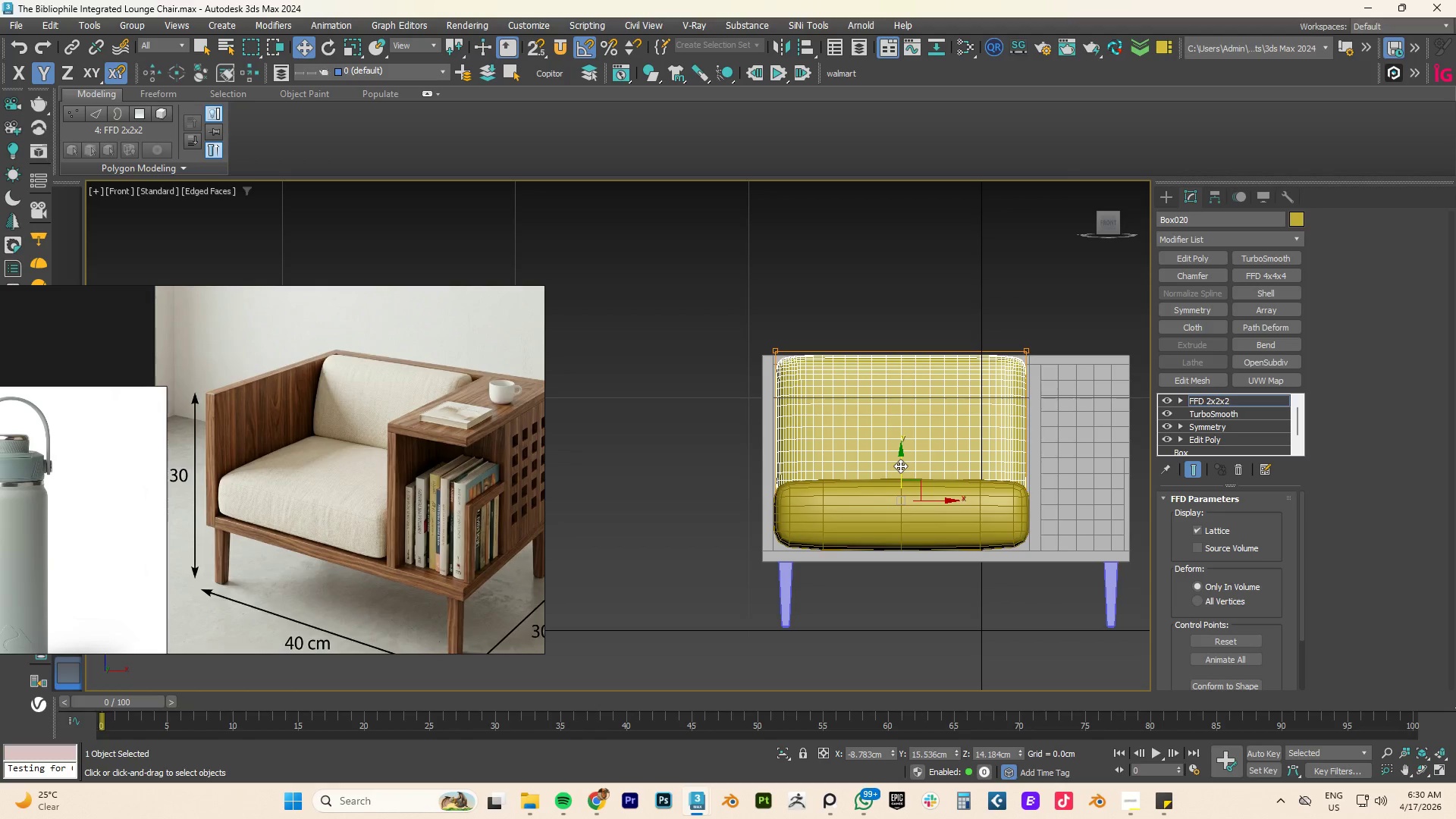 
left_click_drag(start_coordinate=[900, 466], to_coordinate=[902, 453])
 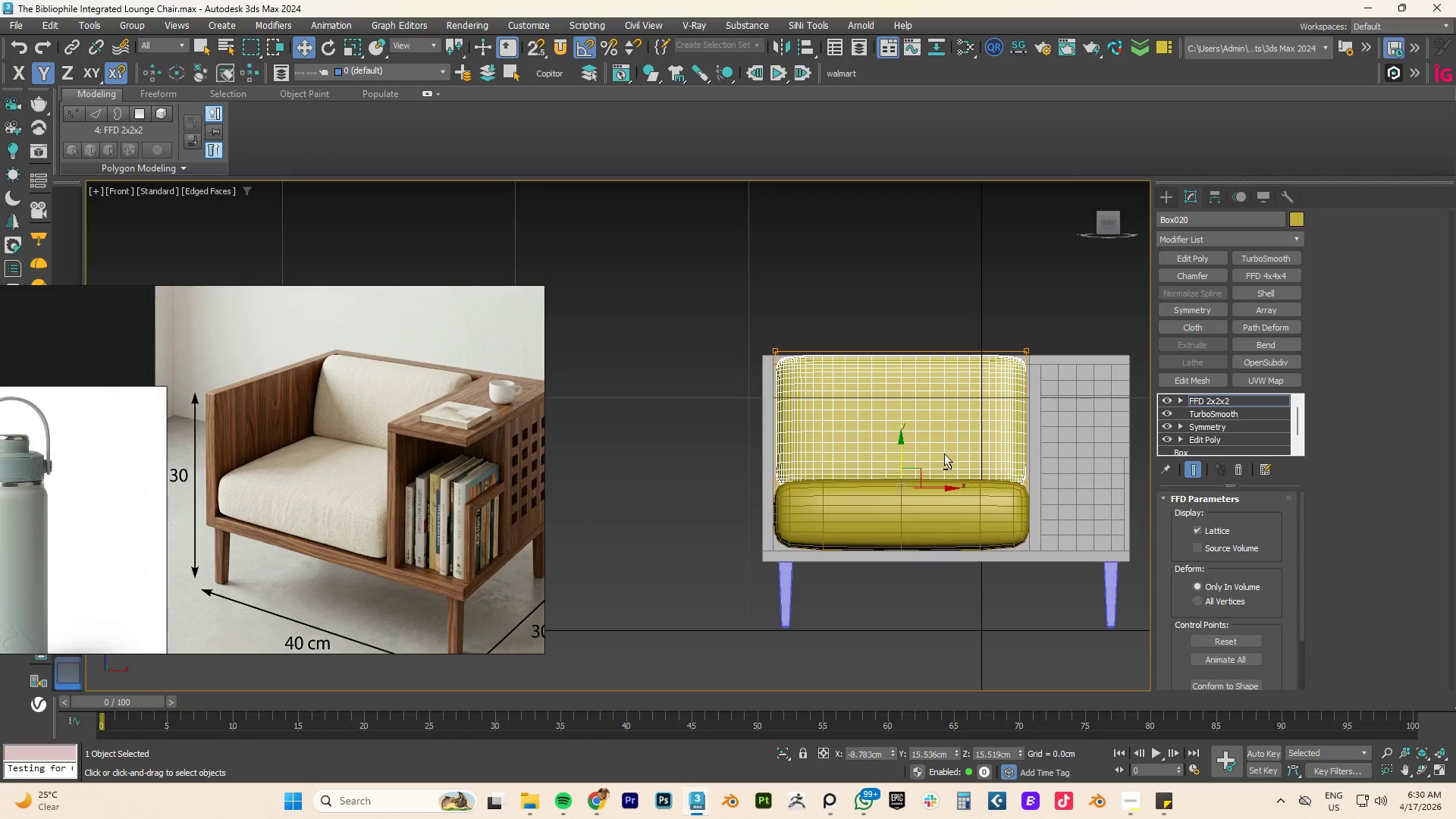 
hold_key(key=AltLeft, duration=1.53)
 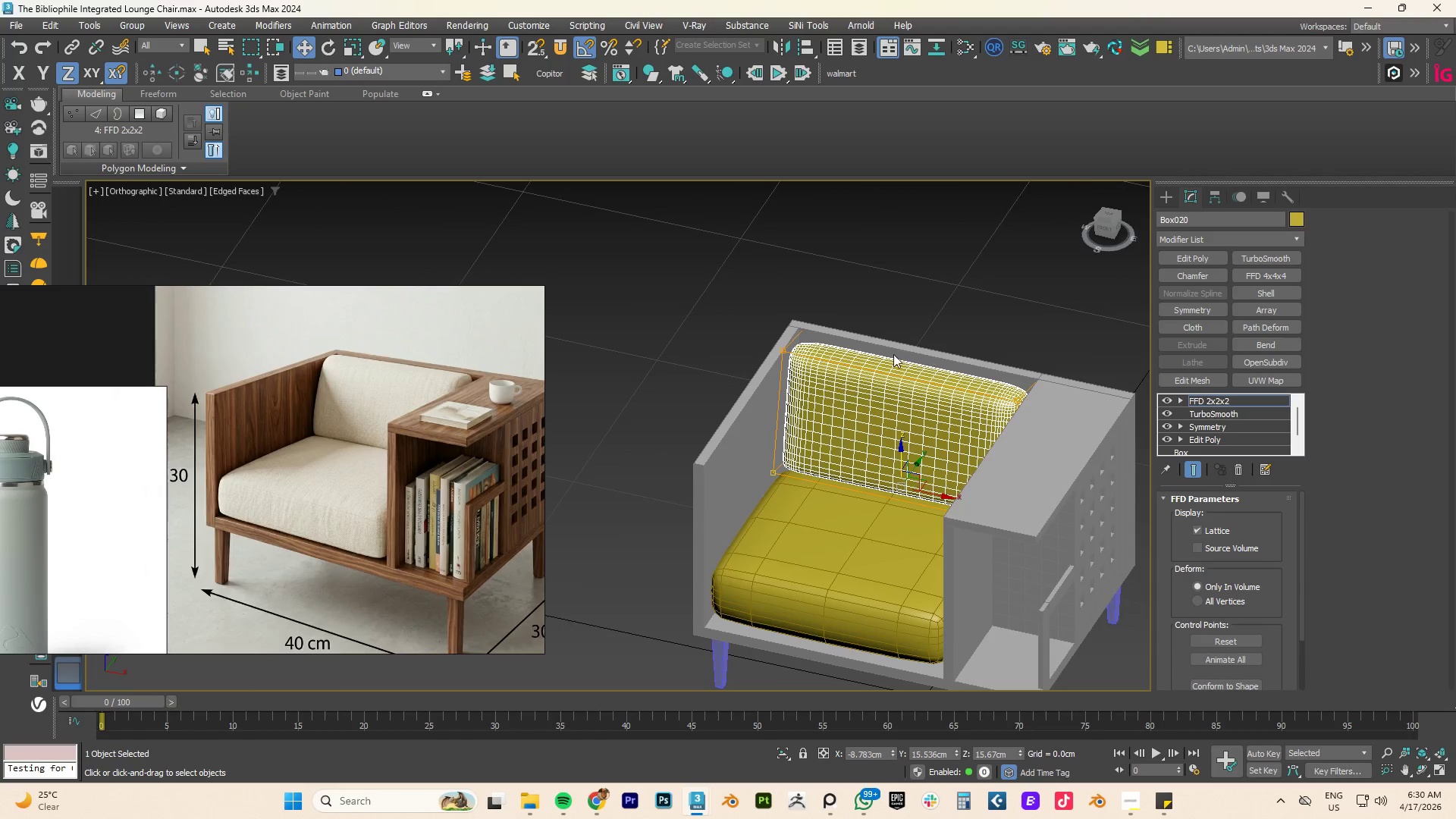 
right_click([383, 50])
 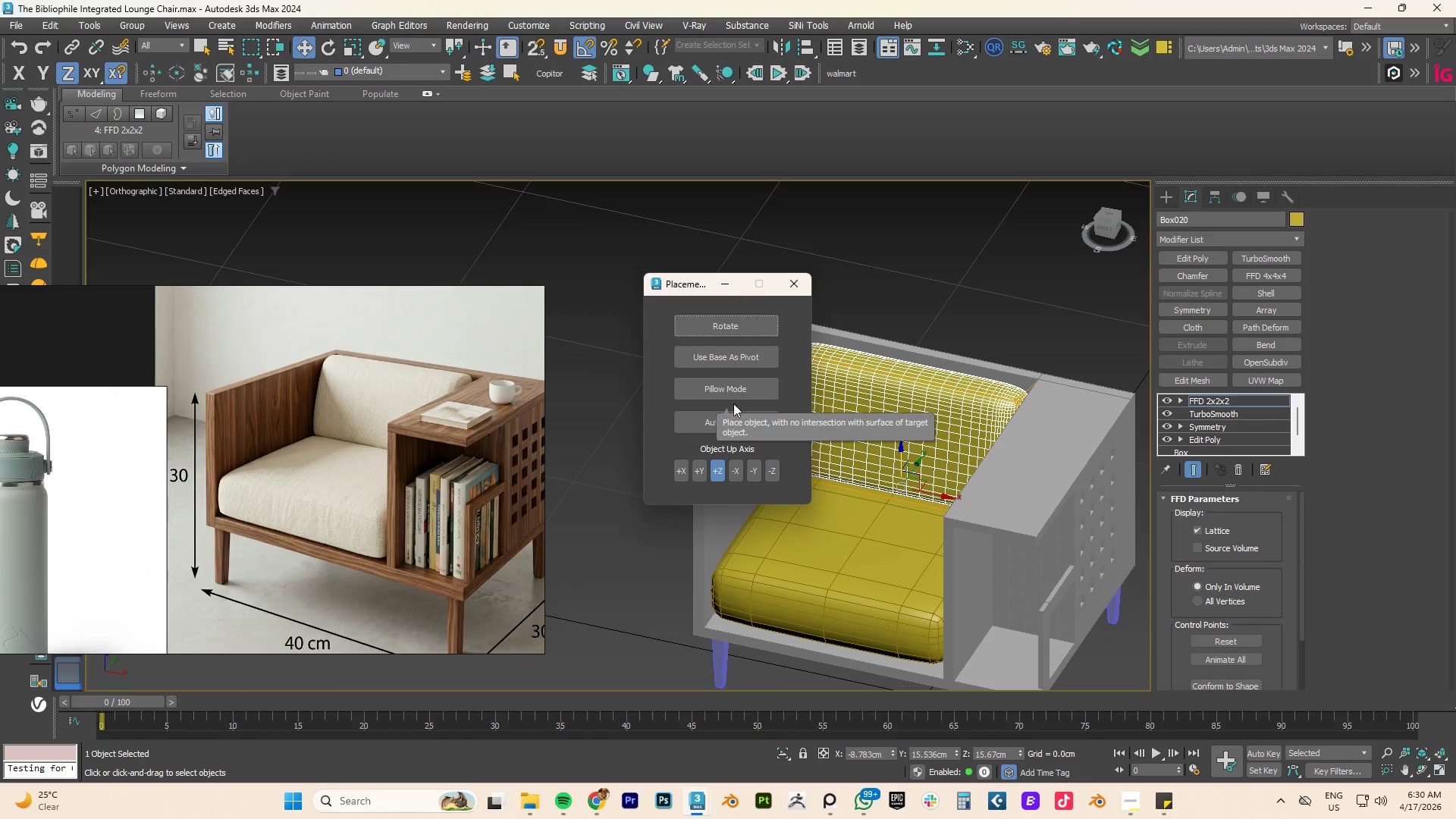 
left_click([726, 390])
 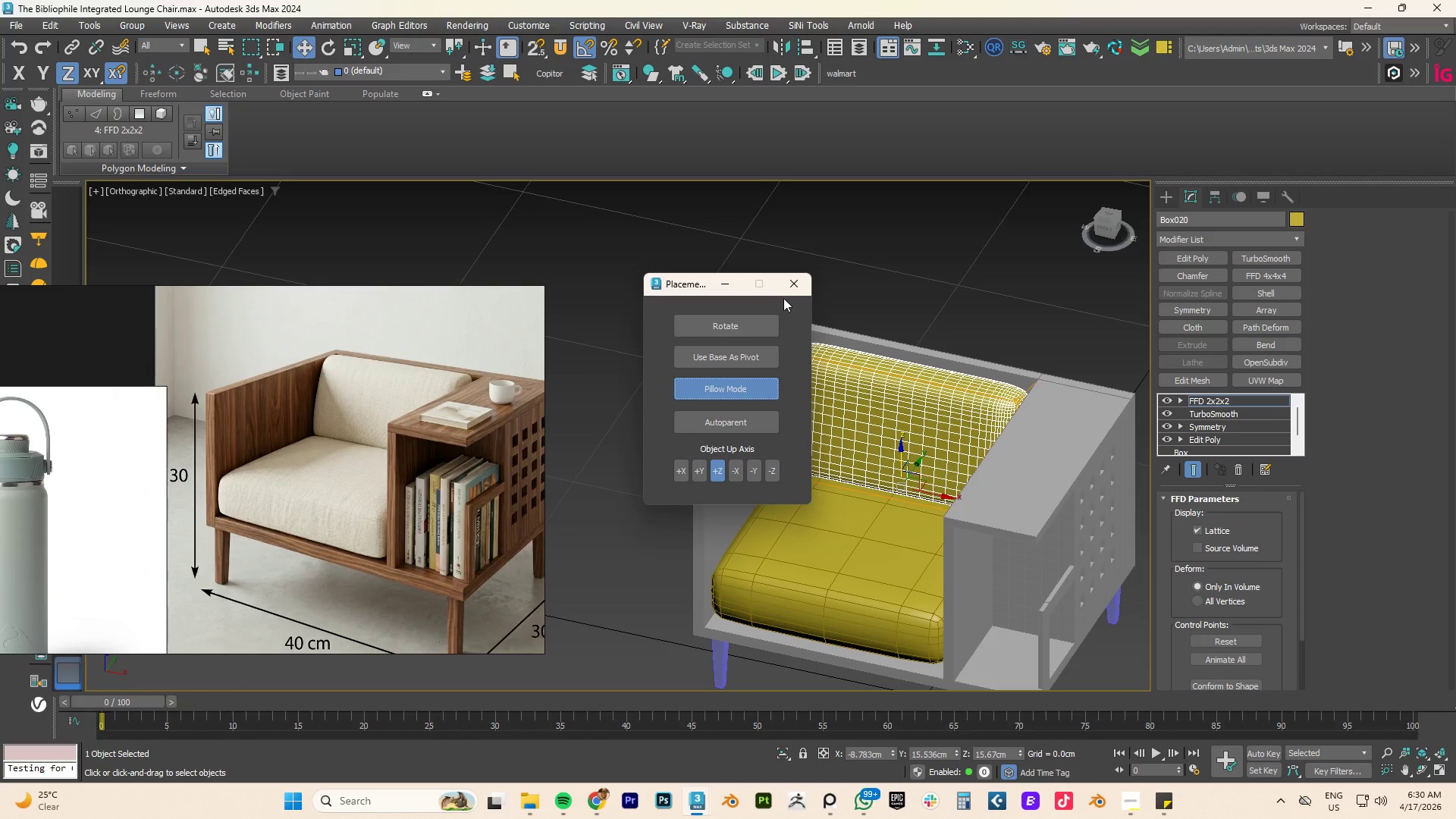 
left_click([794, 288])
 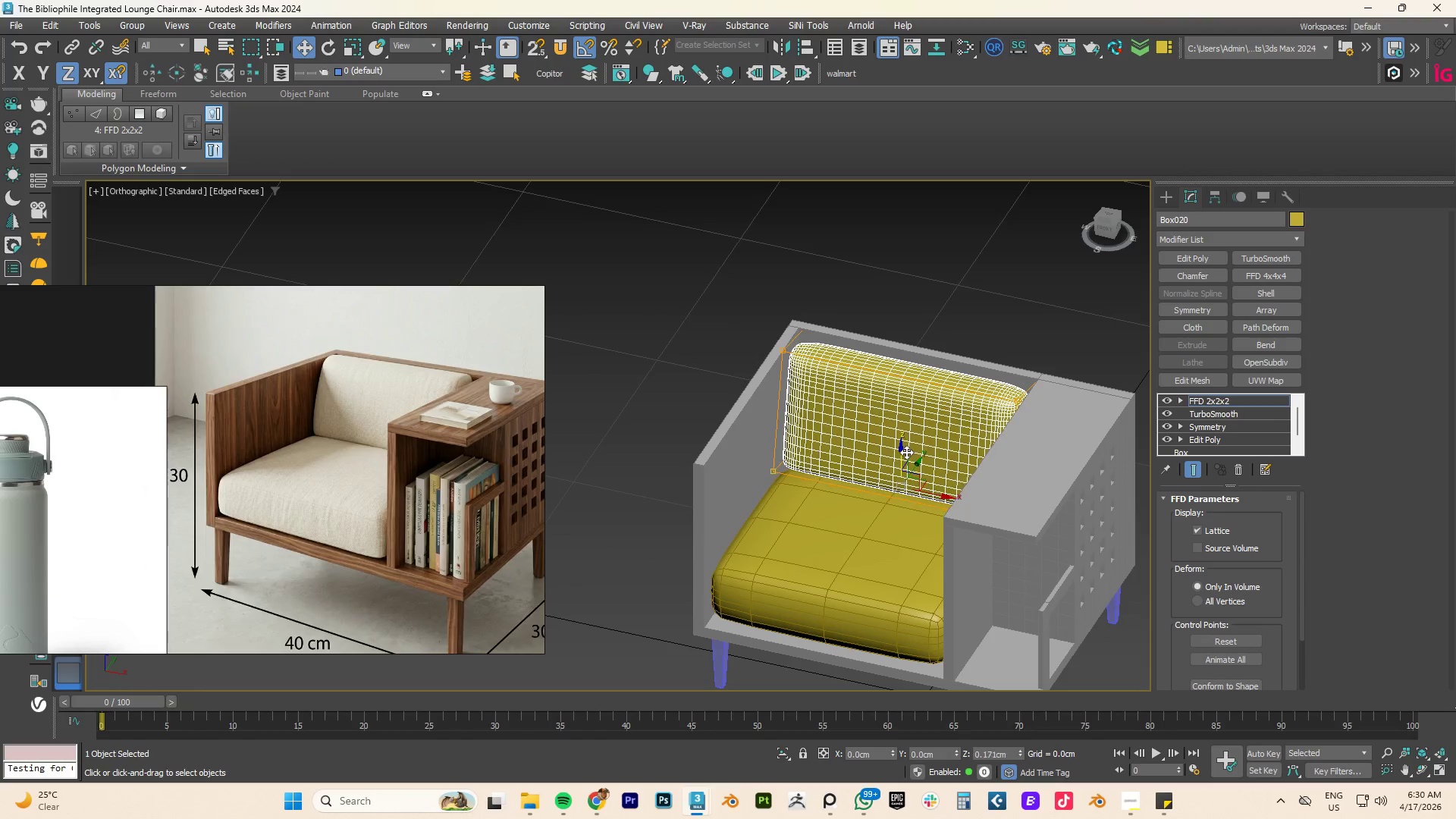 
type(fz)
 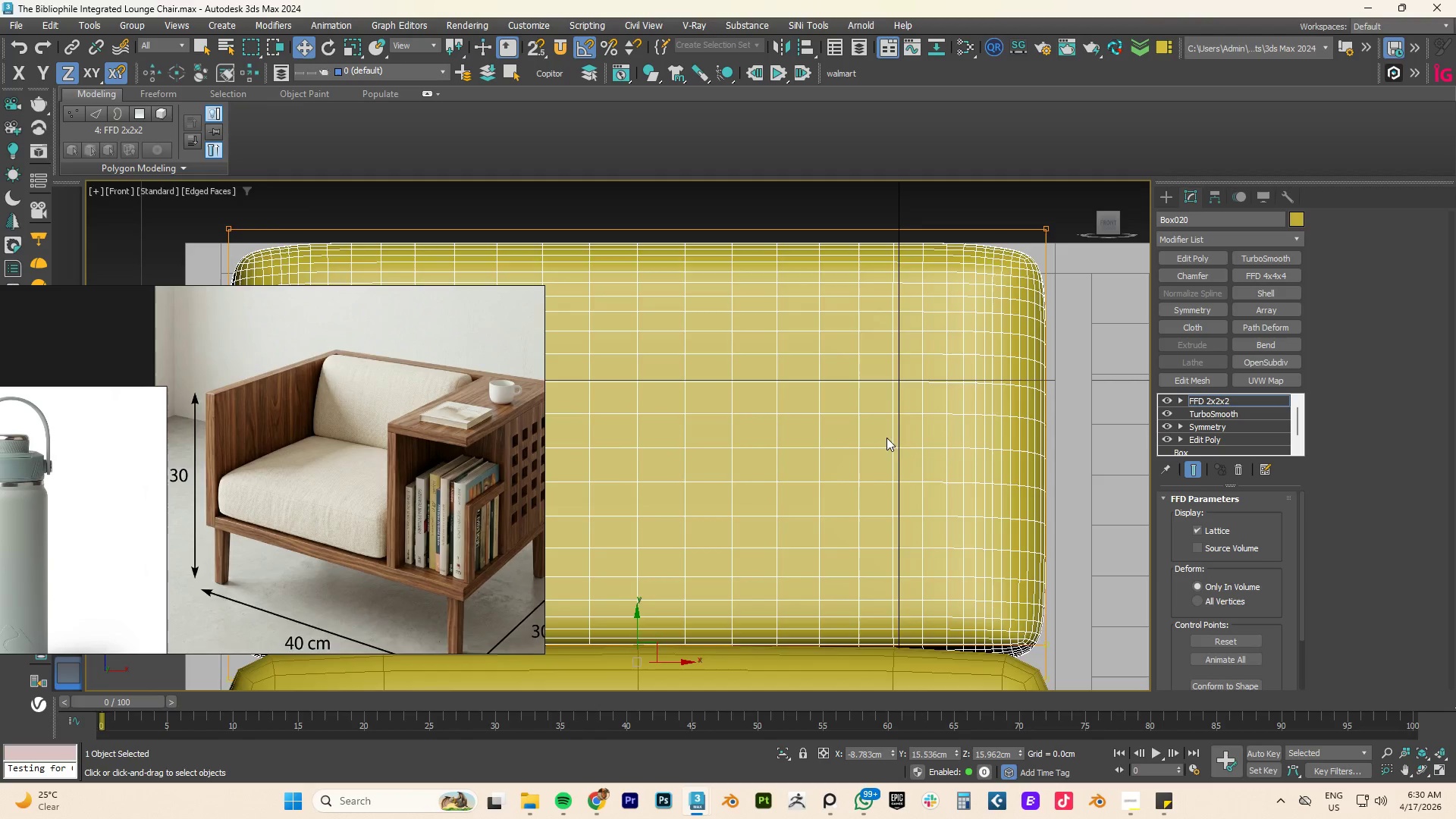 
scroll: coordinate [900, 450], scroll_direction: down, amount: 3.0
 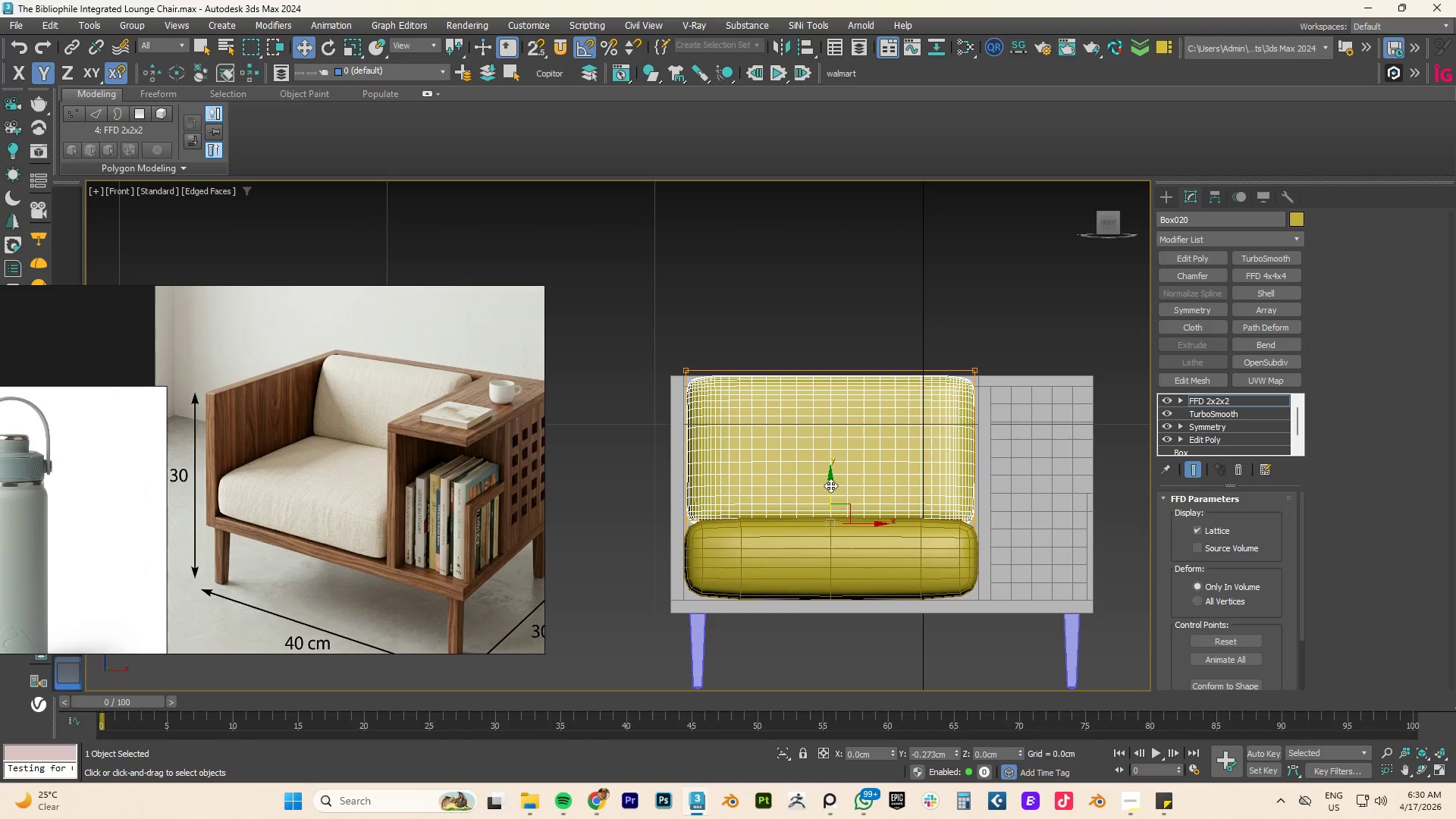 
hold_key(key=AltLeft, duration=2.53)
 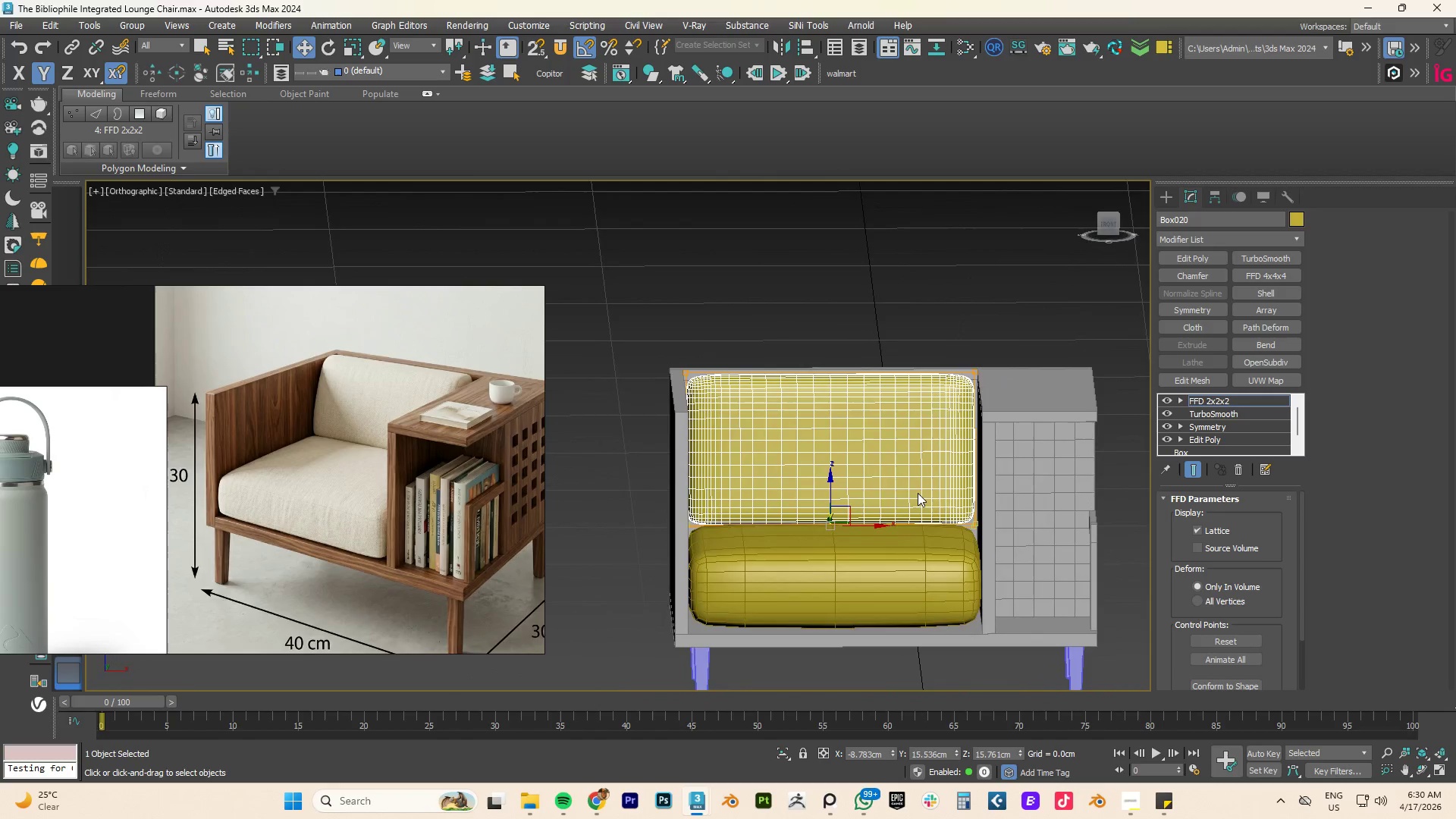 
type(fz)
 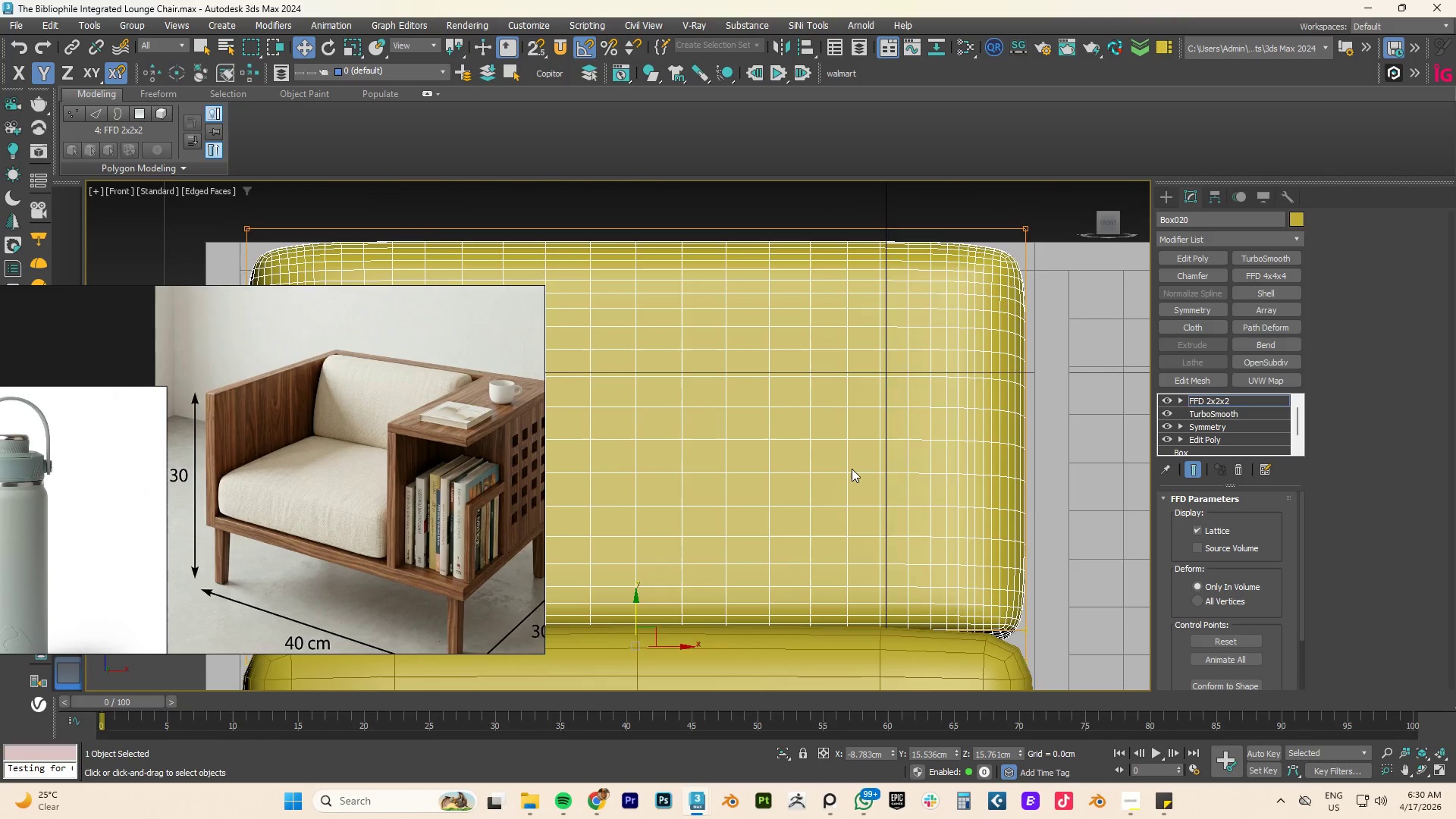 
scroll: coordinate [856, 466], scroll_direction: down, amount: 3.0
 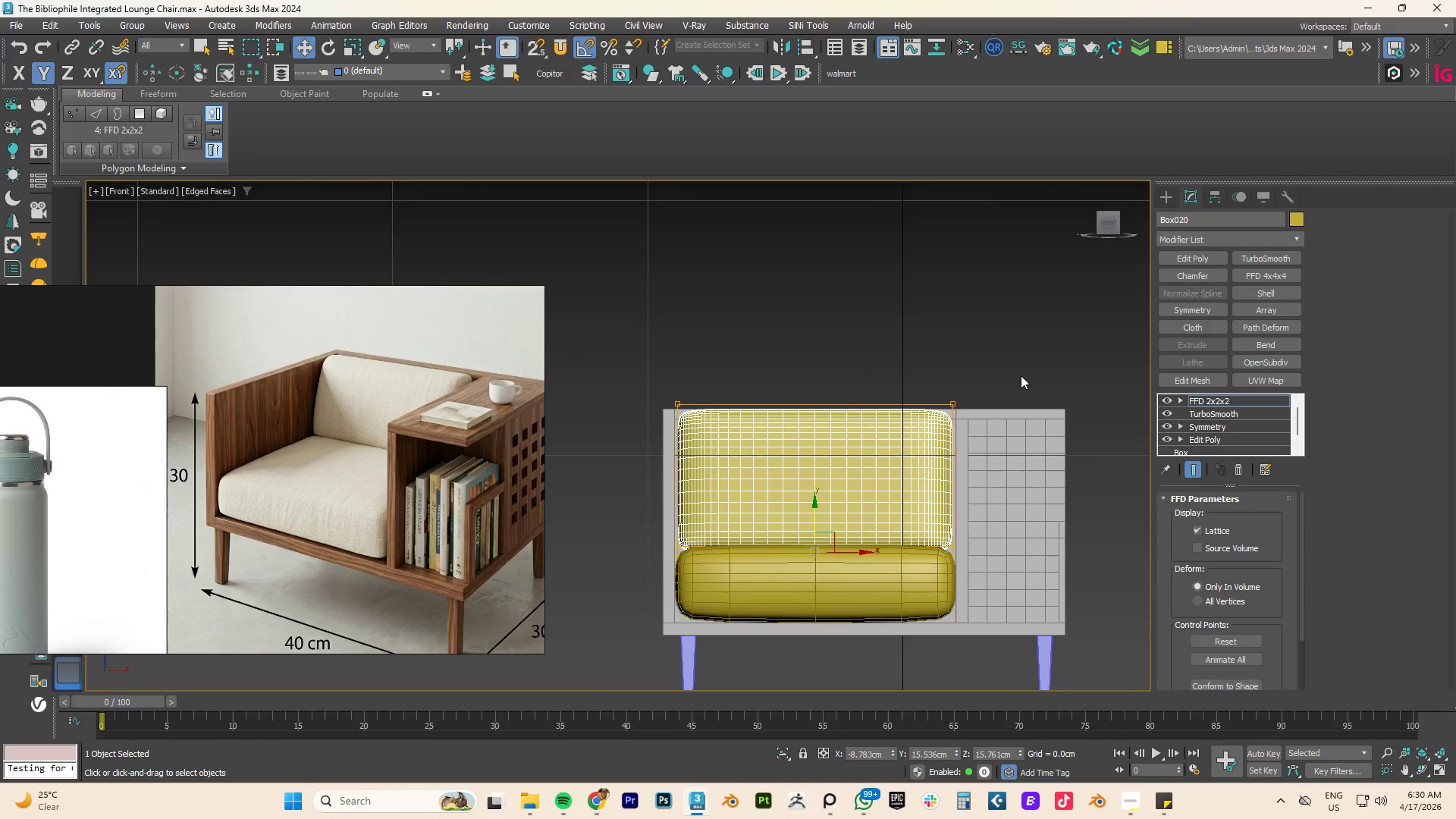 
left_click_drag(start_coordinate=[1032, 378], to_coordinate=[591, 448])
 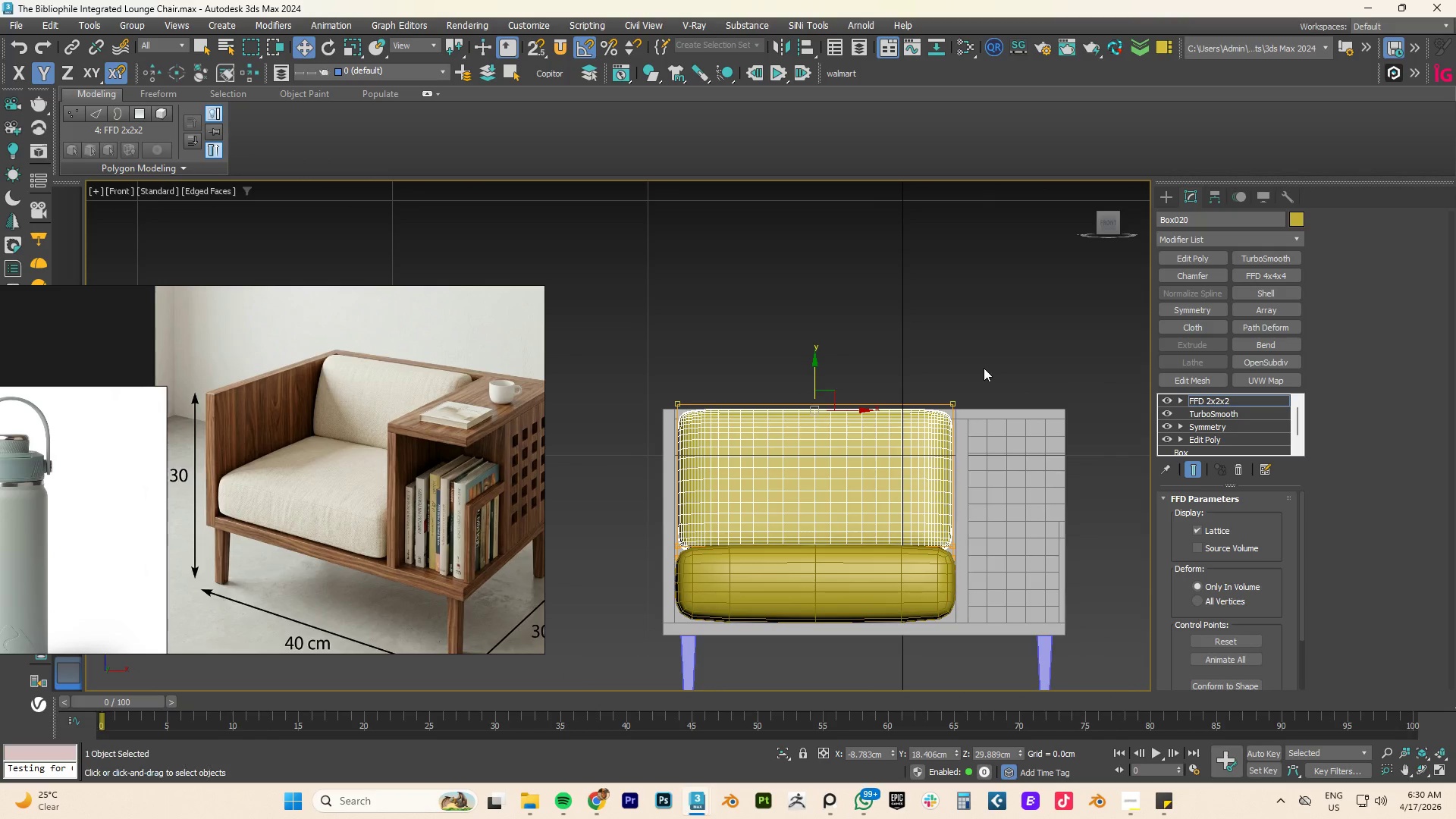 
left_click_drag(start_coordinate=[983, 374], to_coordinate=[934, 600])
 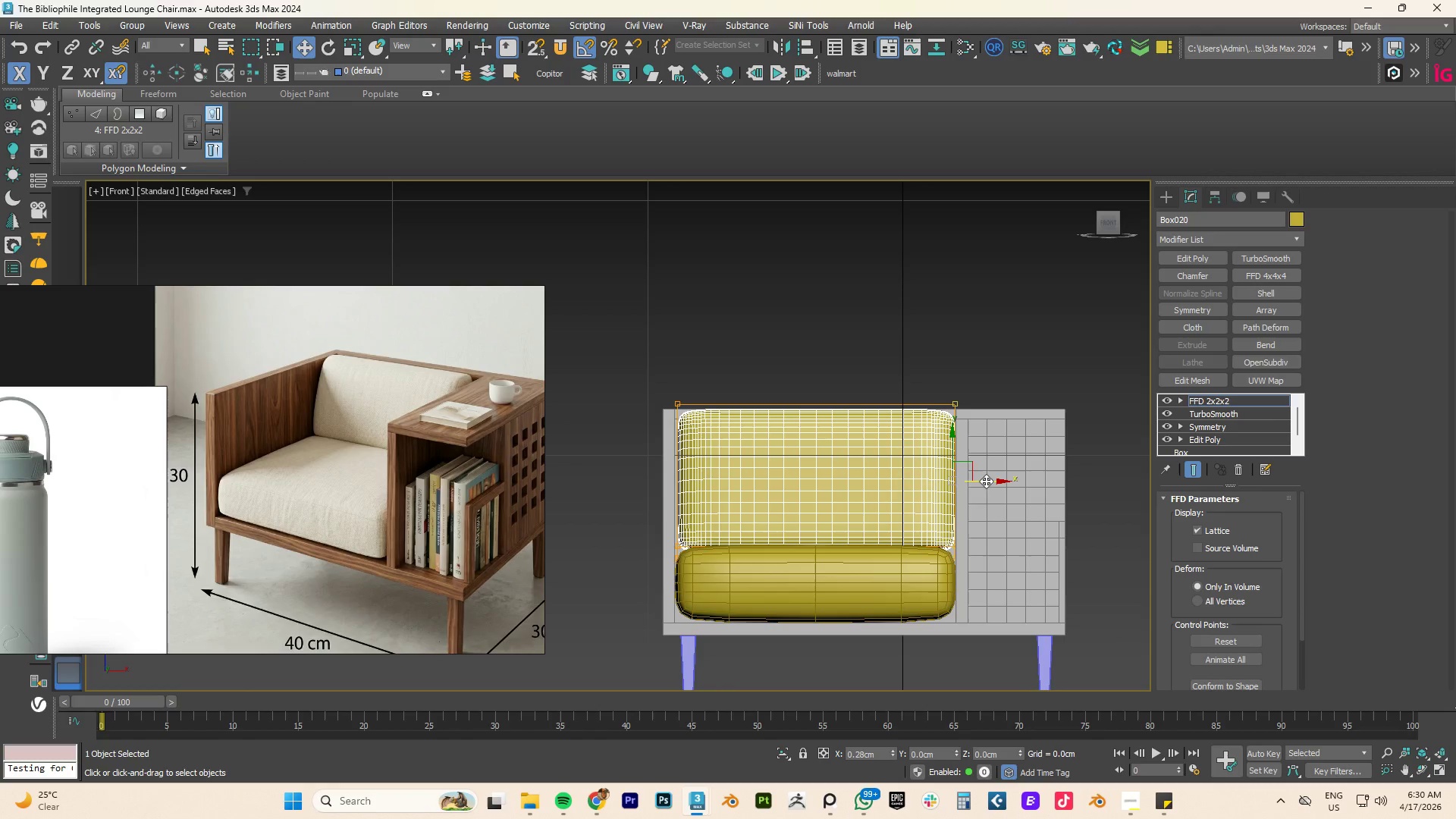 
left_click_drag(start_coordinate=[697, 366], to_coordinate=[625, 607])
 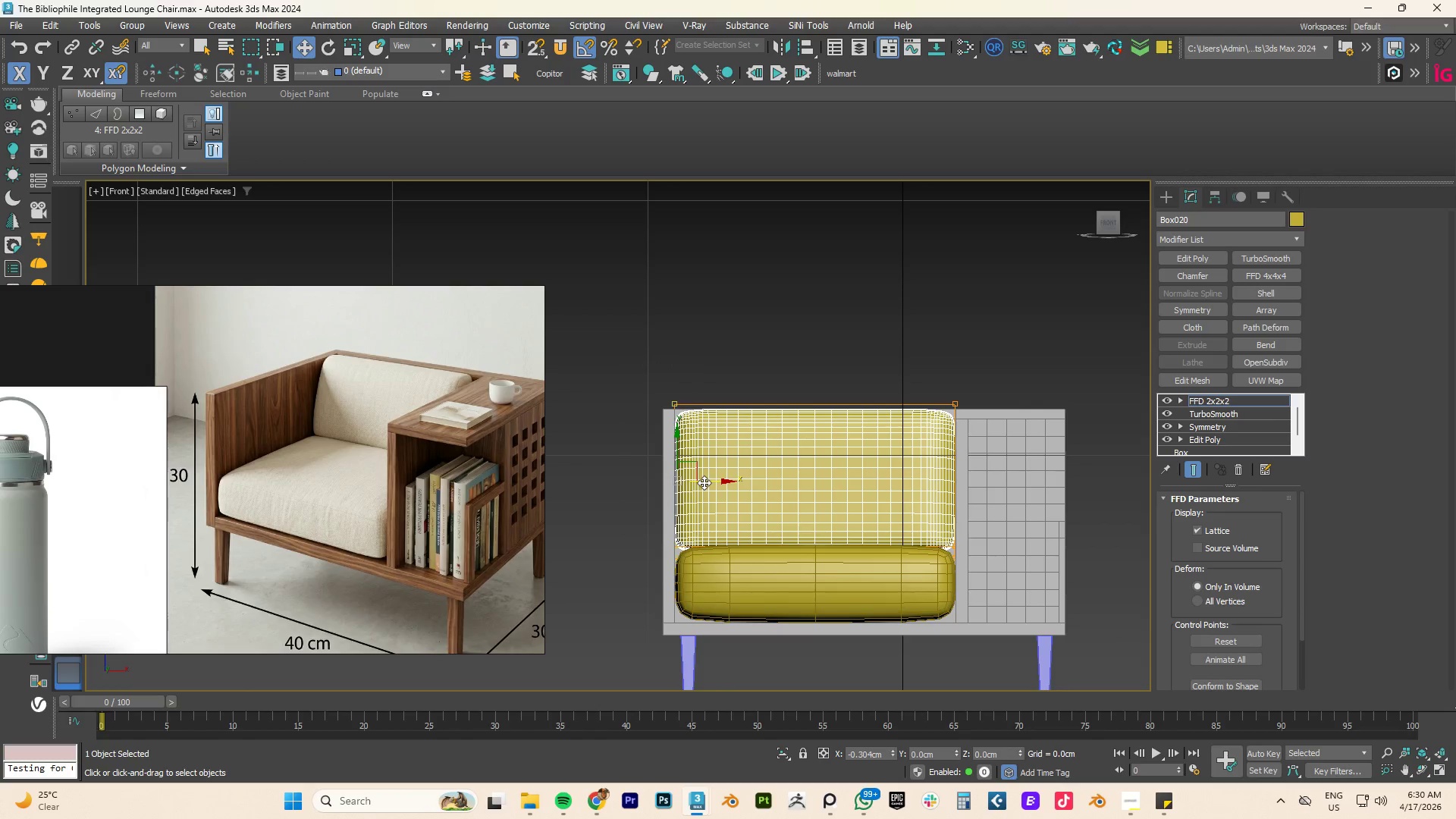 
left_click([734, 592])
 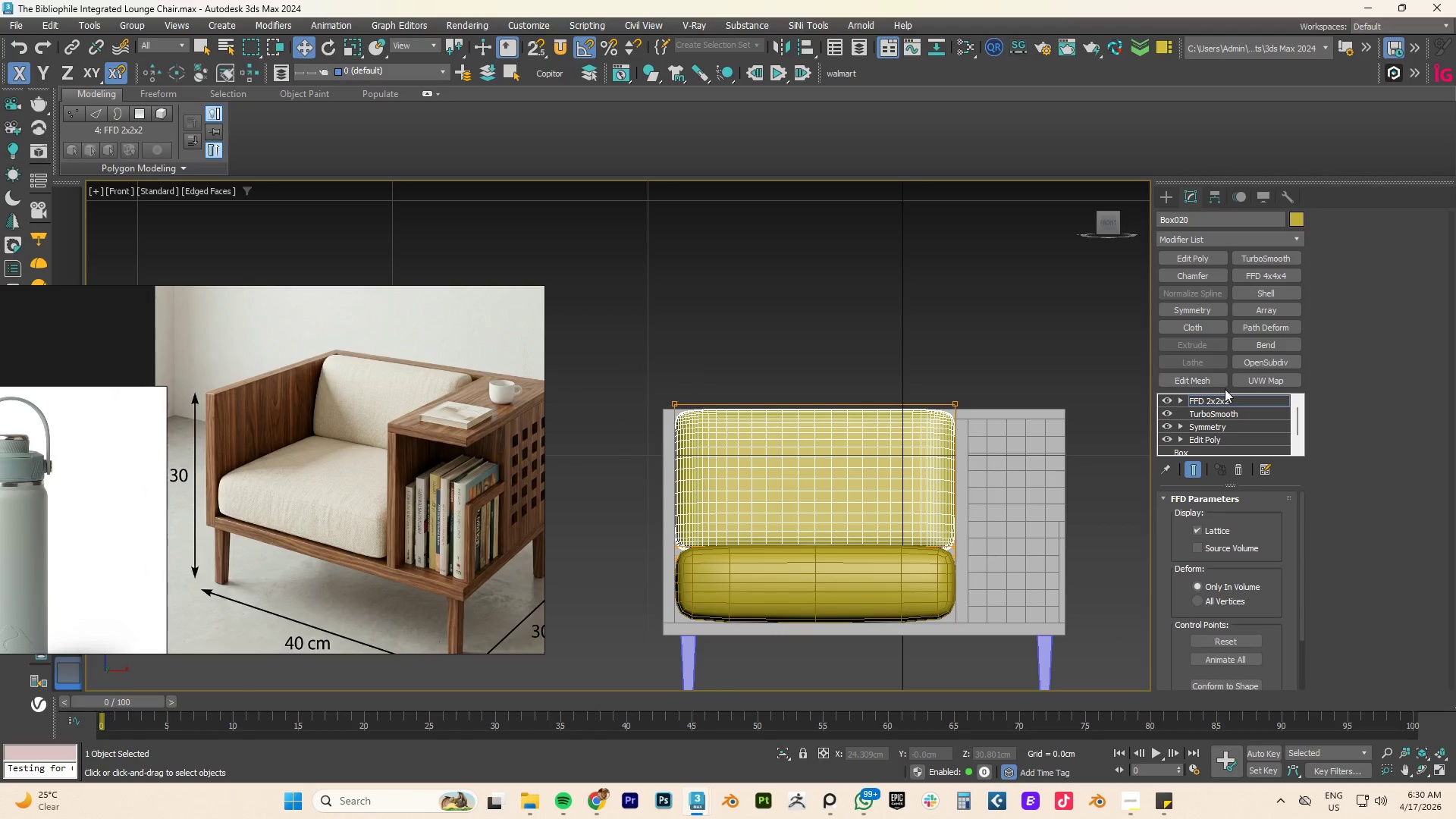 
left_click([1213, 398])
 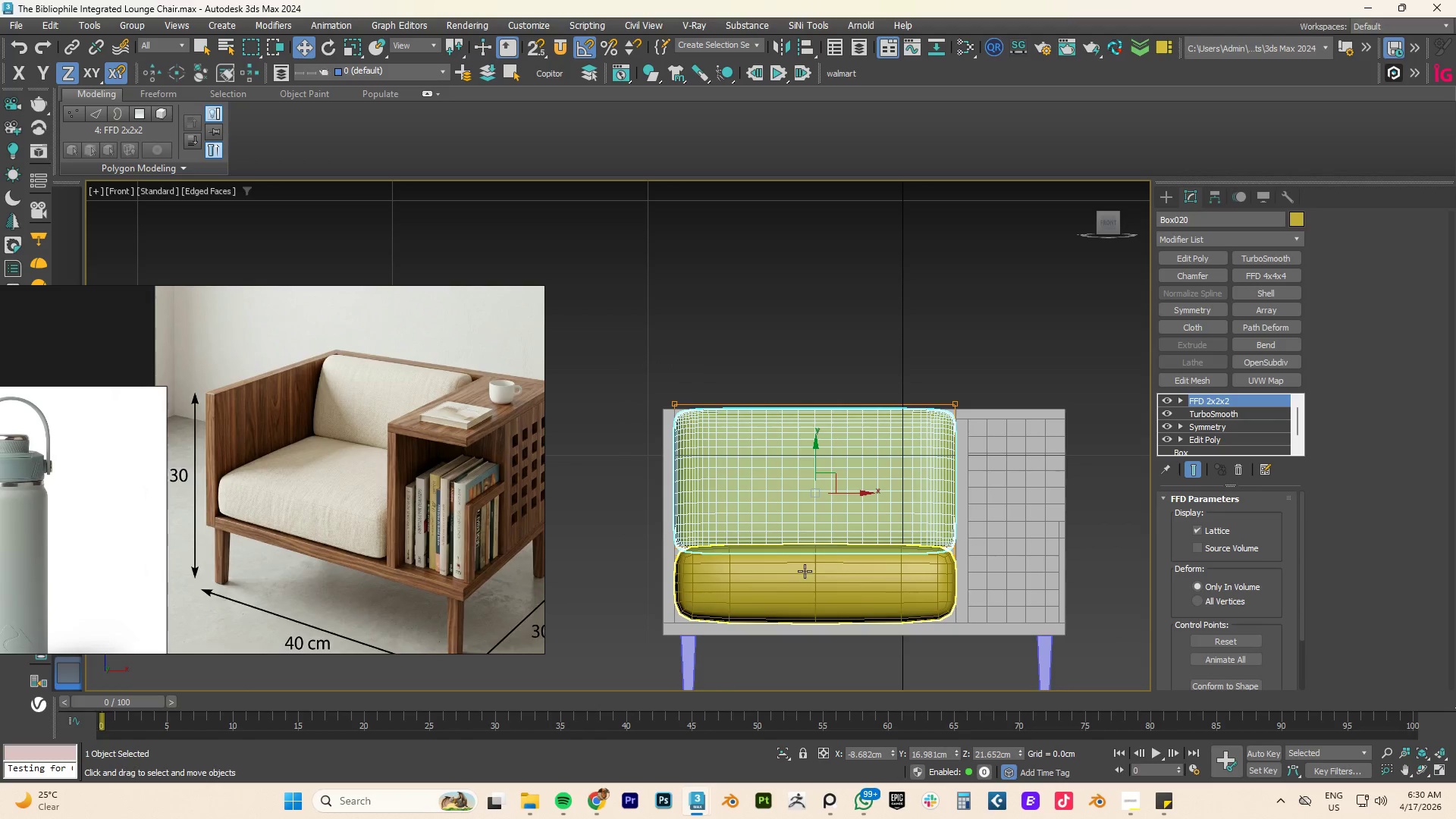 
left_click([792, 578])
 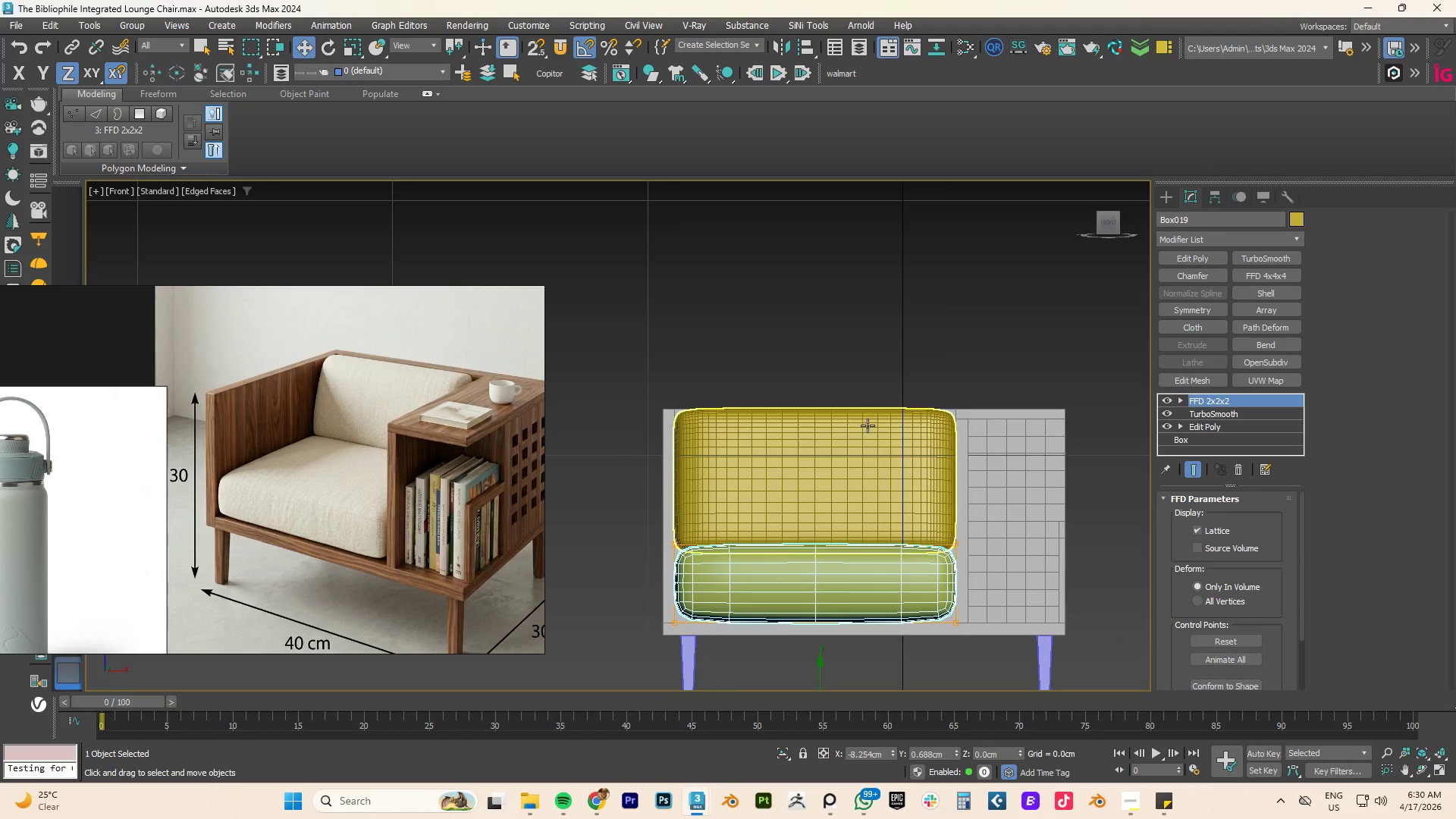 
left_click([885, 450])
 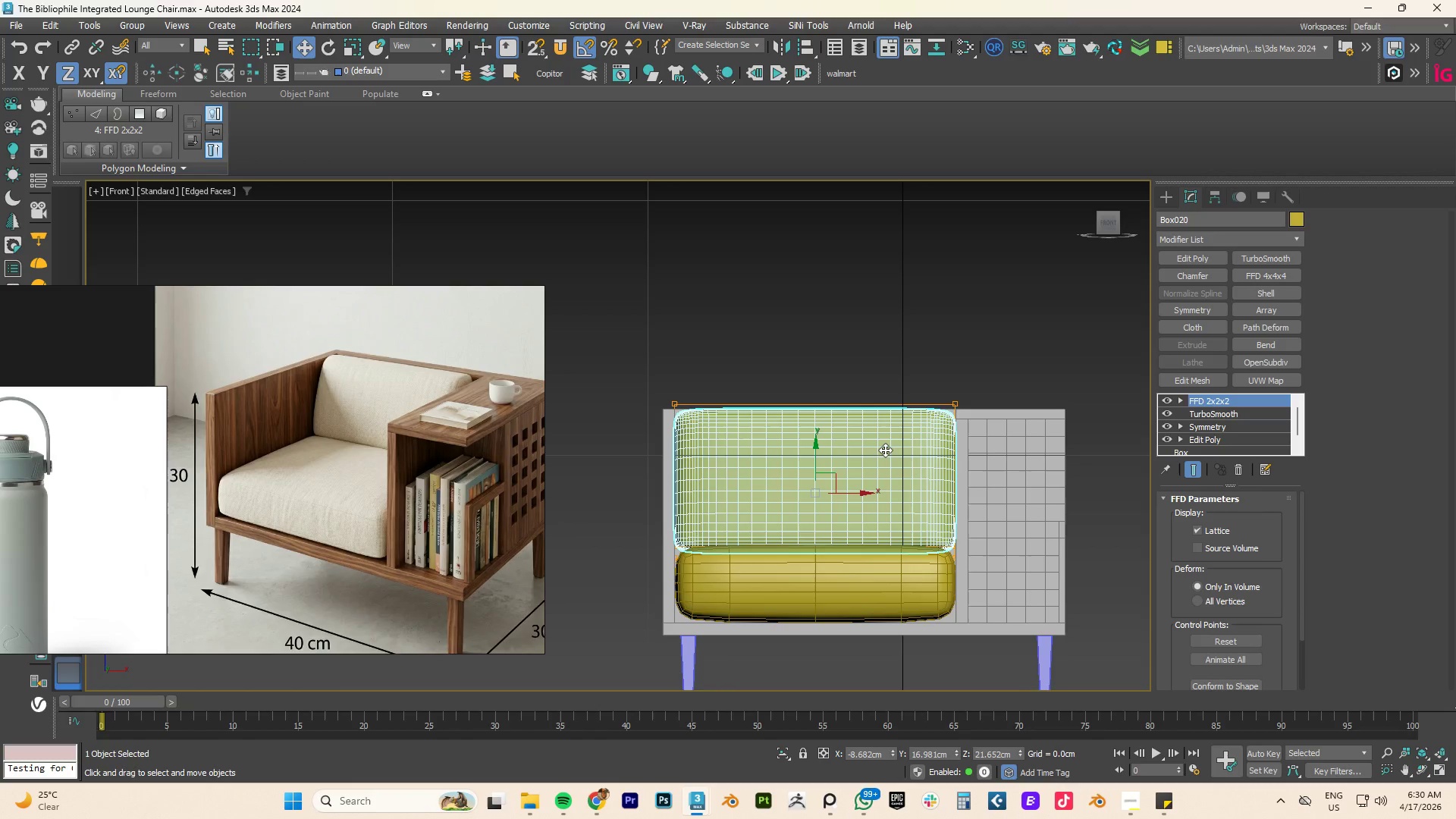 
key(F4)
 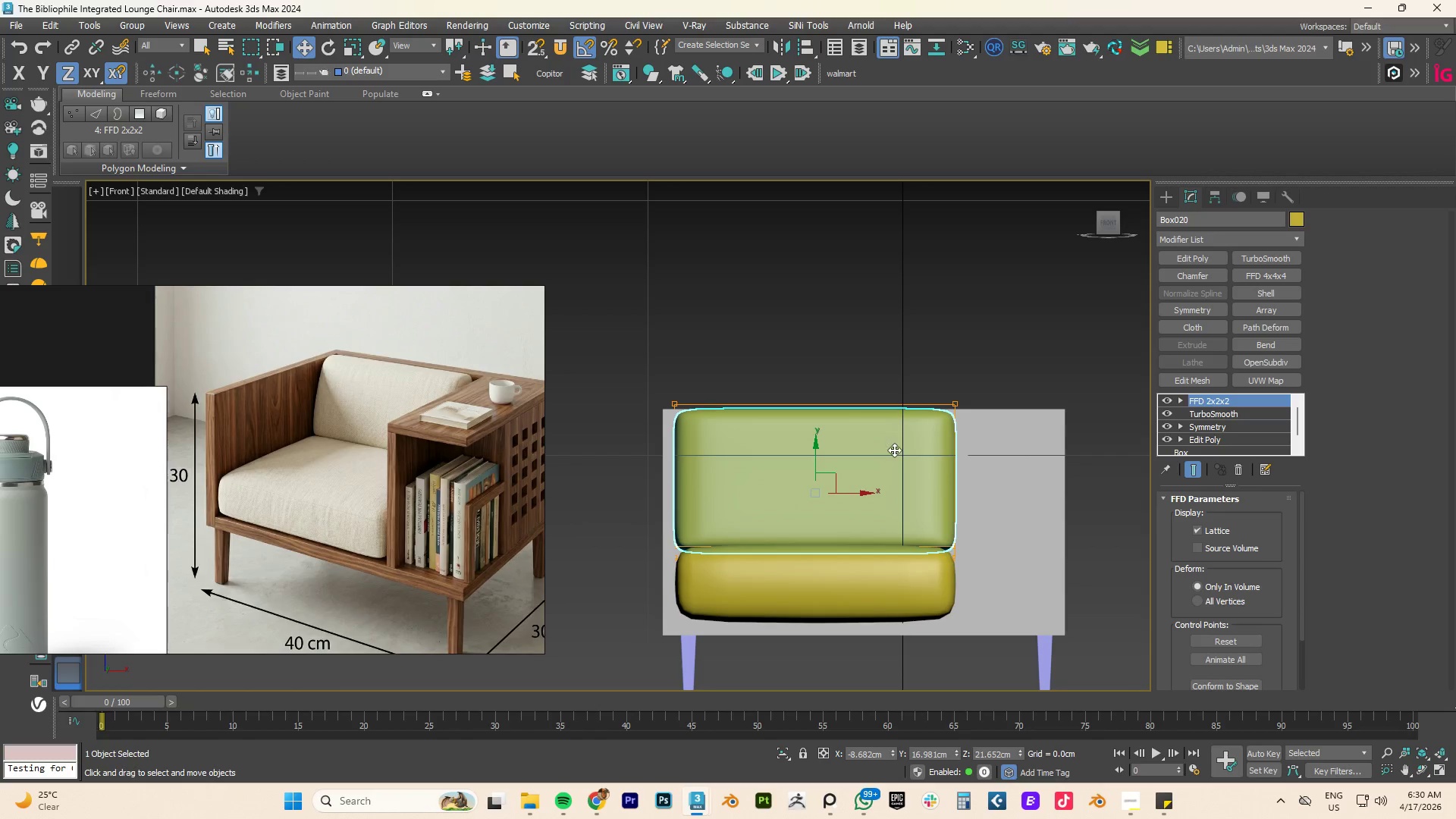 
hold_key(key=AltLeft, duration=0.81)
 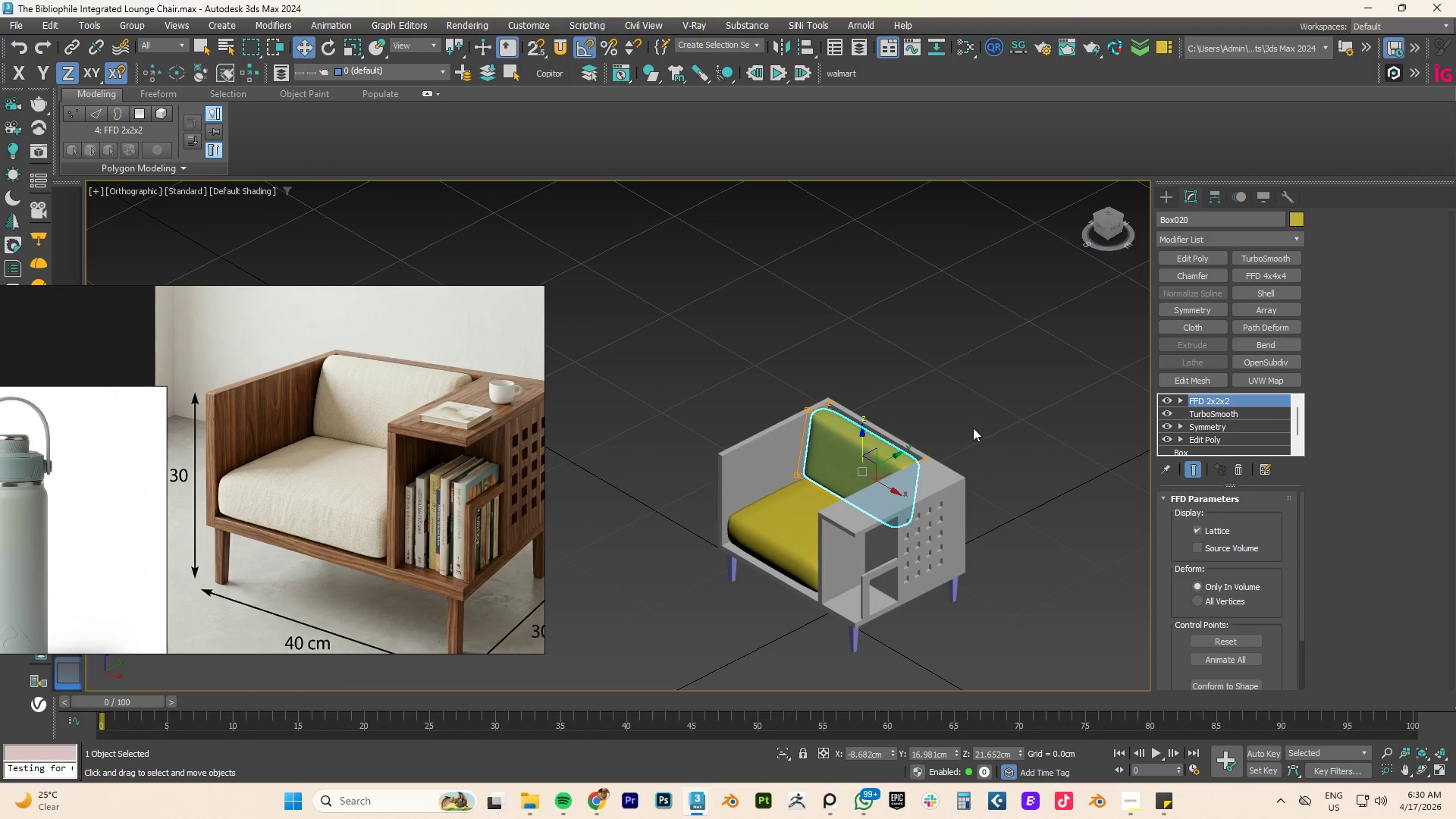 
scroll: coordinate [909, 453], scroll_direction: down, amount: 2.0
 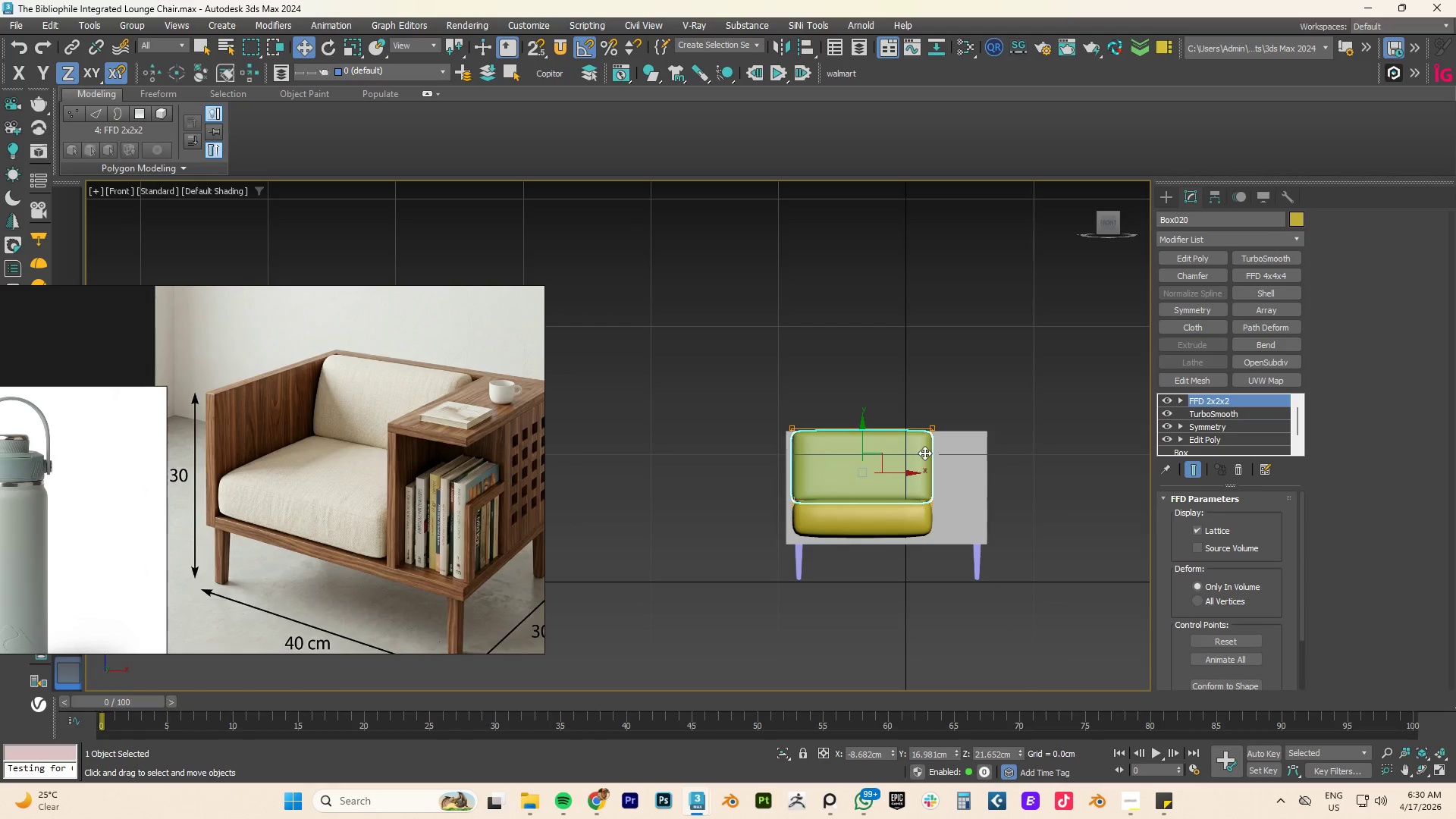 
left_click([974, 425])
 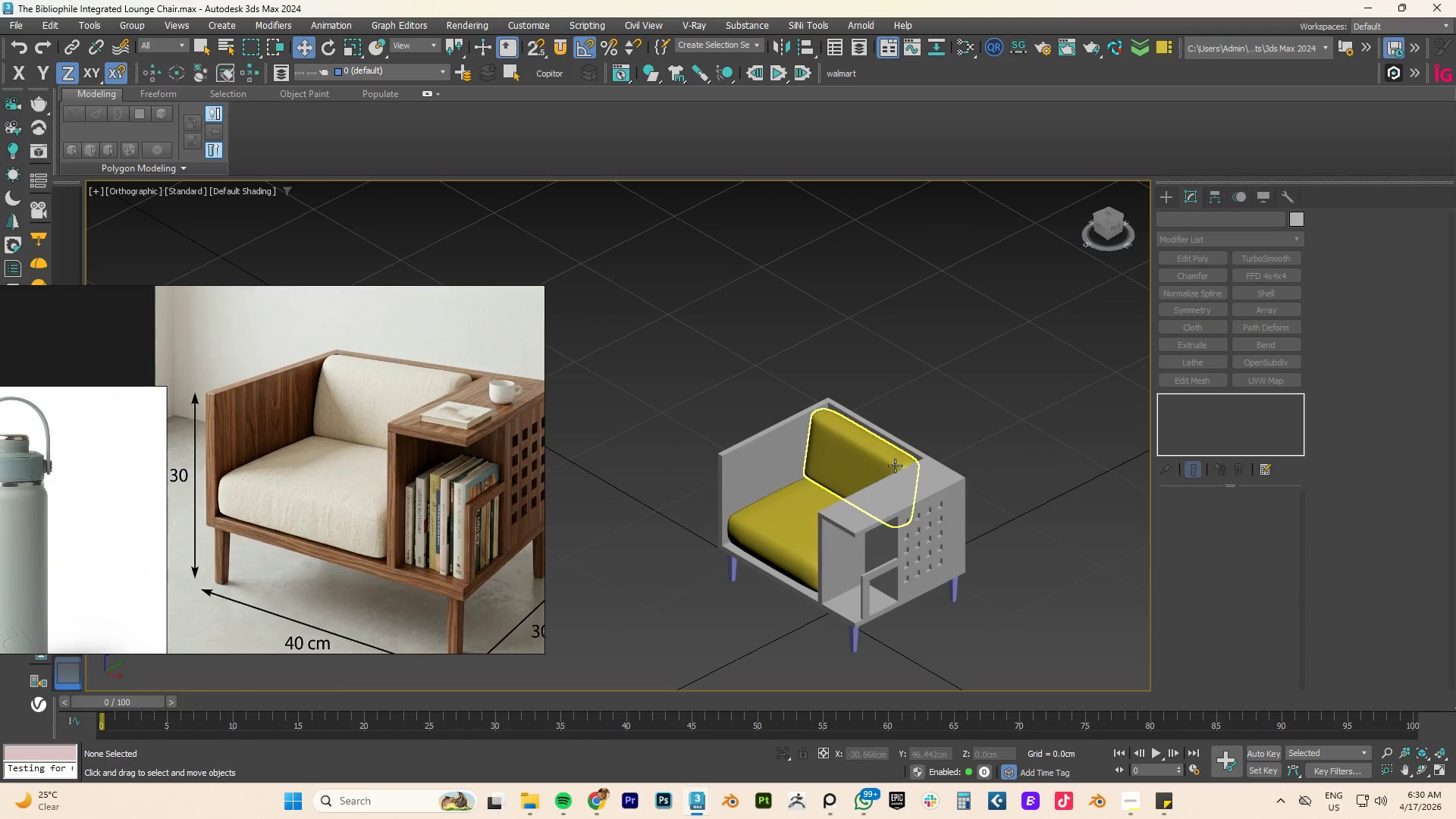 
hold_key(key=AltLeft, duration=1.11)
 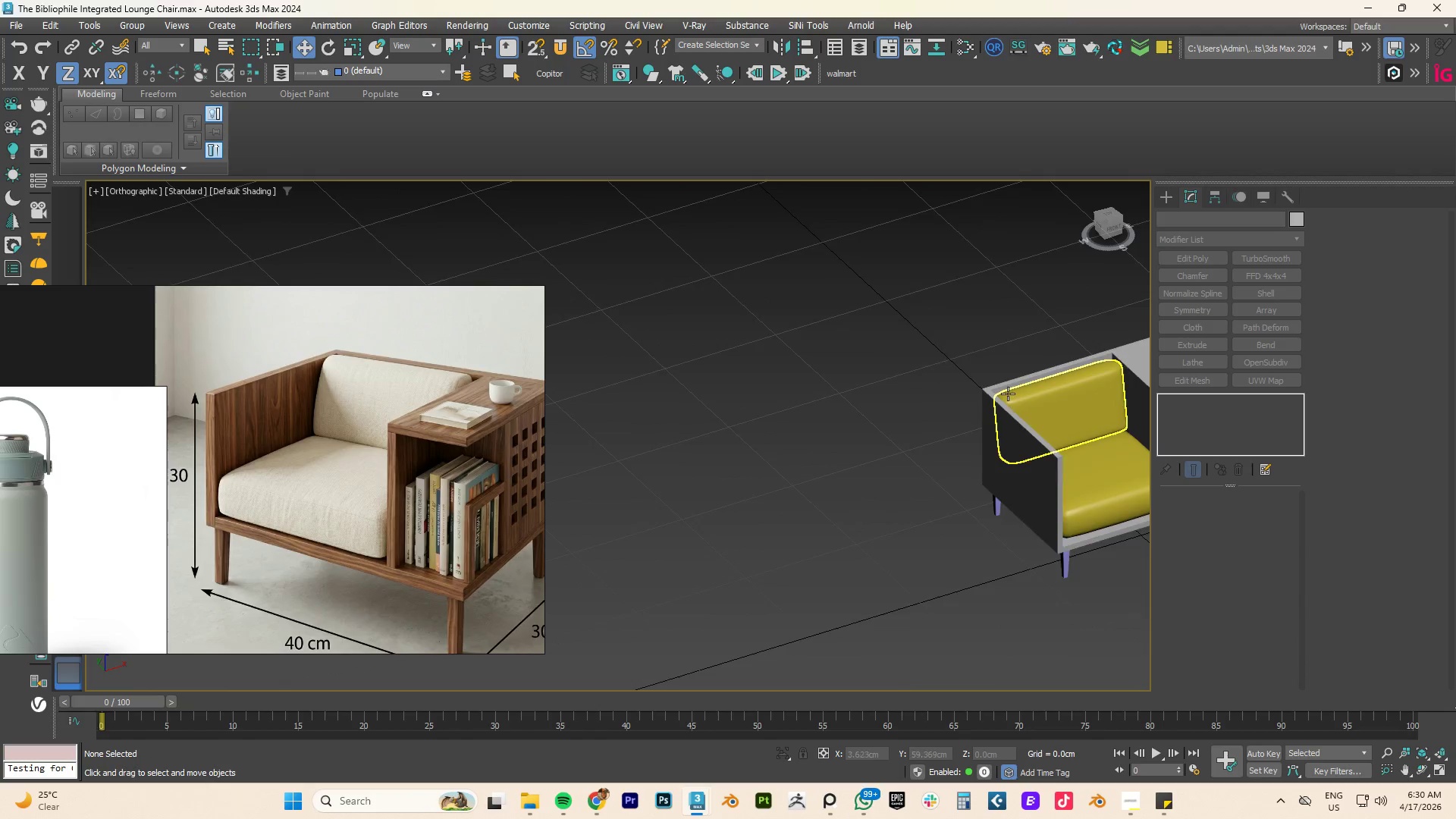 
scroll: coordinate [1004, 457], scroll_direction: up, amount: 4.0
 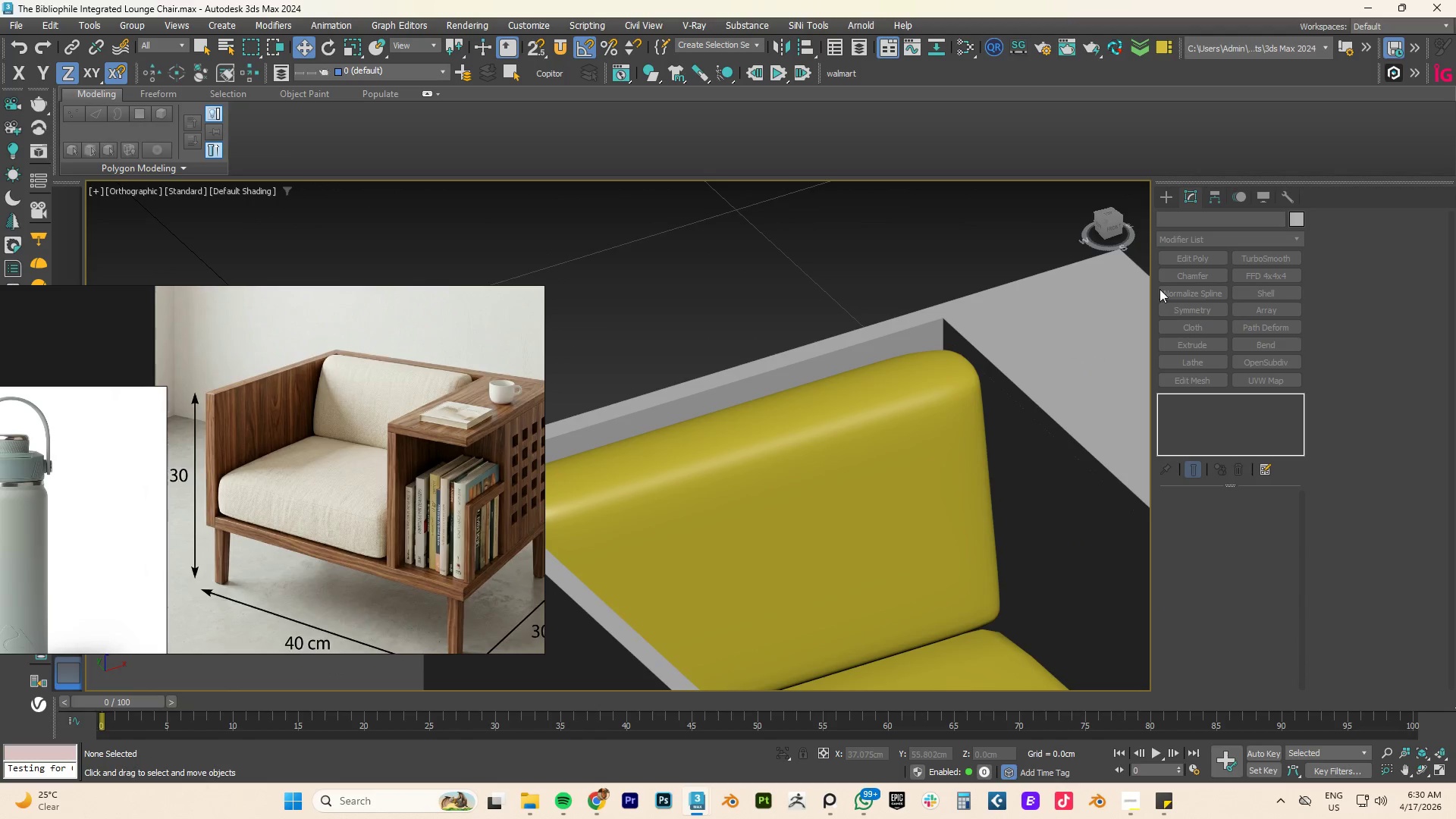 
left_click([960, 415])
 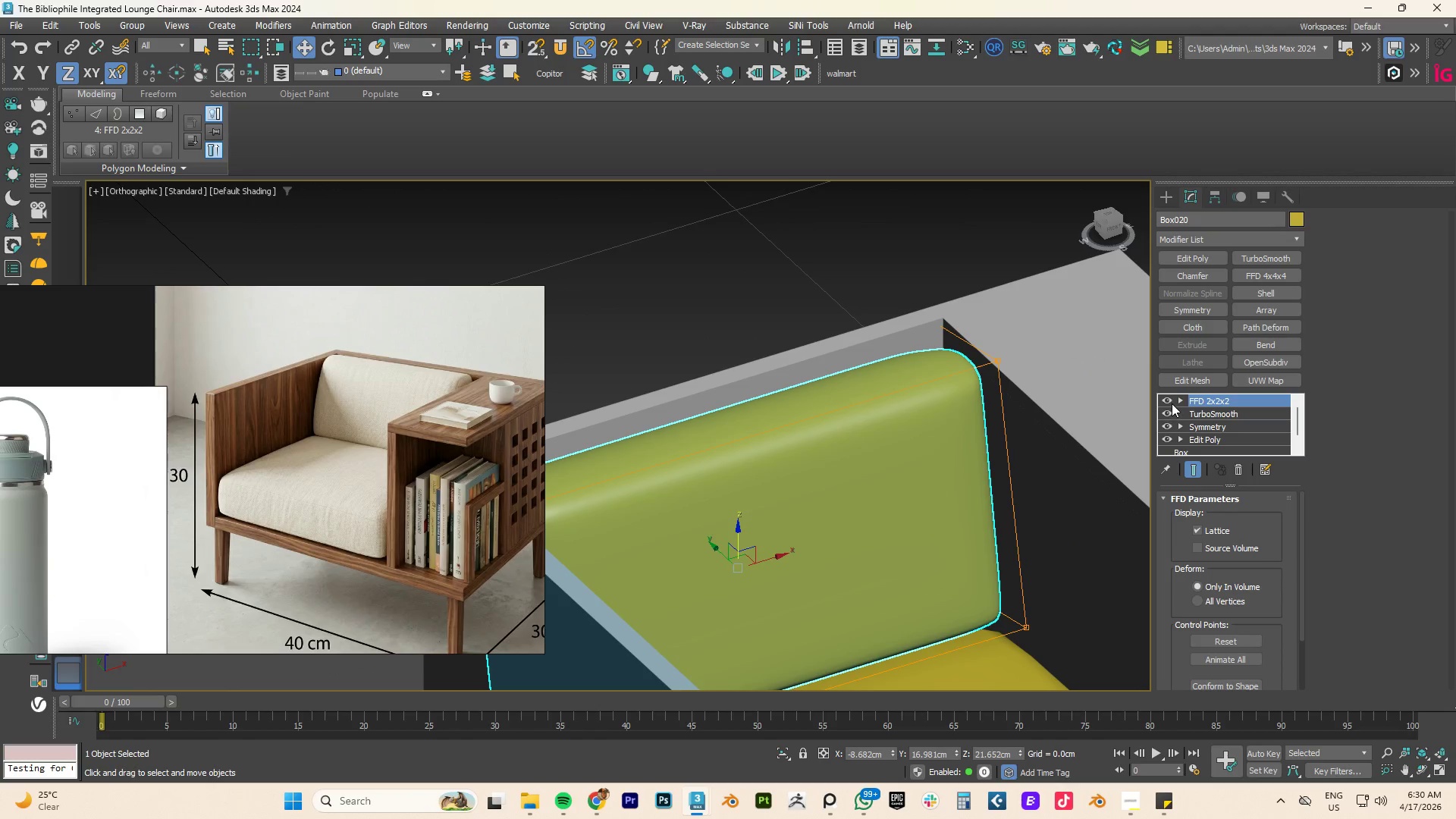 
left_click([1168, 400])
 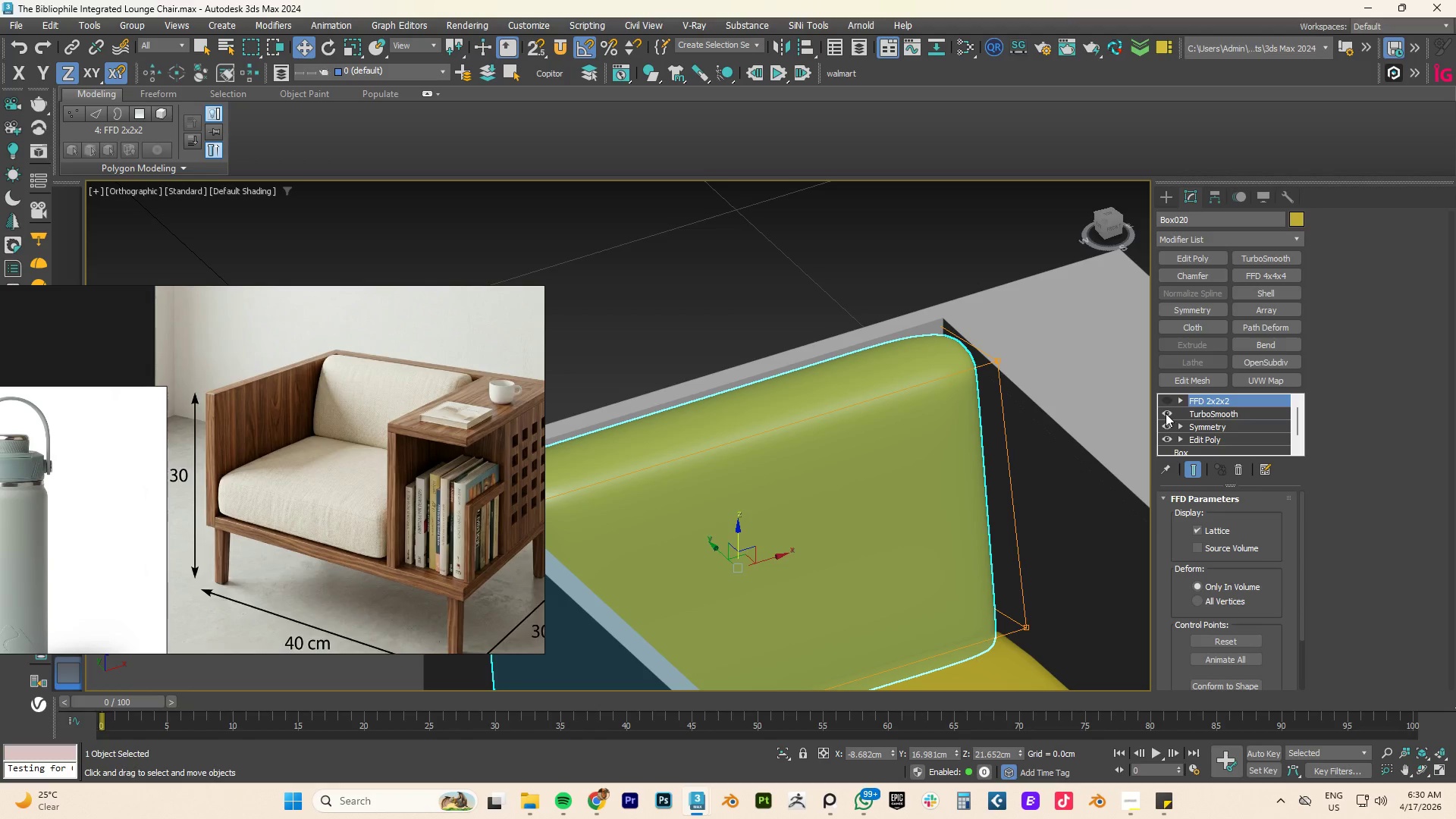 
left_click([1166, 413])
 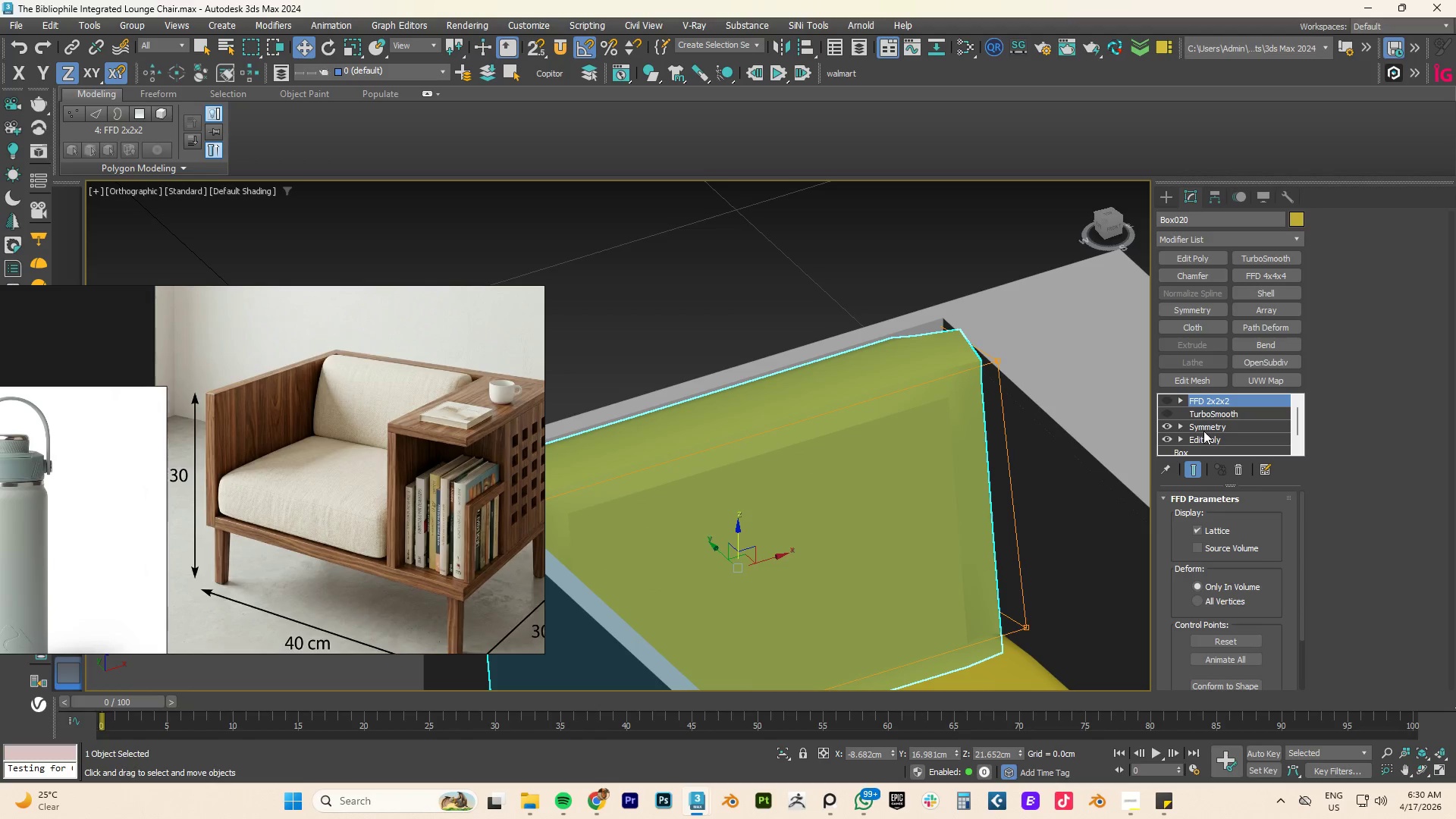 
left_click([1206, 428])
 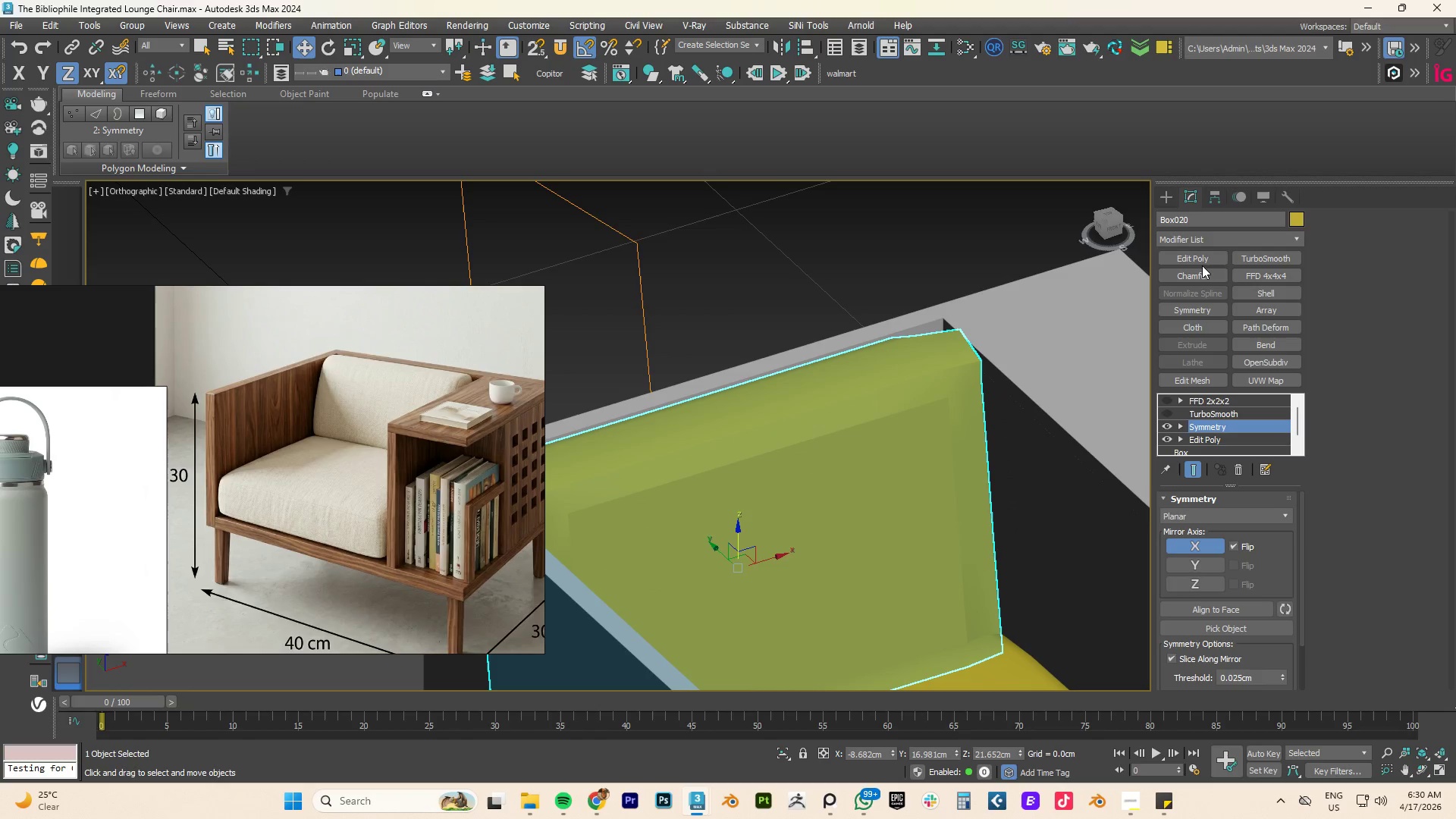 
left_click([1202, 263])
 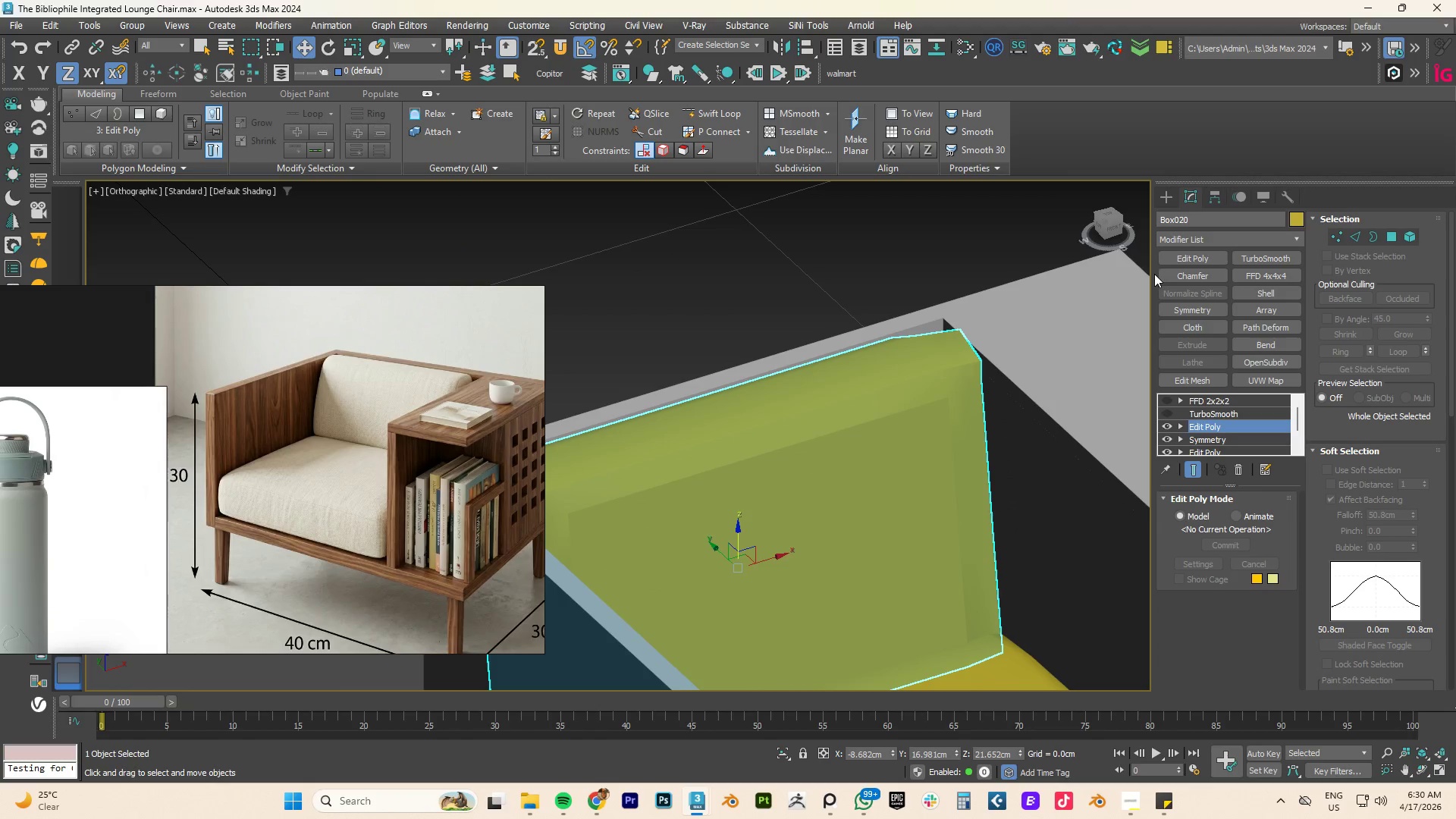 
key(F4)
 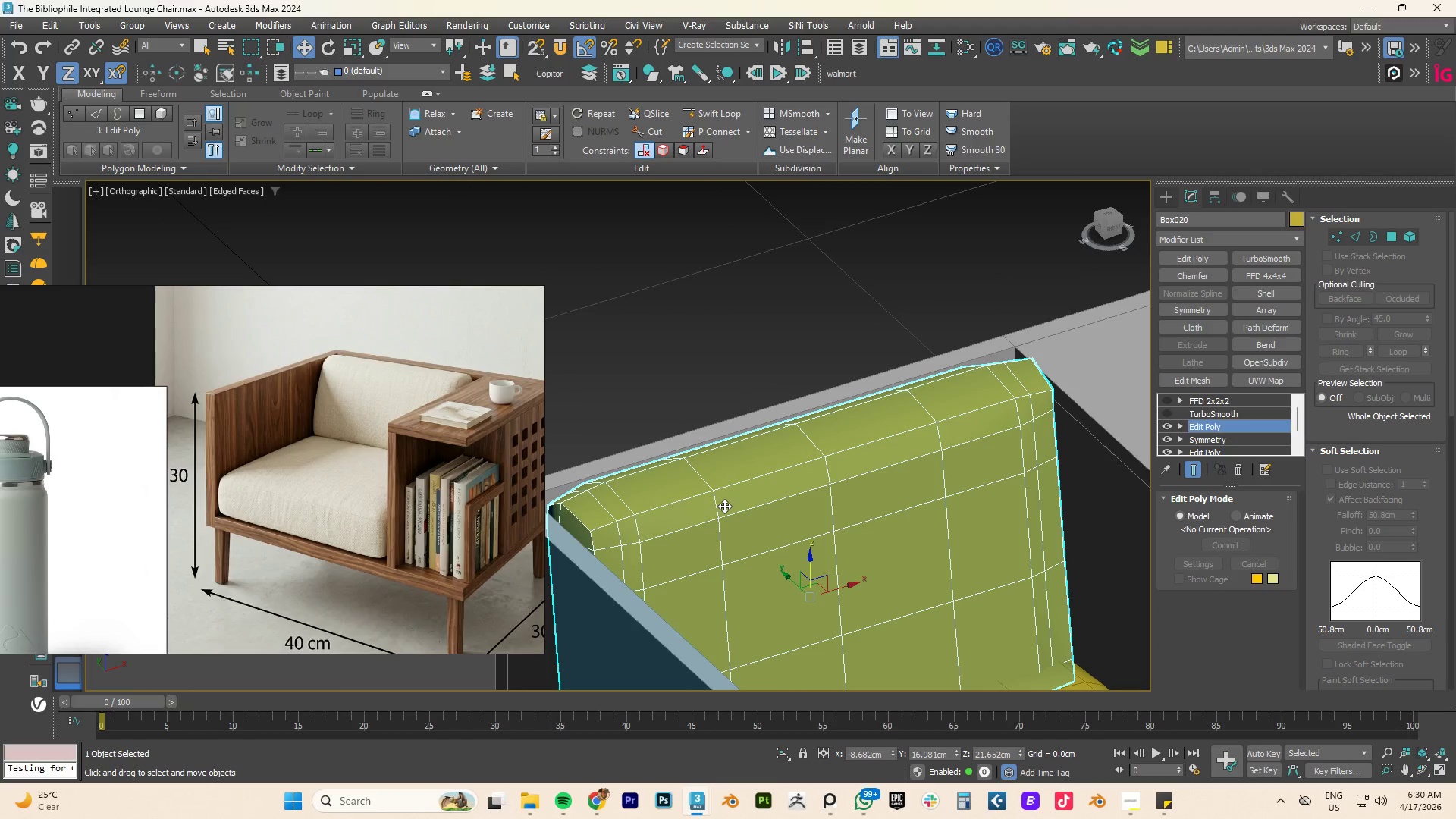 
key(2)
 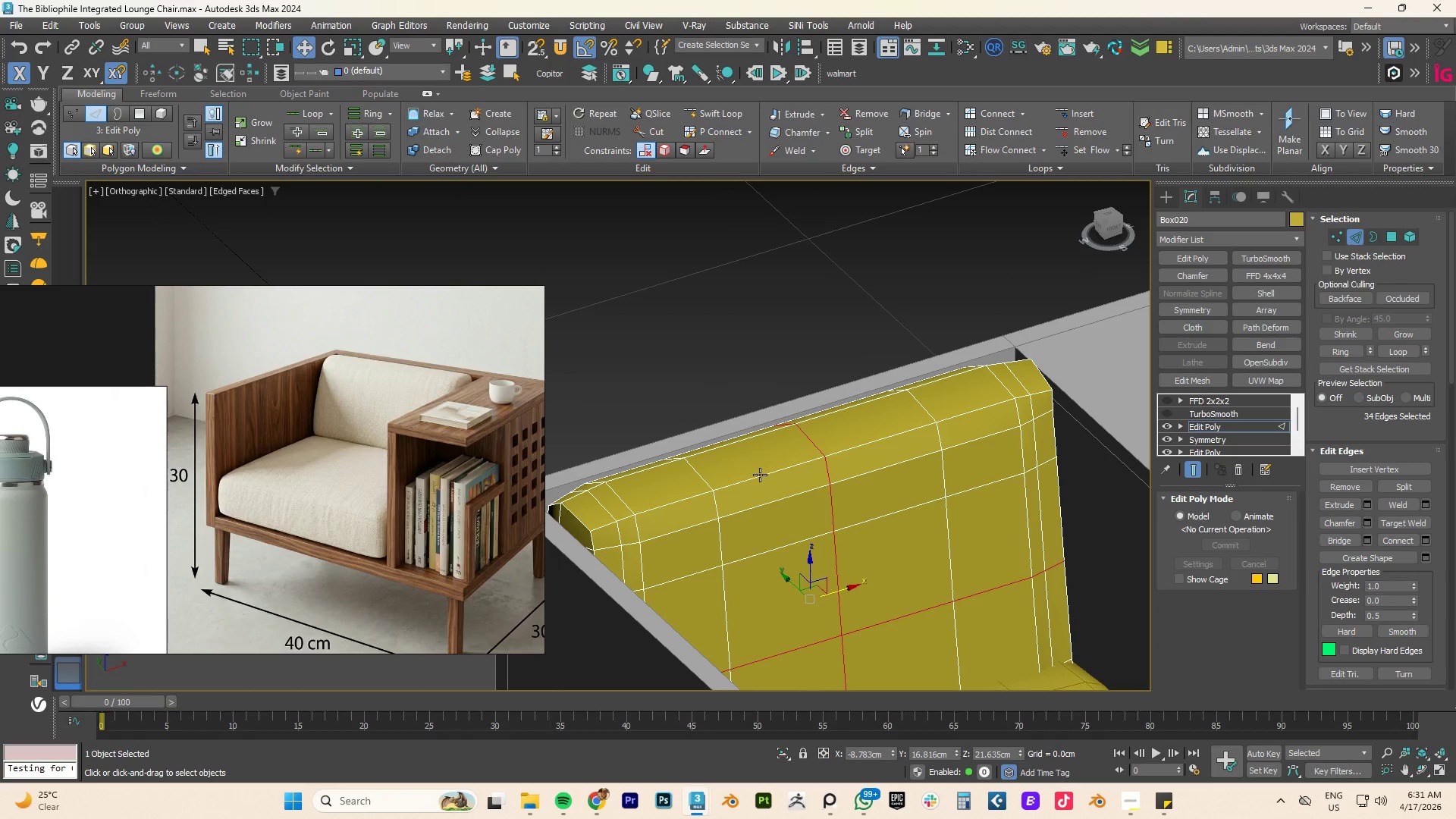 
double_click([760, 475])
 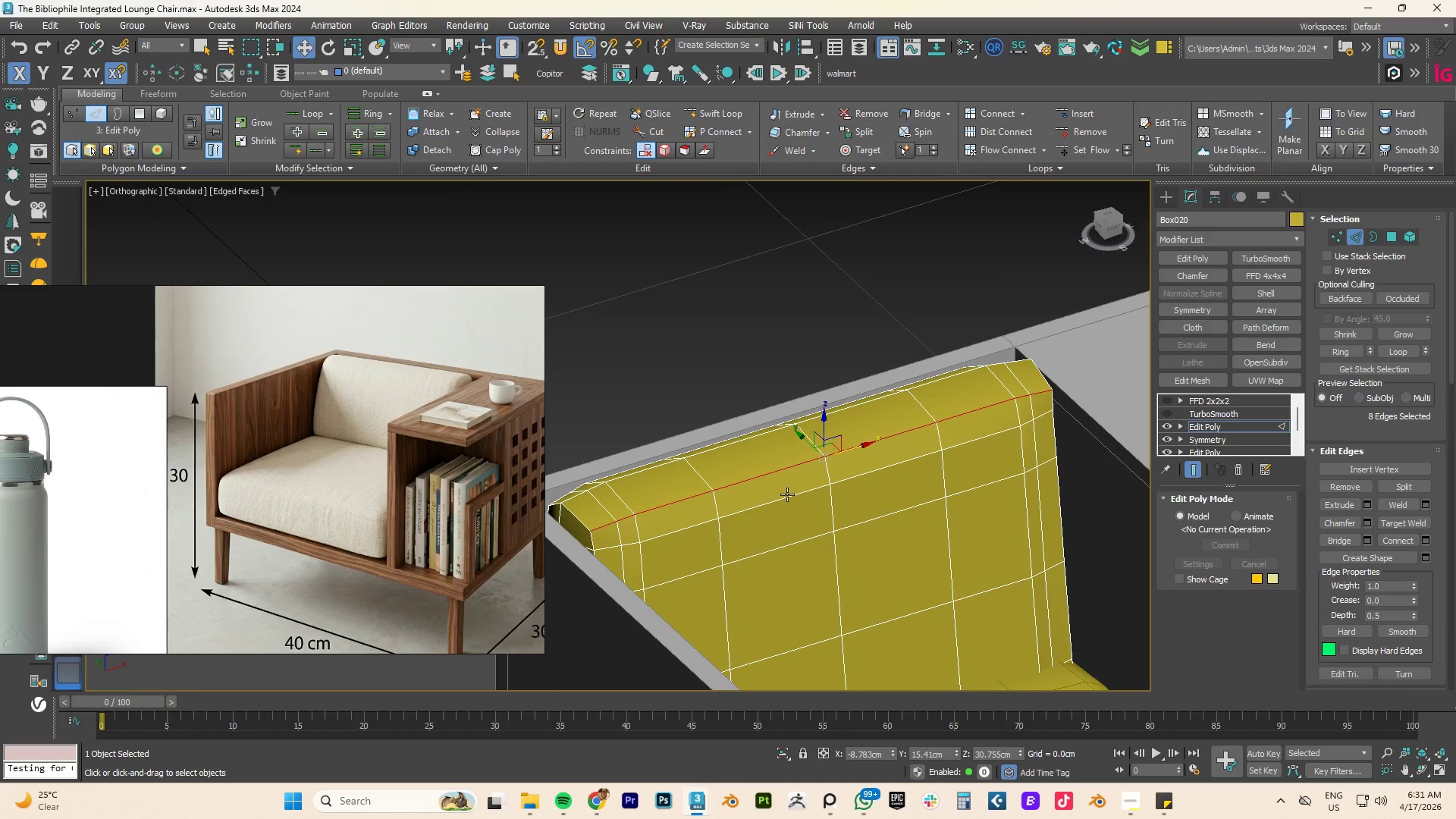 
double_click([787, 494])
 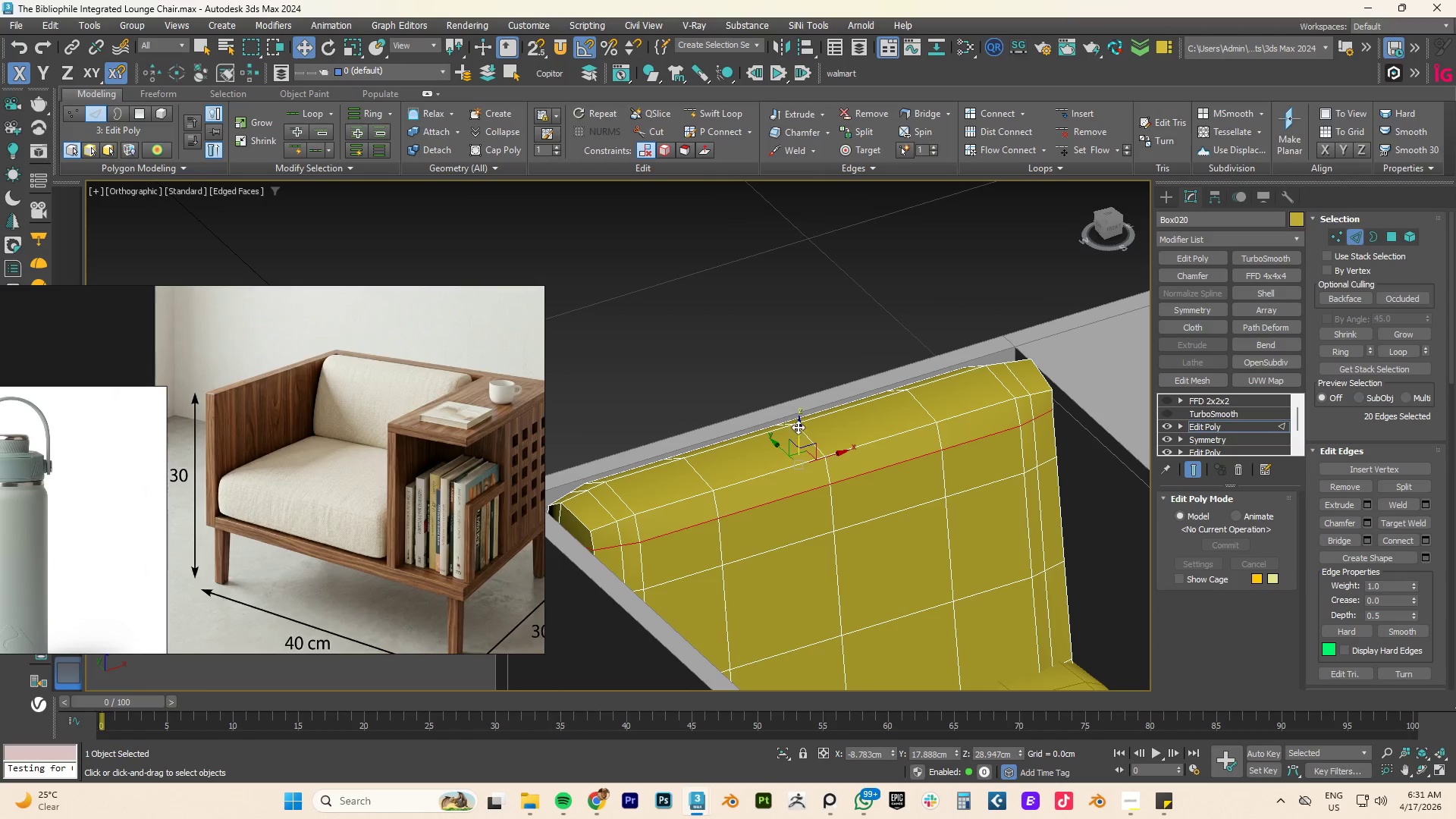 
left_click_drag(start_coordinate=[799, 425], to_coordinate=[802, 441])
 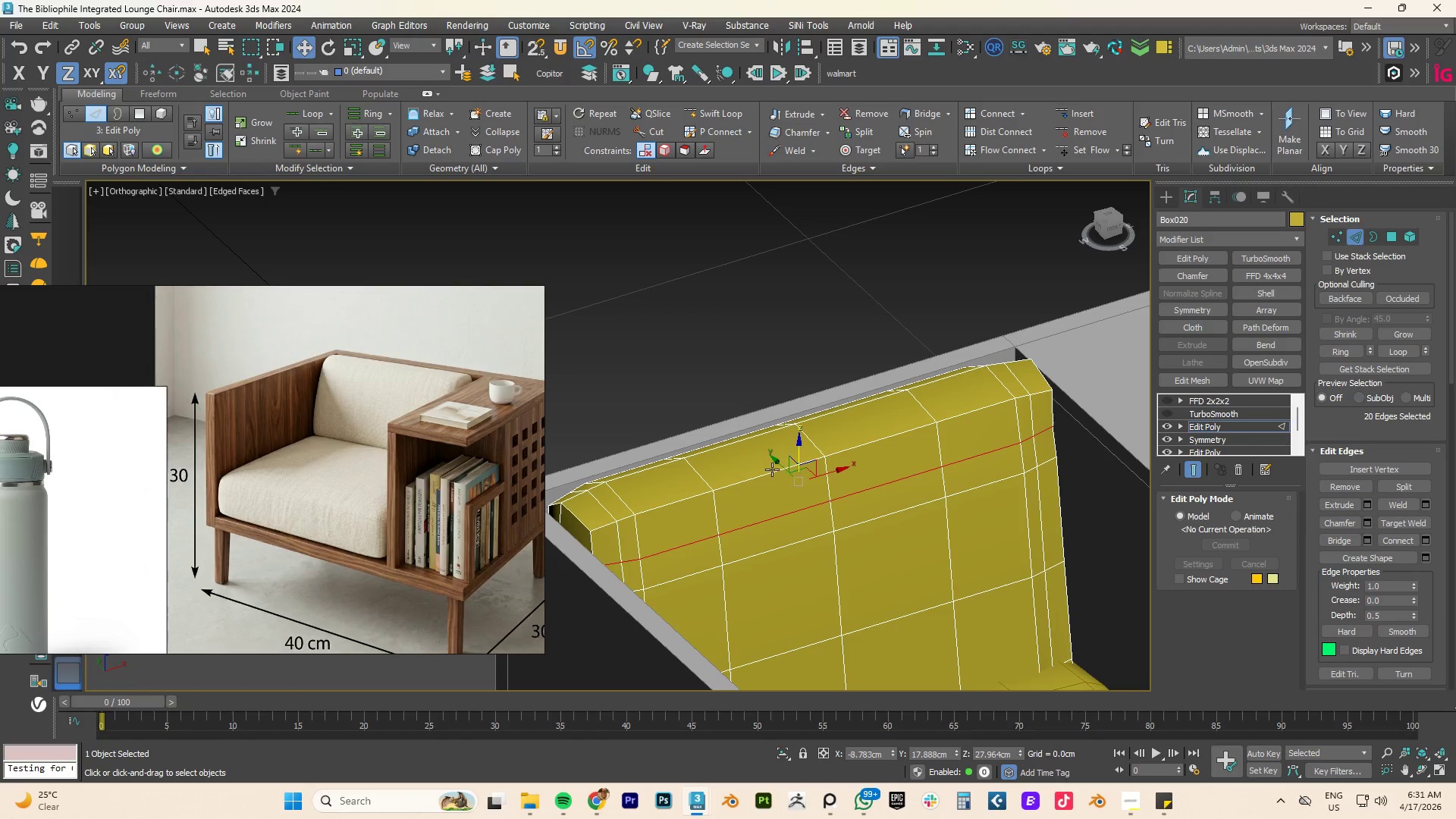 
double_click([769, 471])
 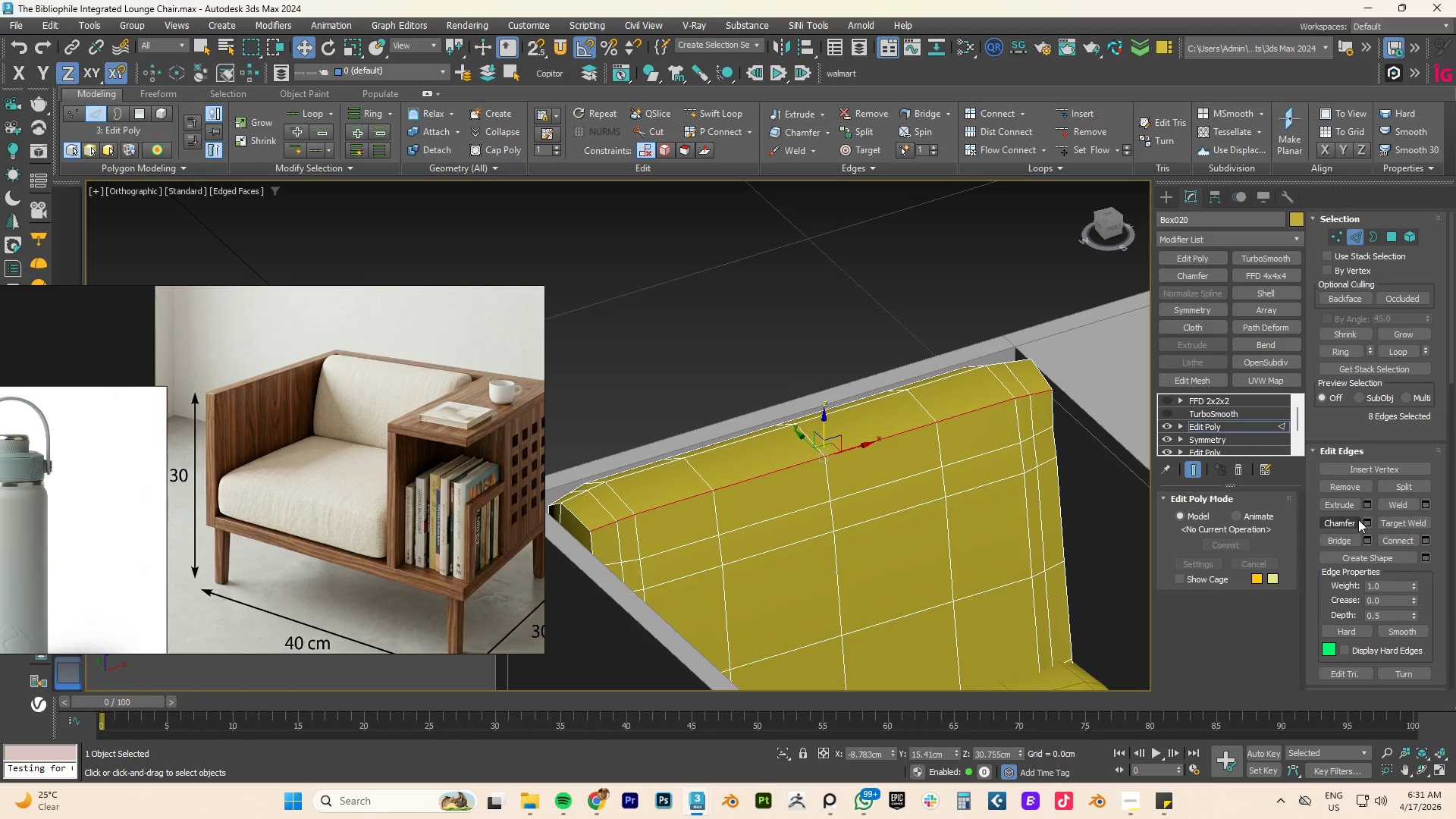 
left_click([1364, 523])
 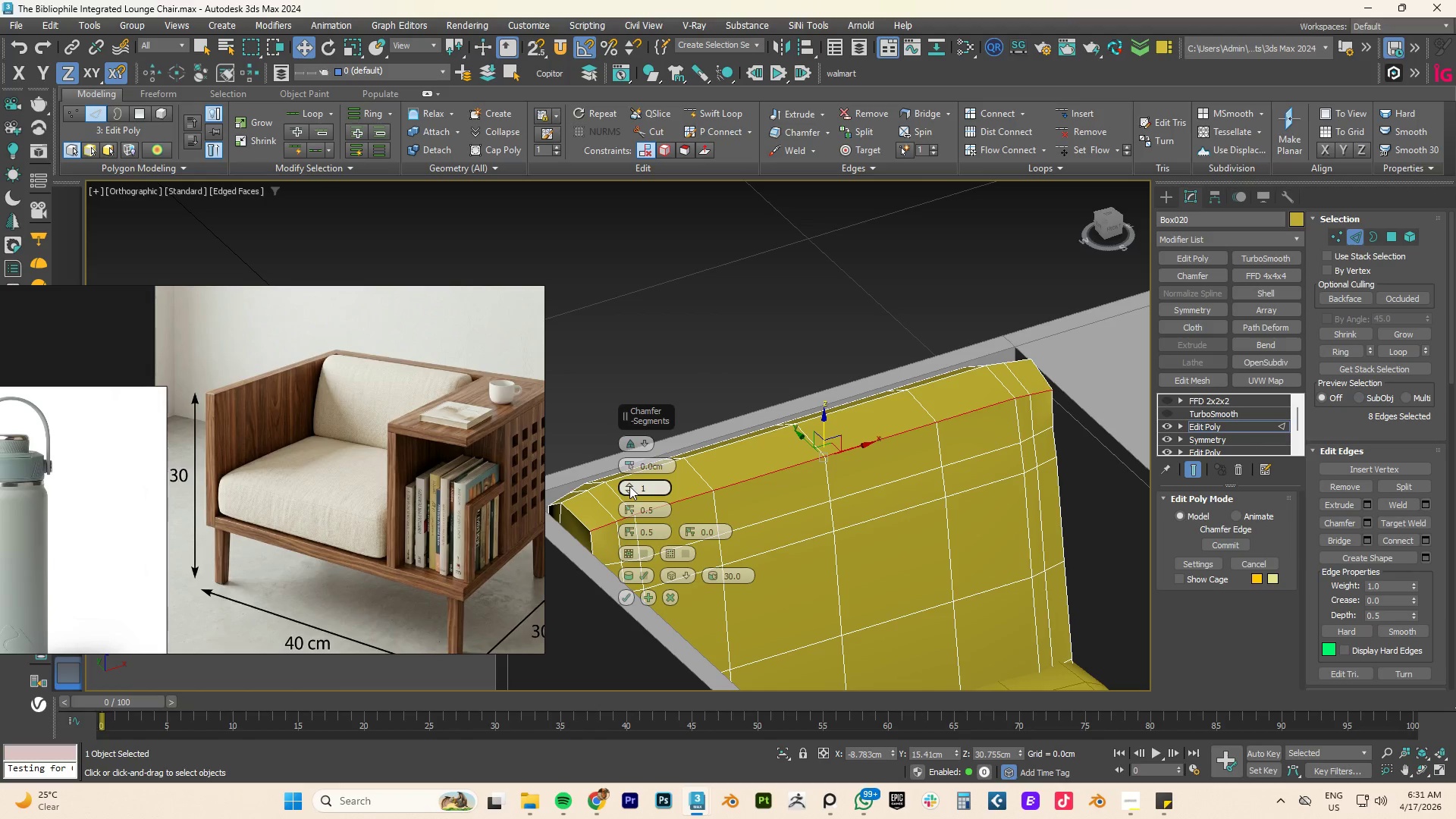 
left_click_drag(start_coordinate=[631, 465], to_coordinate=[638, 443])
 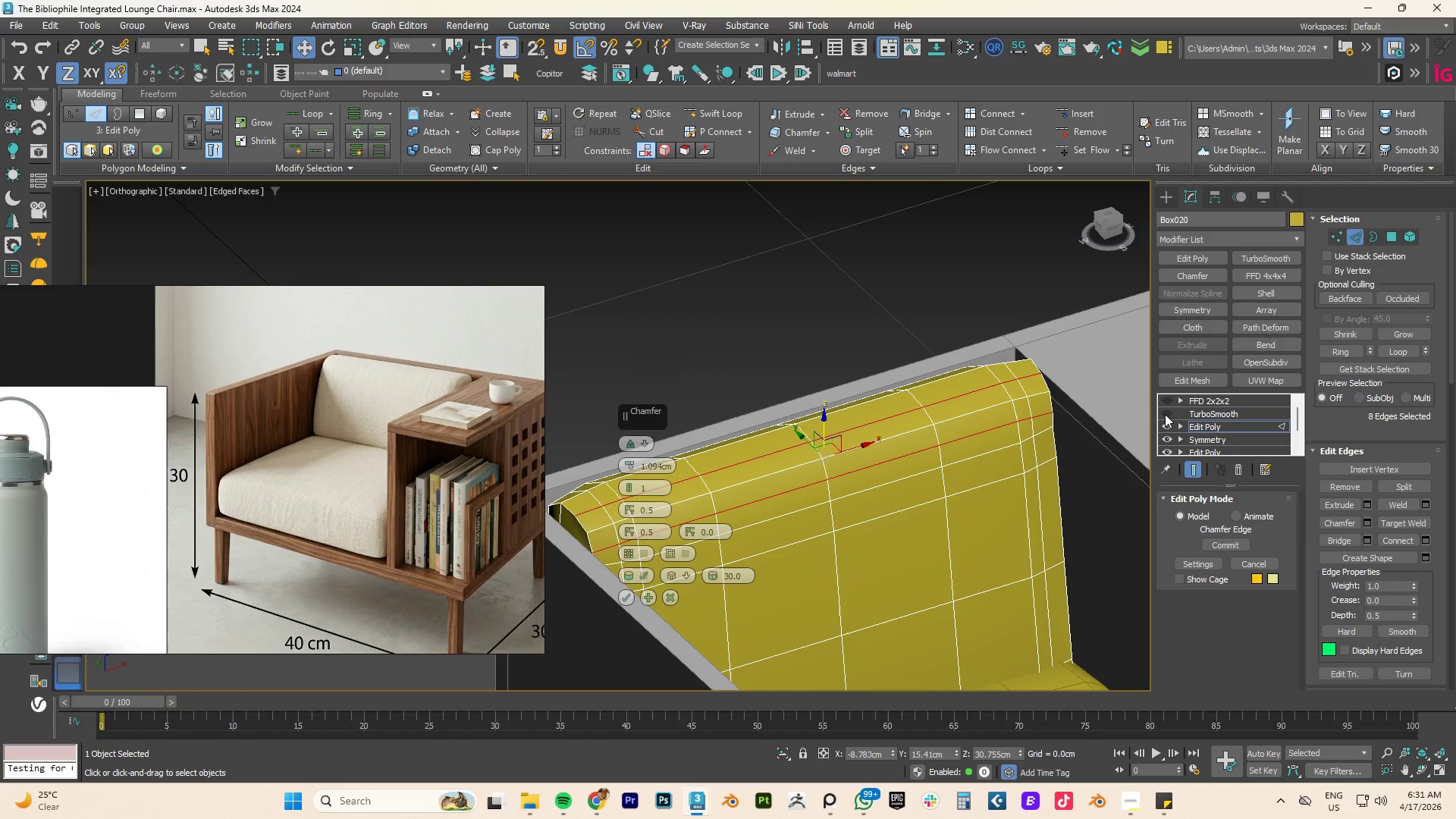 
left_click([1166, 409])
 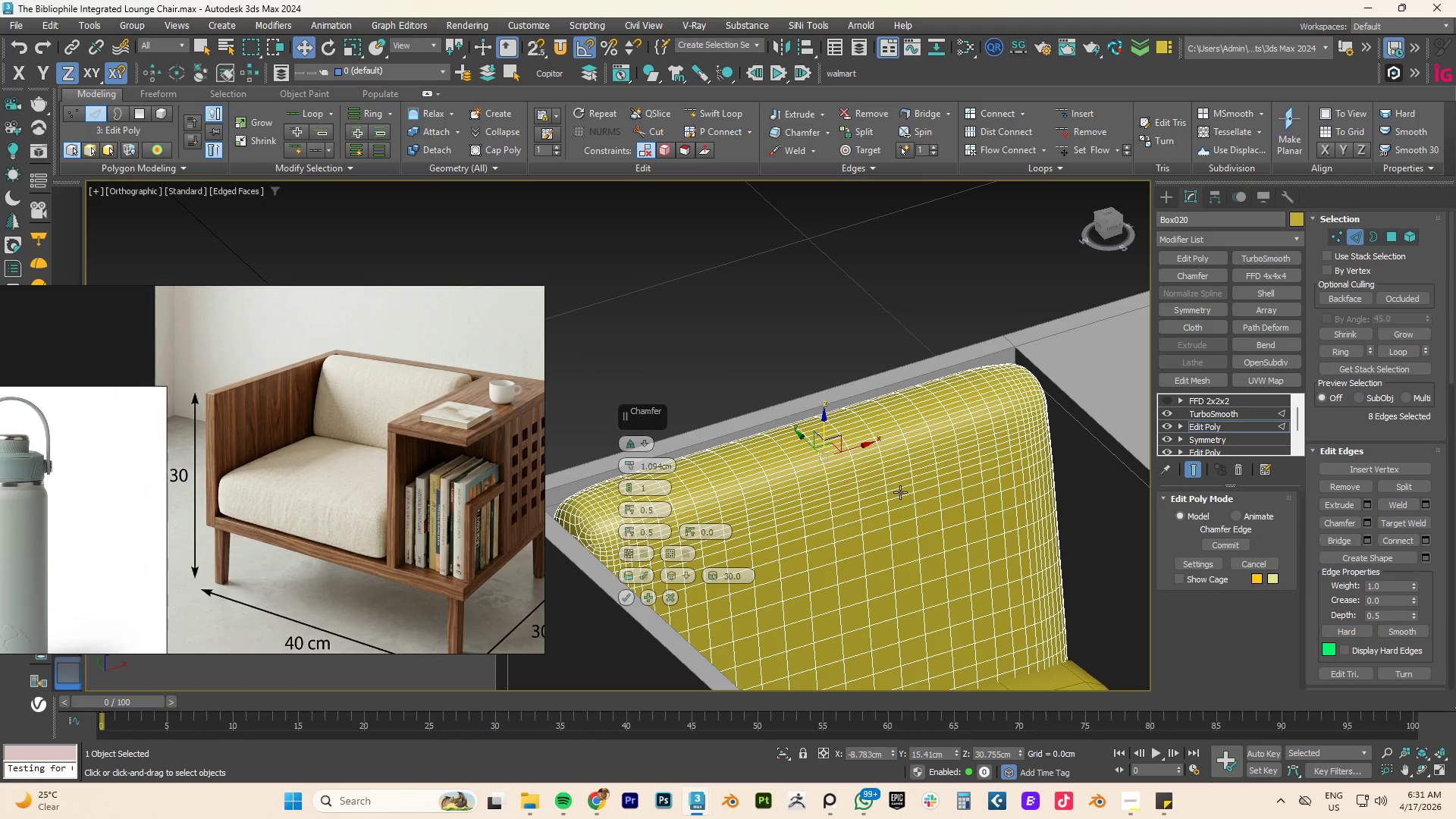 
hold_key(key=AltLeft, duration=2.8)
 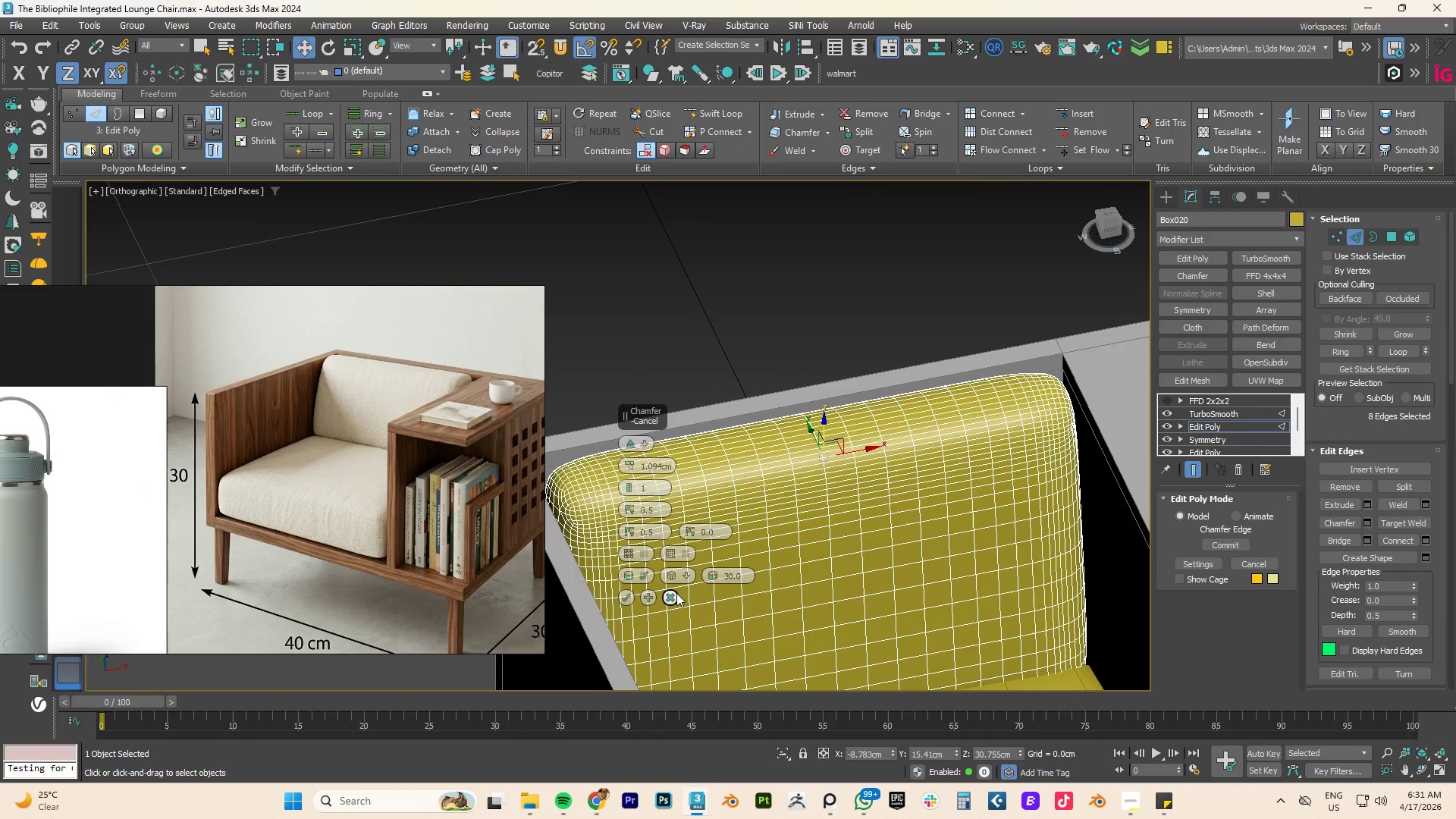 
left_click([673, 595])
 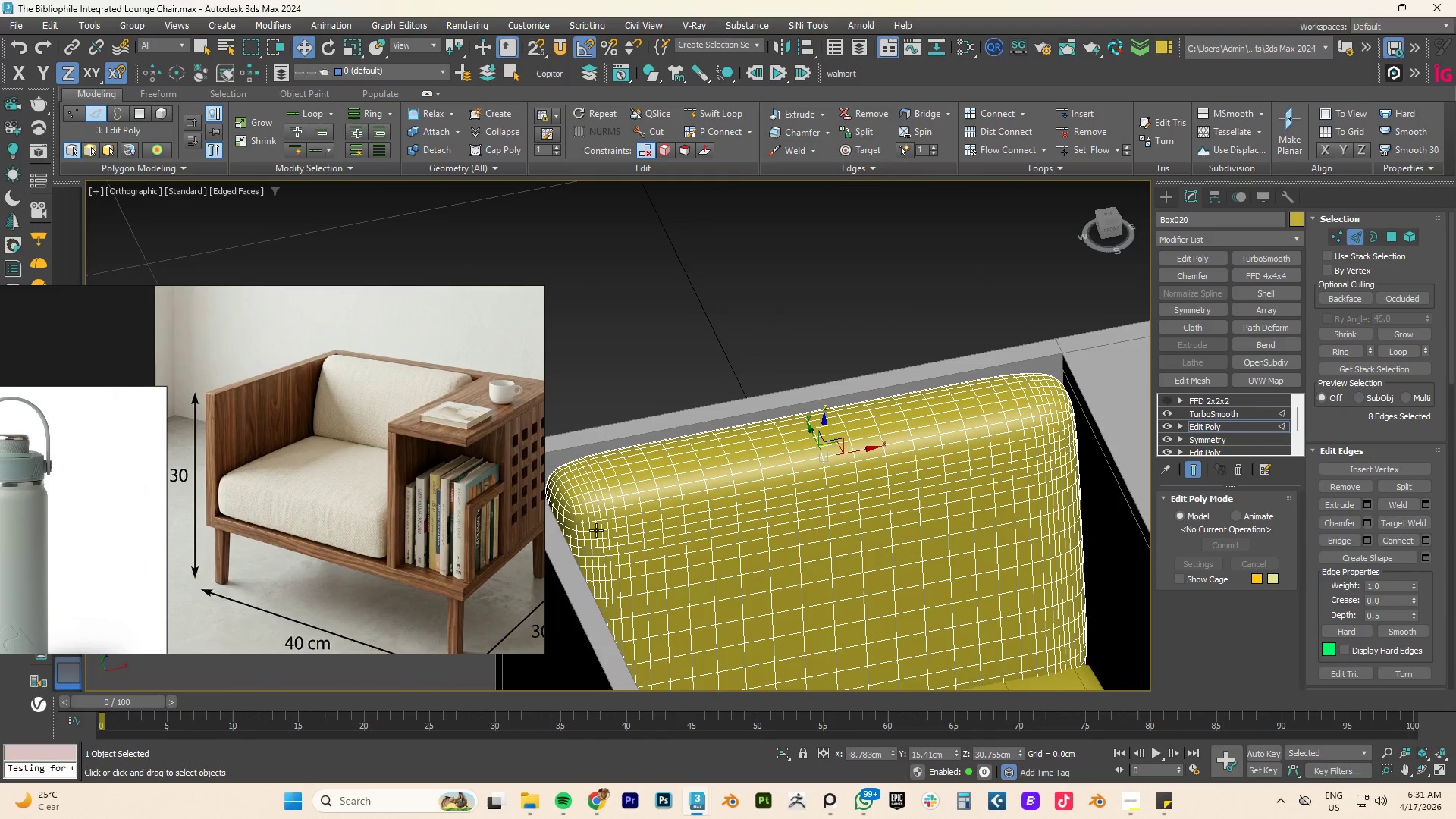 
scroll: coordinate [595, 529], scroll_direction: up, amount: 1.0
 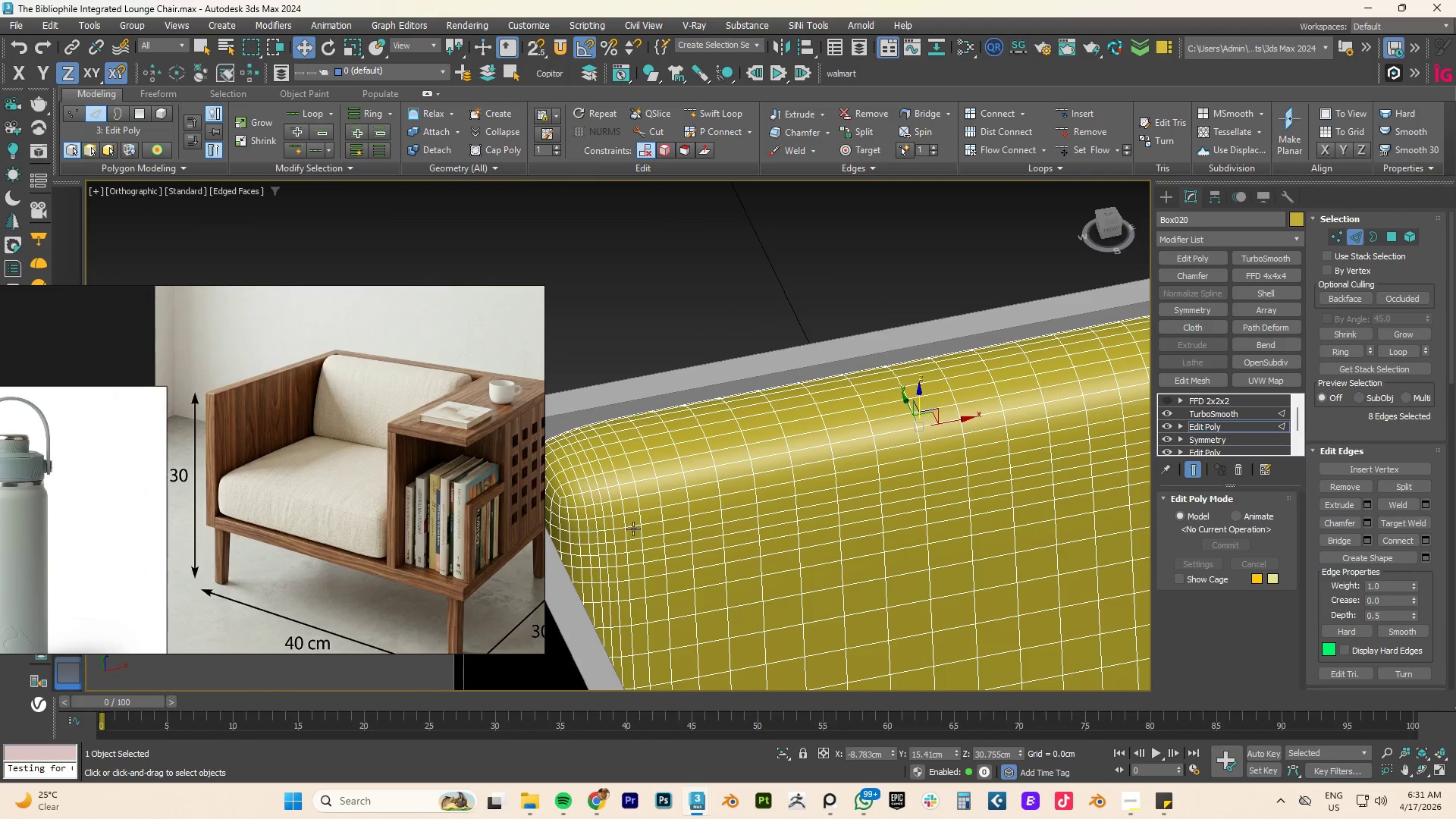 
scroll: coordinate [665, 529], scroll_direction: down, amount: 2.0
 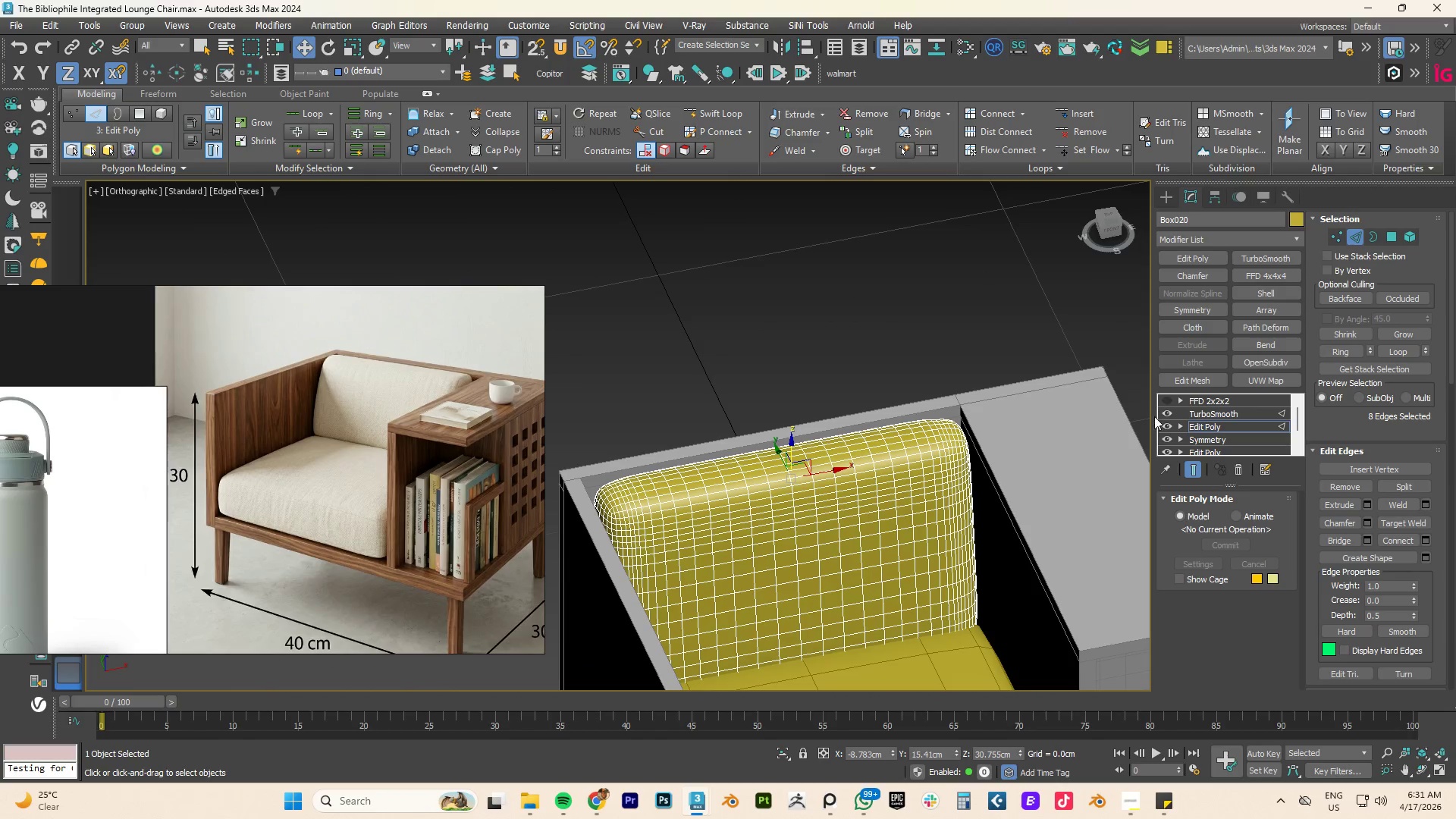 
left_click([1166, 411])
 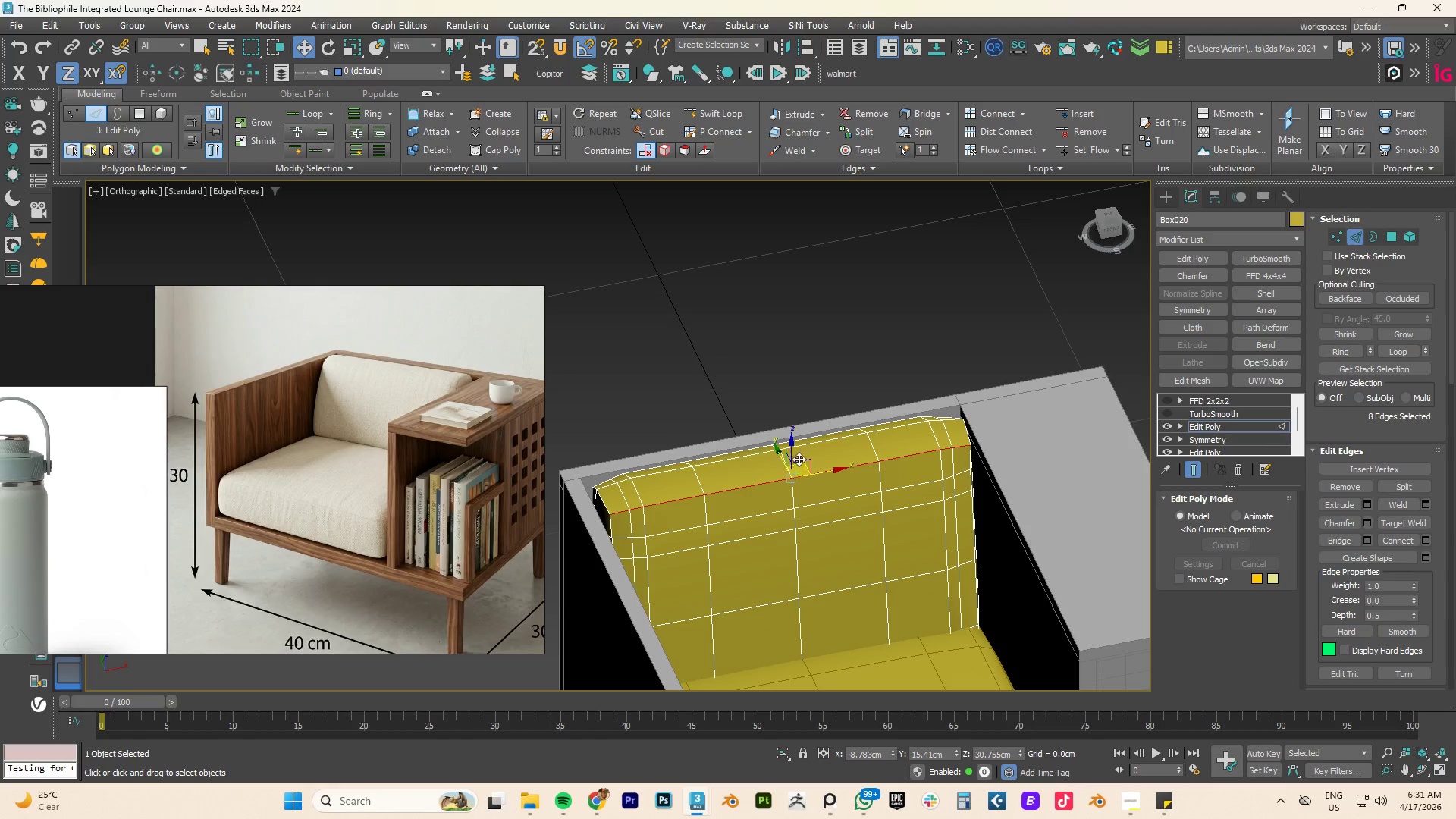 
left_click_drag(start_coordinate=[792, 447], to_coordinate=[793, 454])
 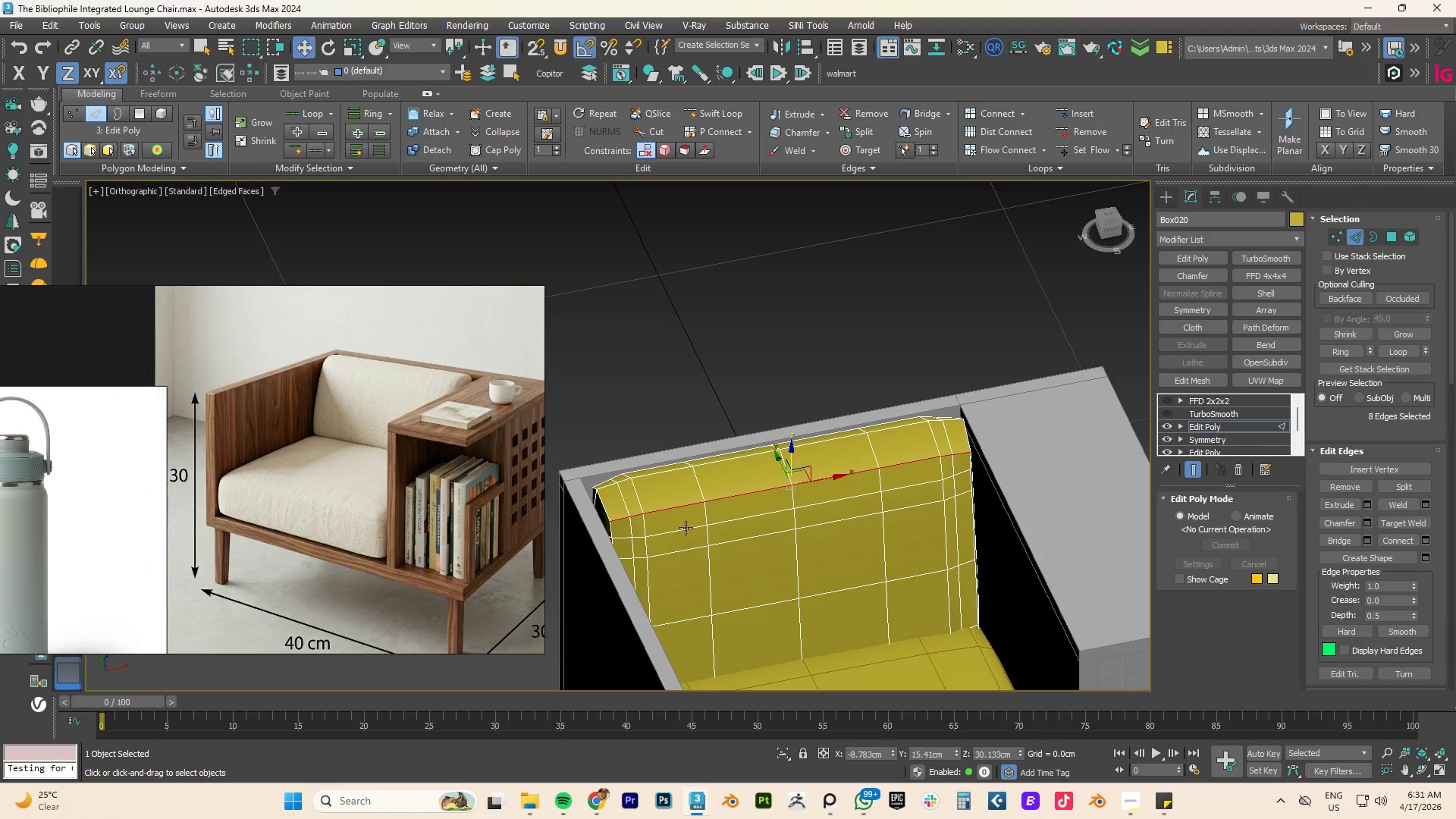 
hold_key(key=AltLeft, duration=1.0)
 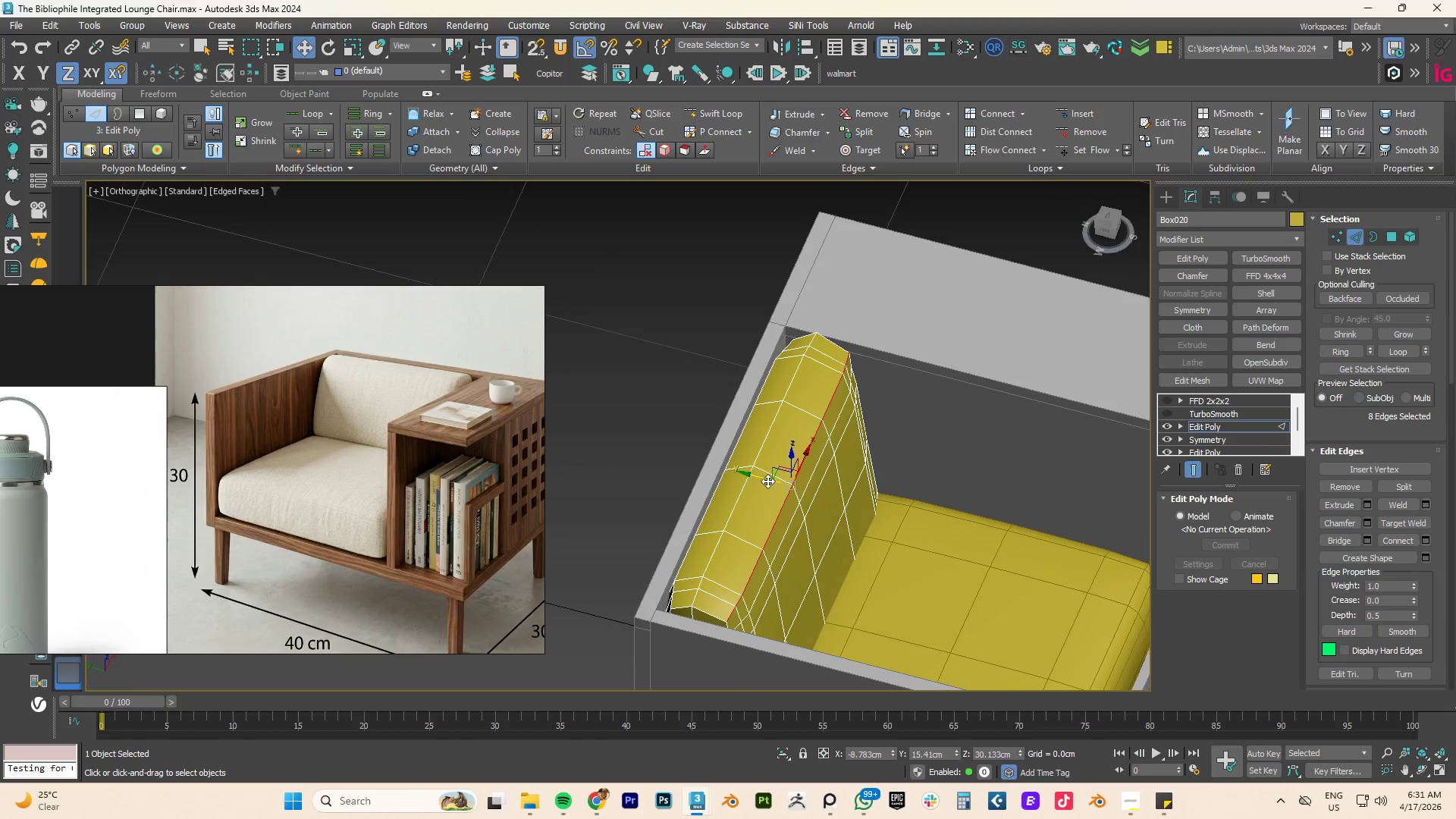 
left_click_drag(start_coordinate=[767, 479], to_coordinate=[758, 479])
 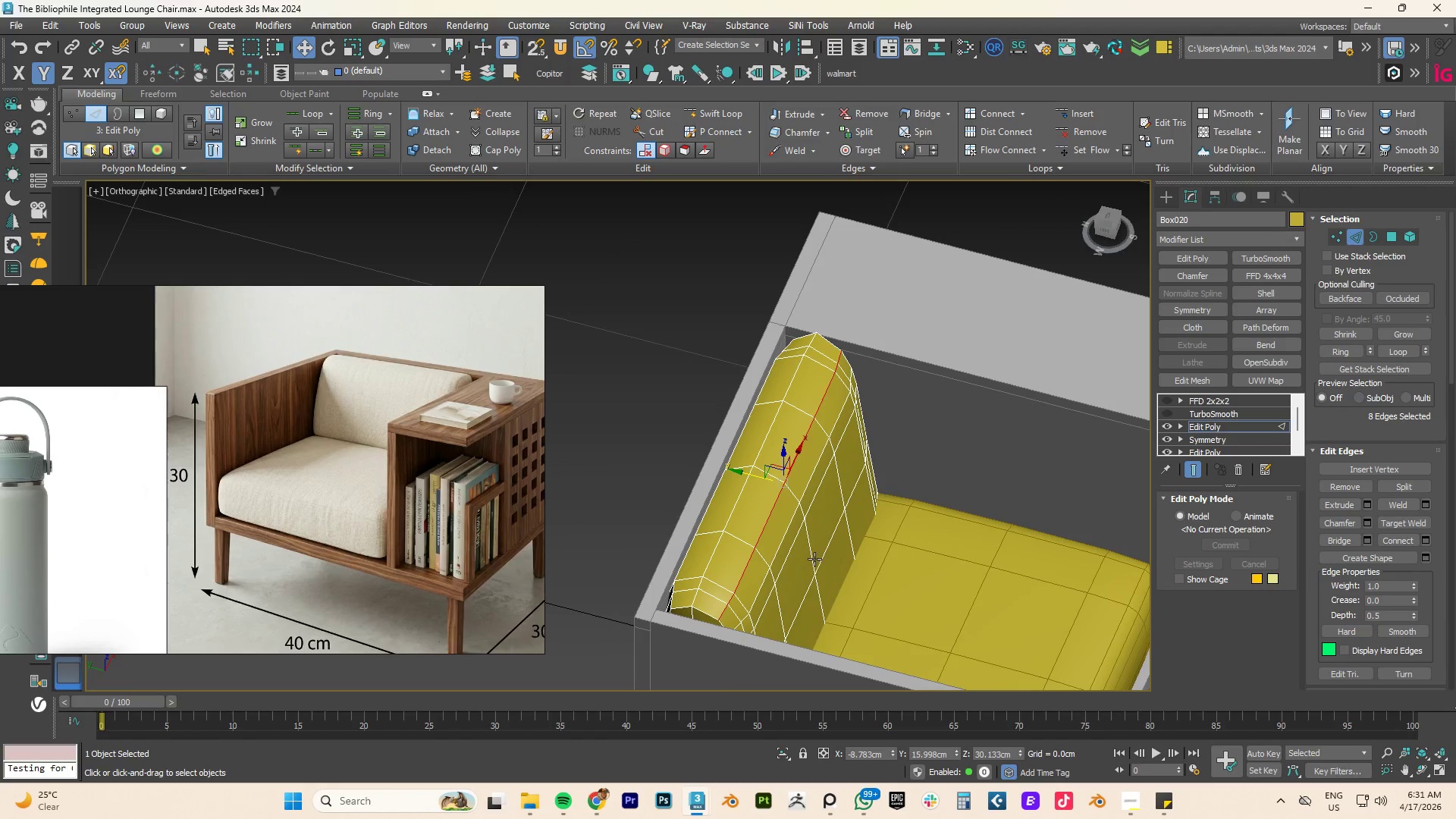 
key(Alt+Q)
 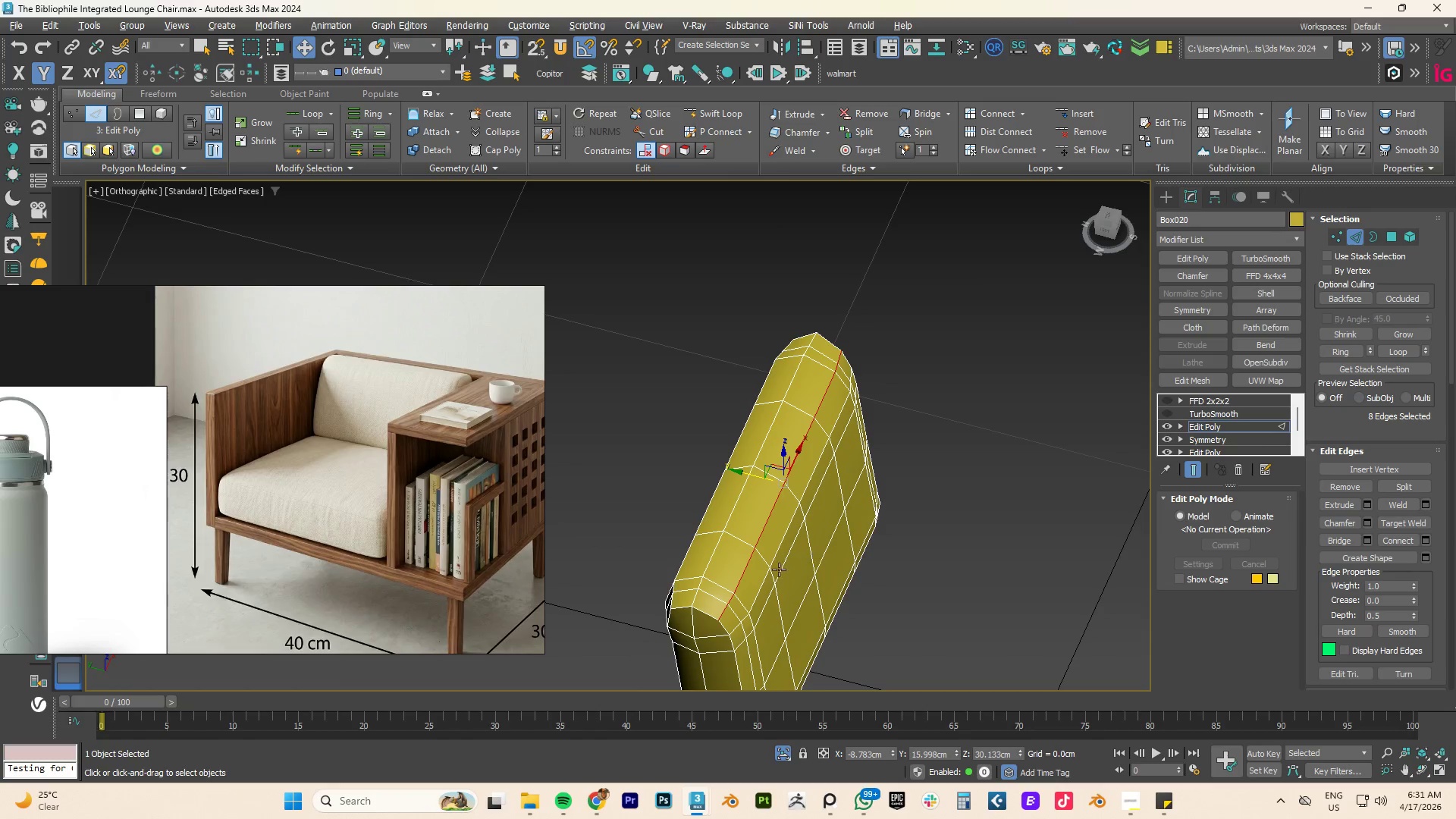 
hold_key(key=AltLeft, duration=1.09)
 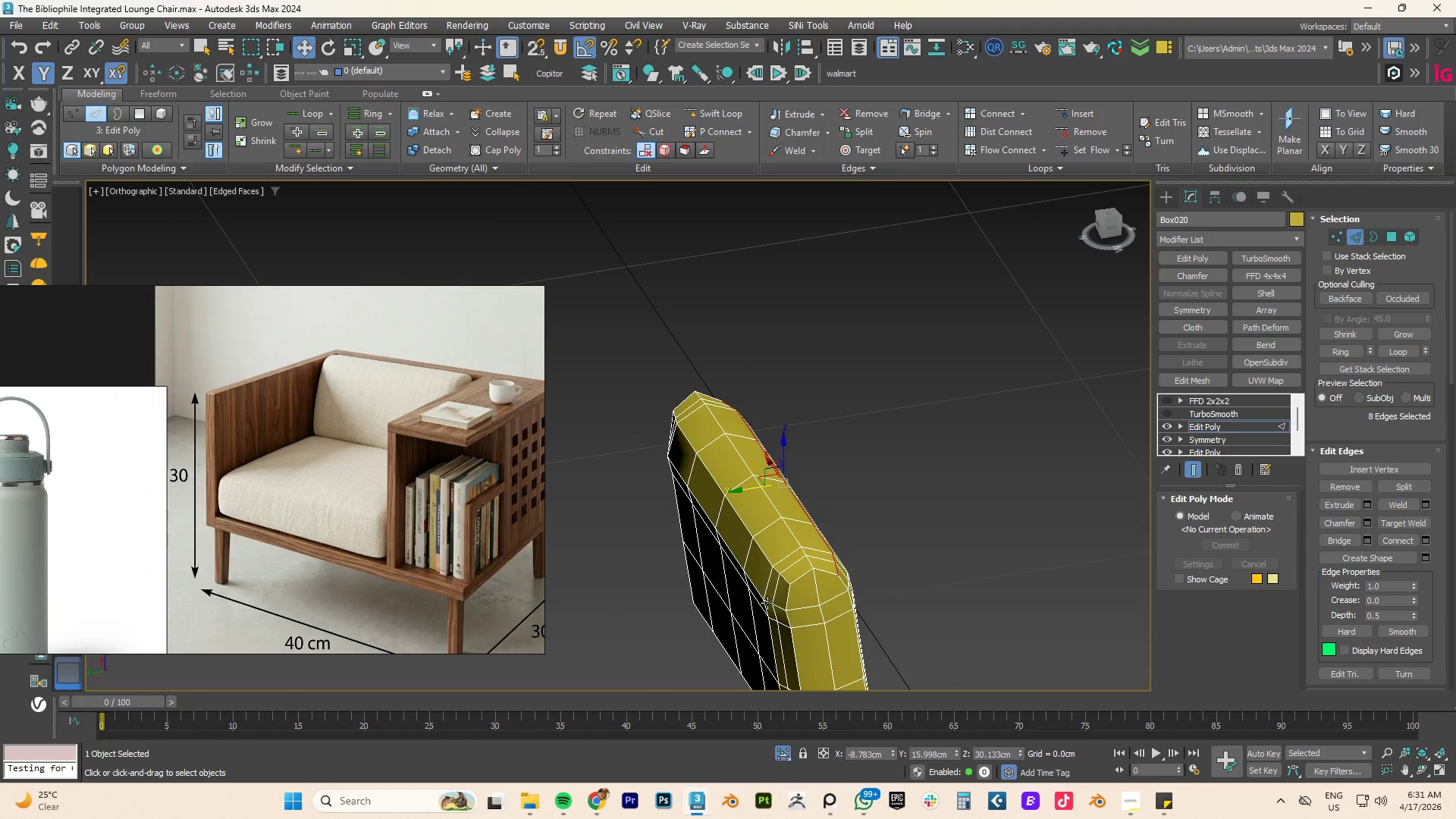 
double_click([767, 603])
 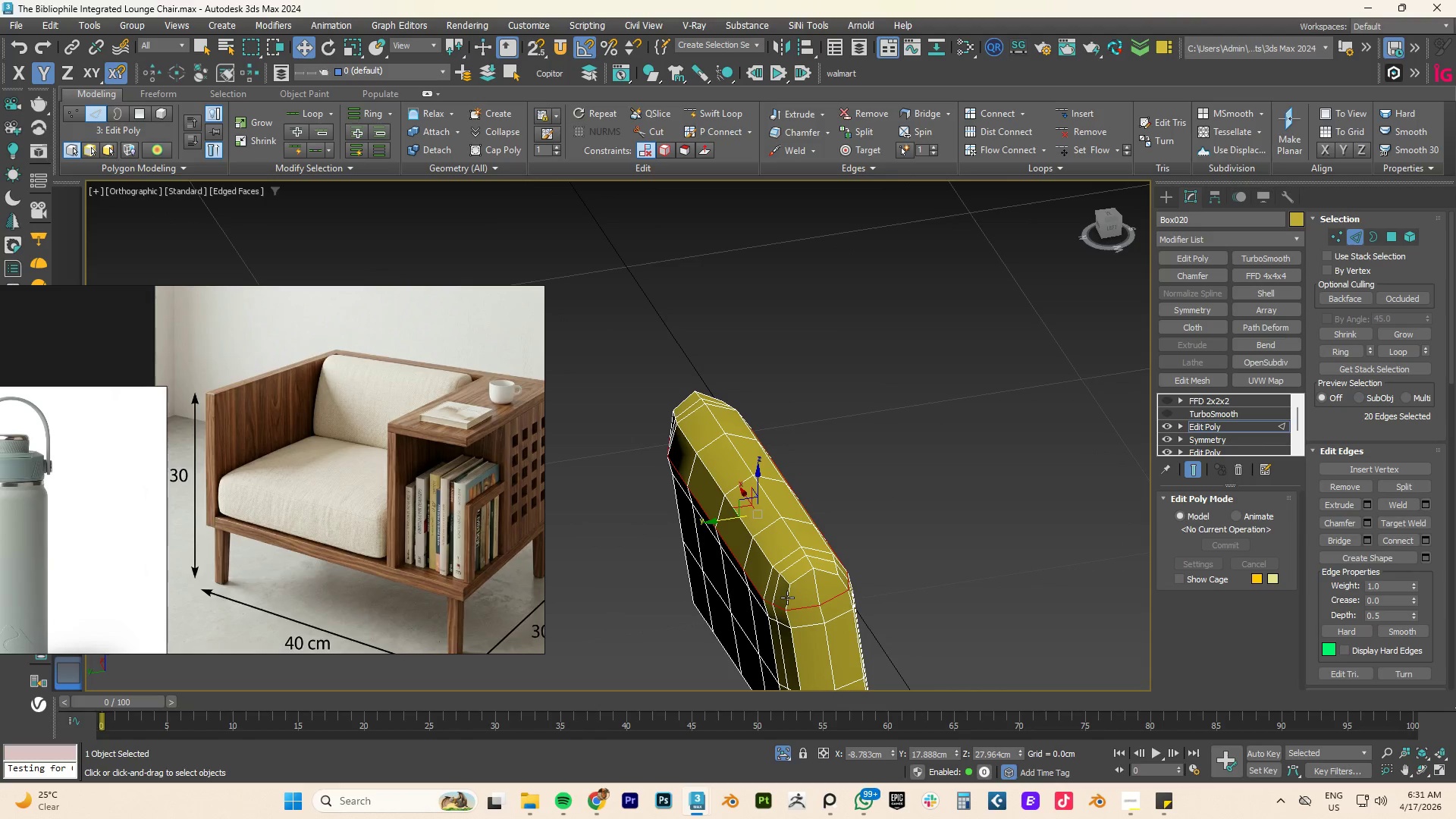 
key(R)
 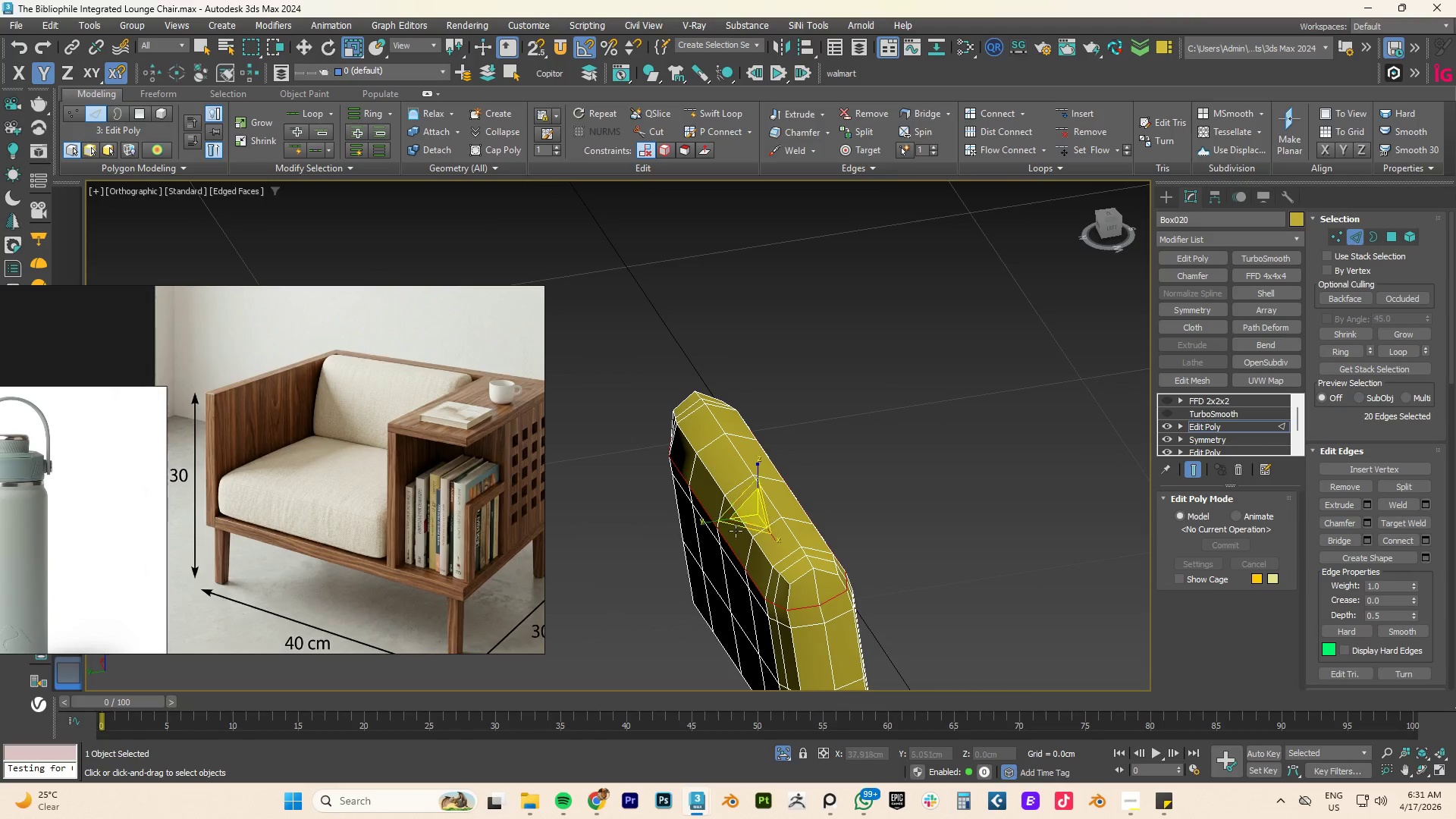 
double_click([786, 579])
 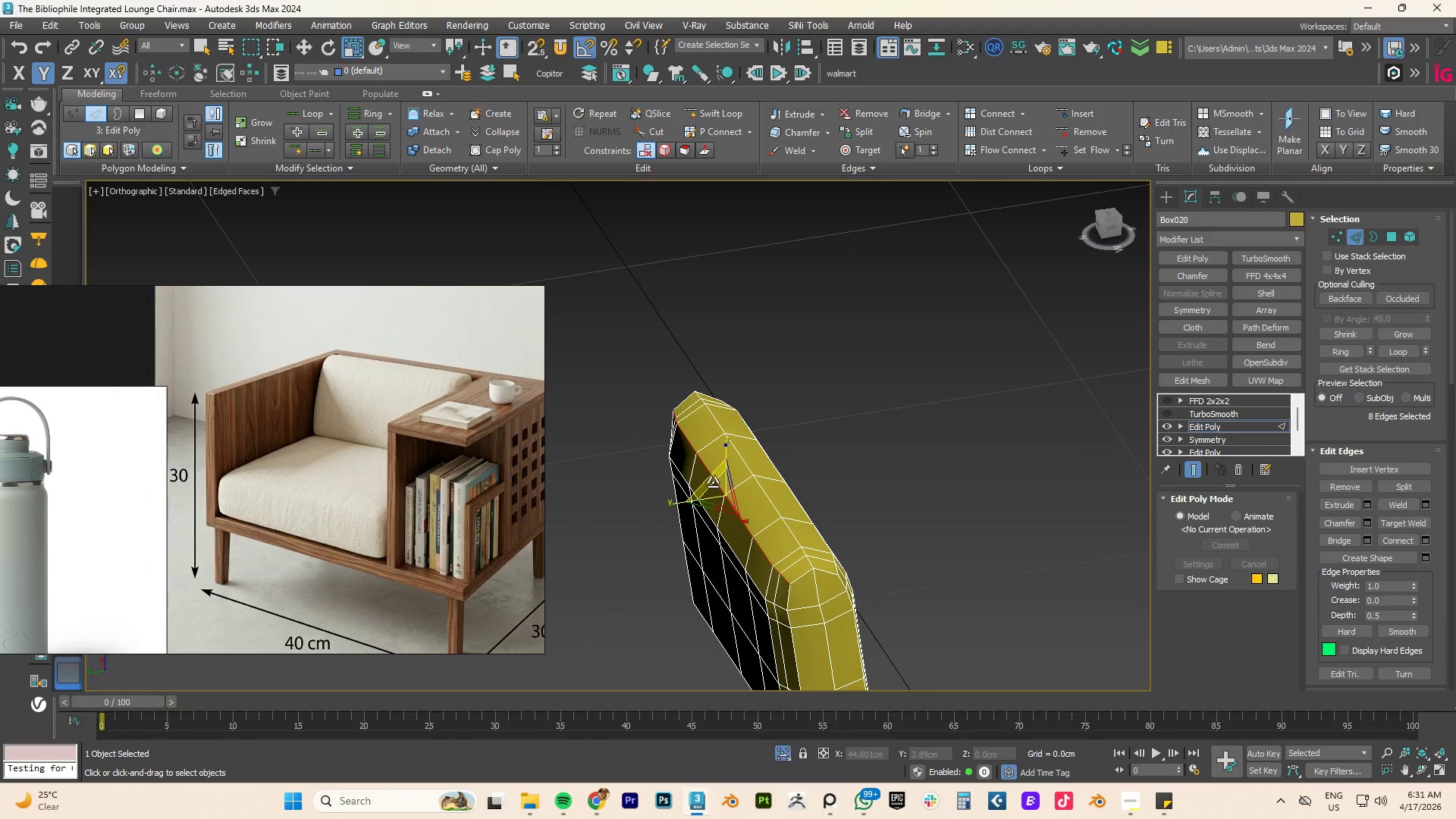 
key(W)
 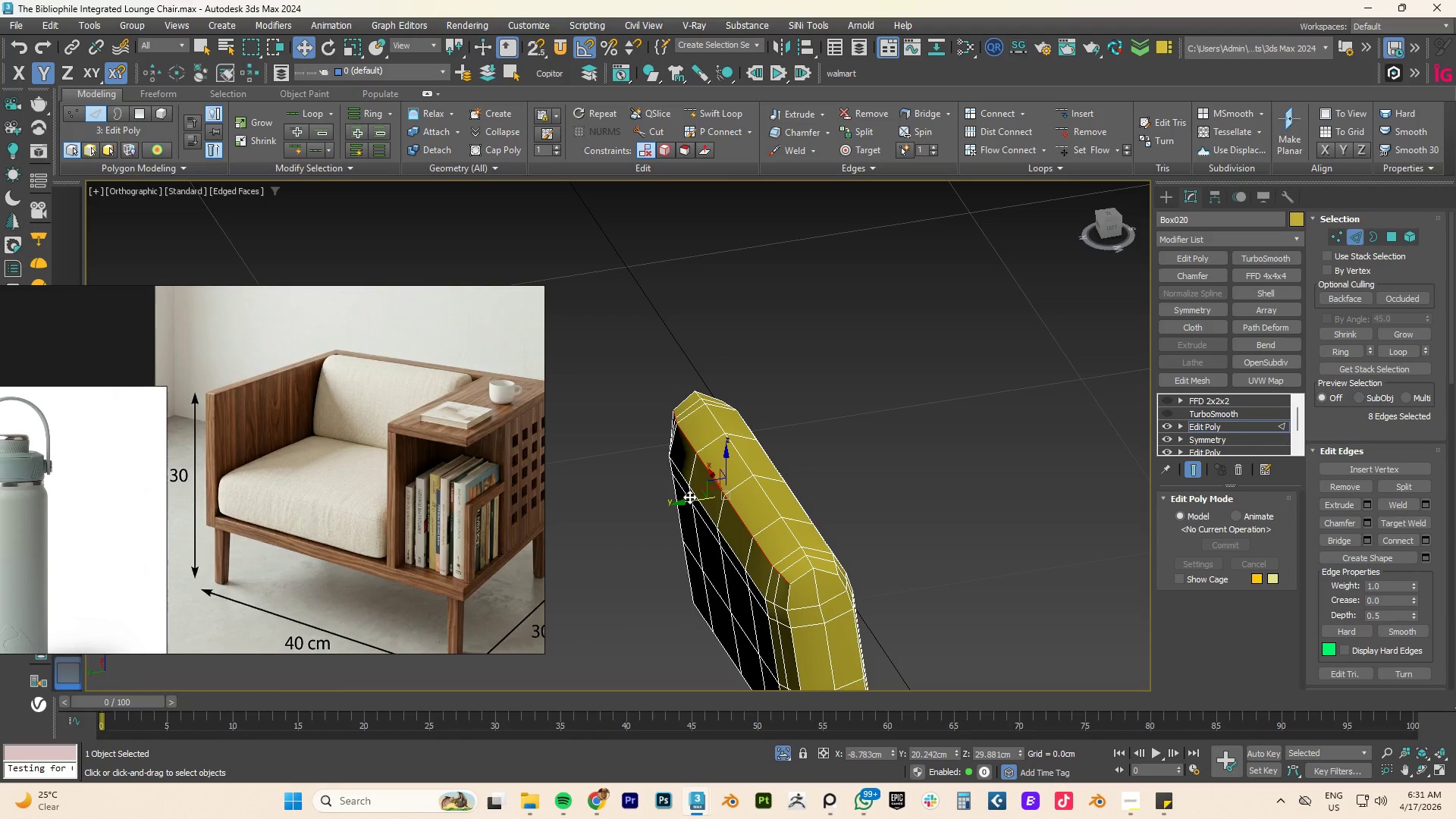 
left_click_drag(start_coordinate=[686, 500], to_coordinate=[682, 504])
 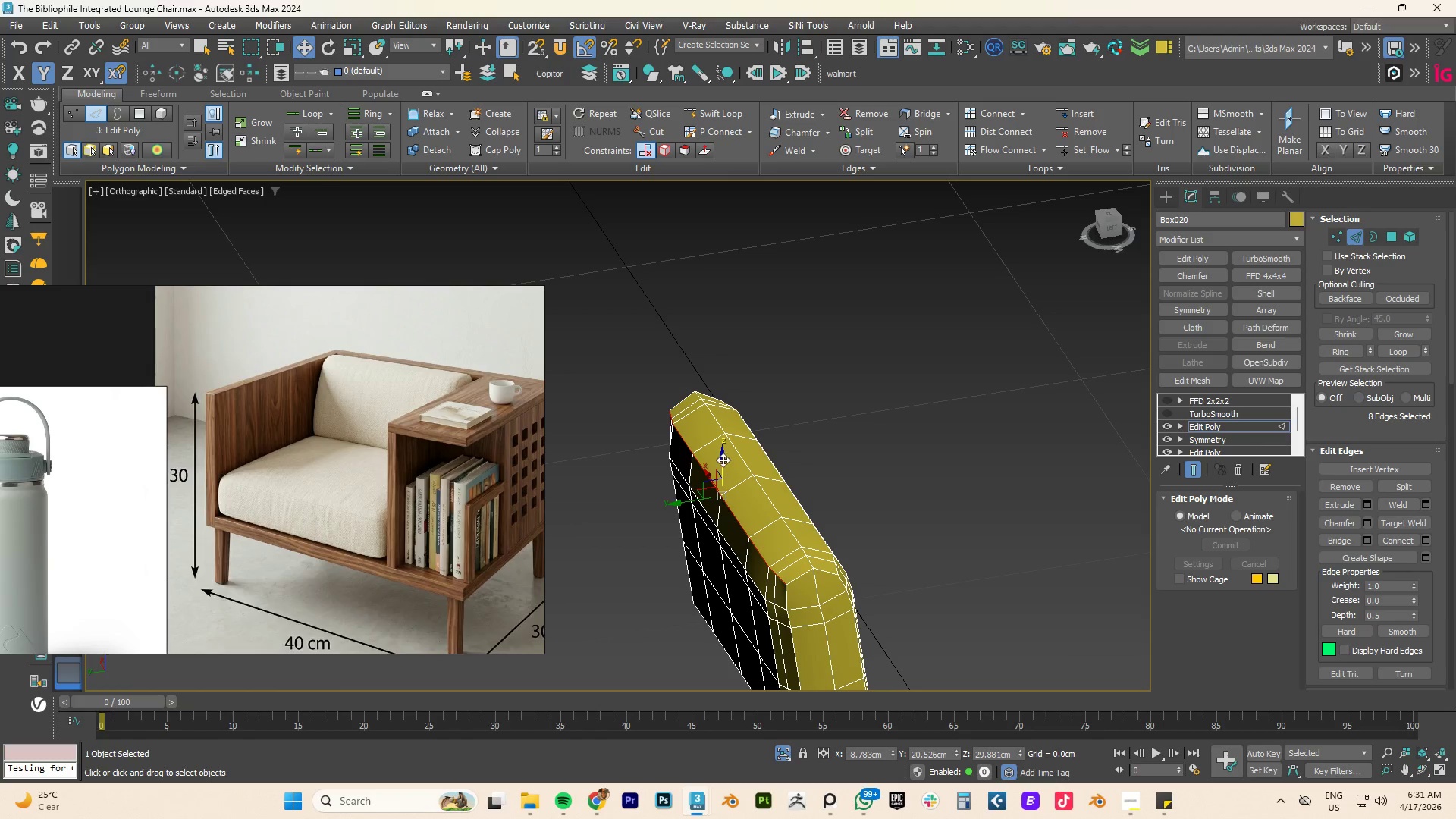 
left_click_drag(start_coordinate=[722, 460], to_coordinate=[724, 468])
 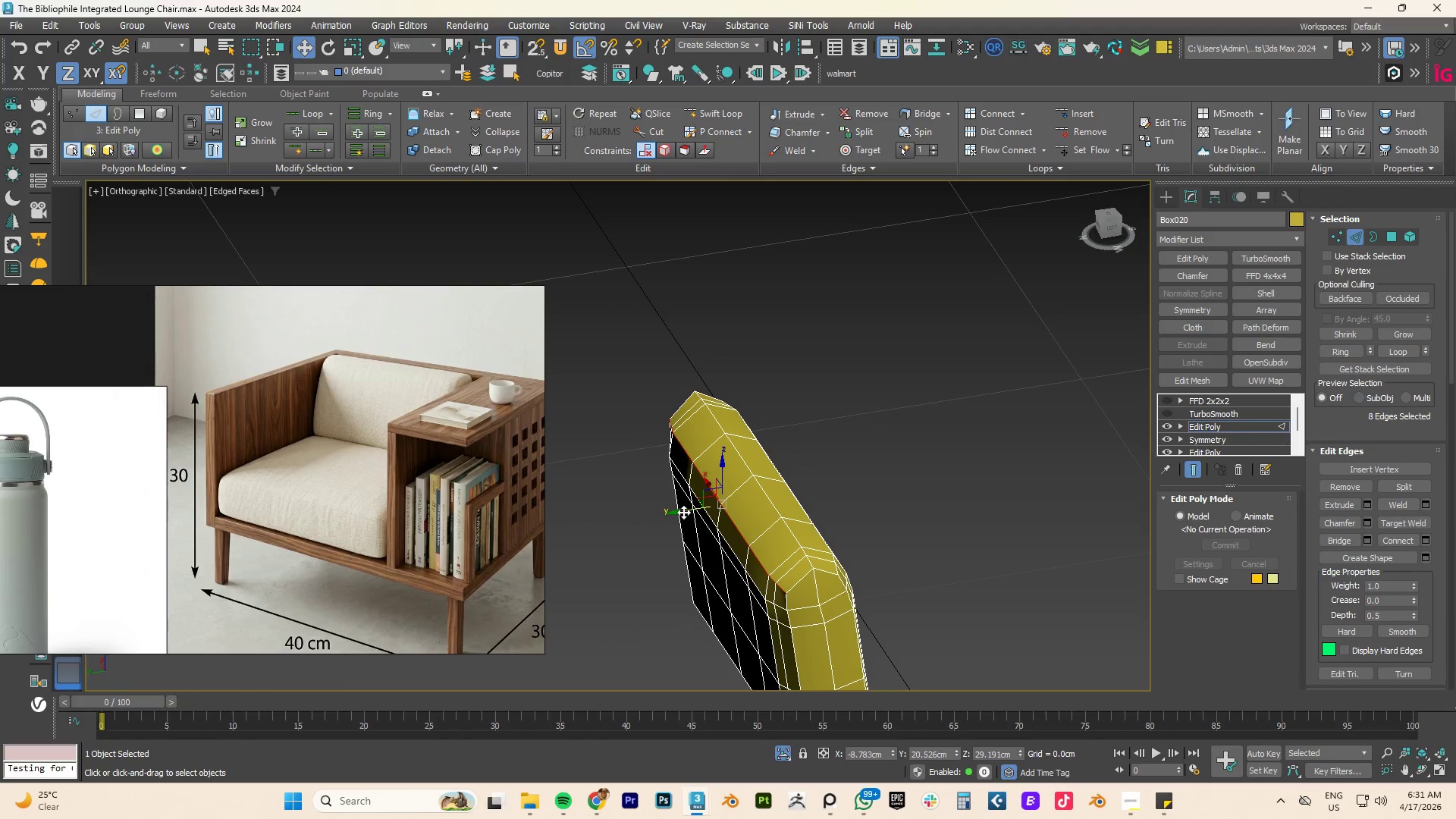 
left_click_drag(start_coordinate=[683, 512], to_coordinate=[689, 510])
 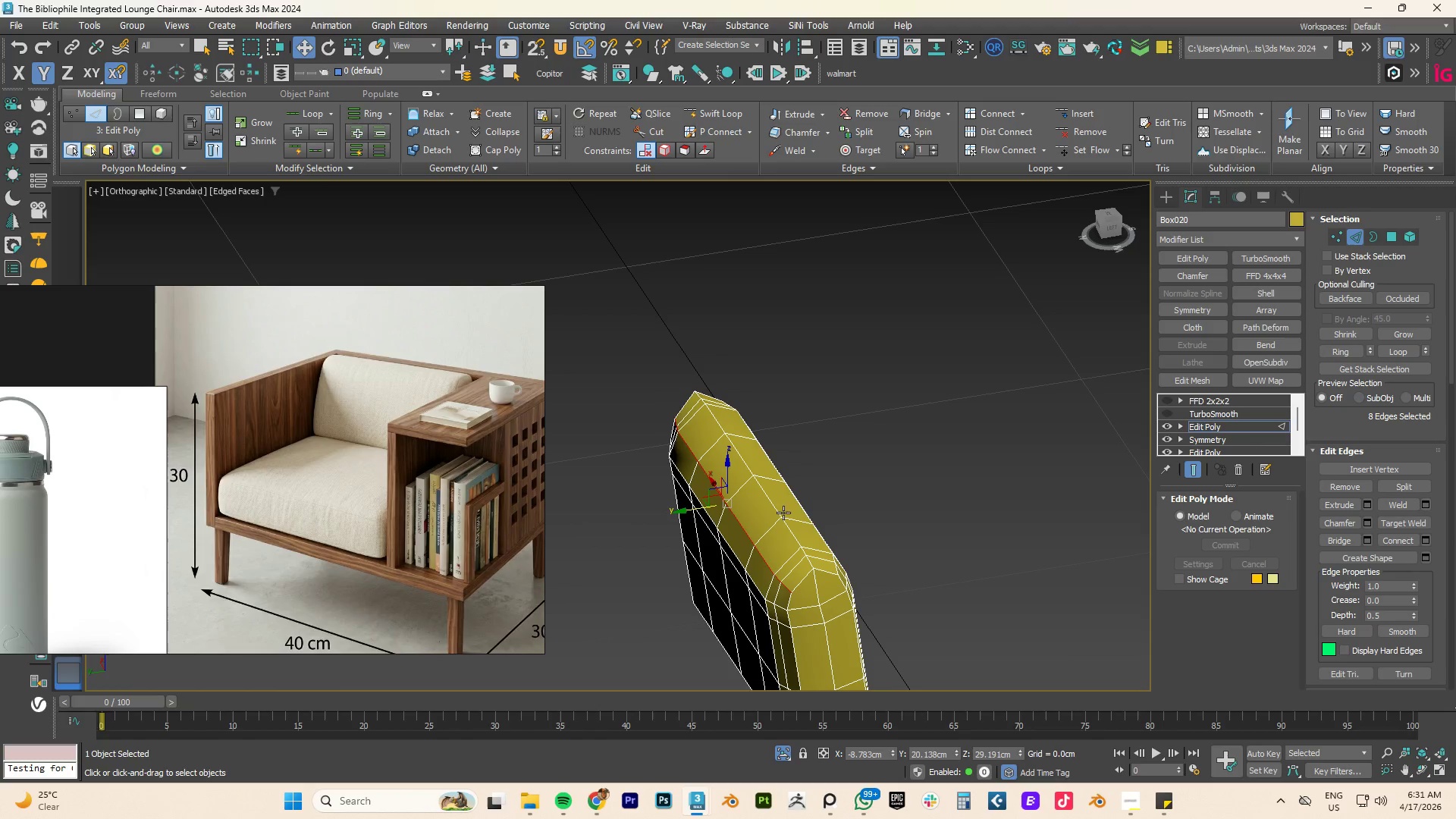 
hold_key(key=AltLeft, duration=2.59)
 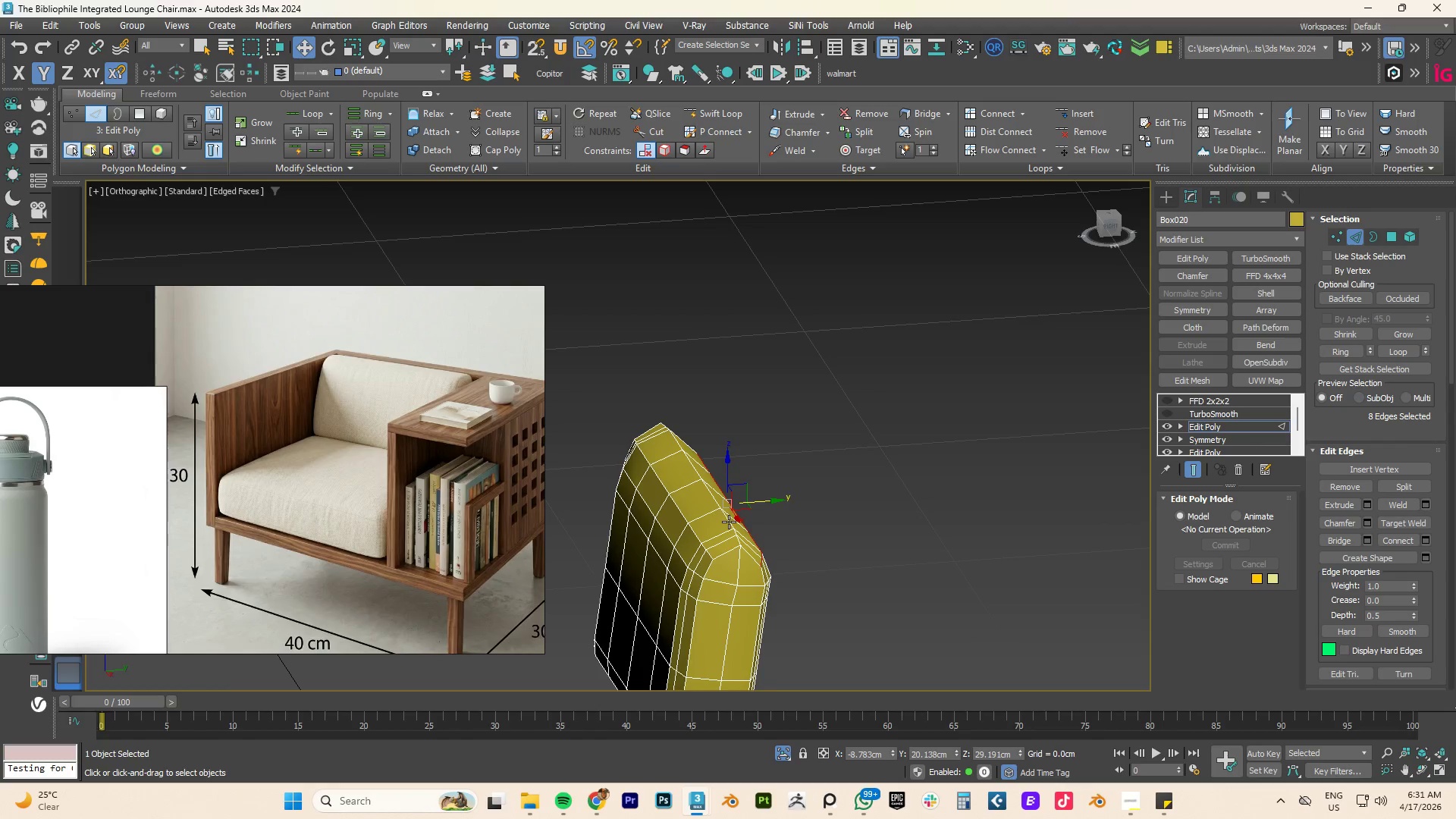 
type(fz)
 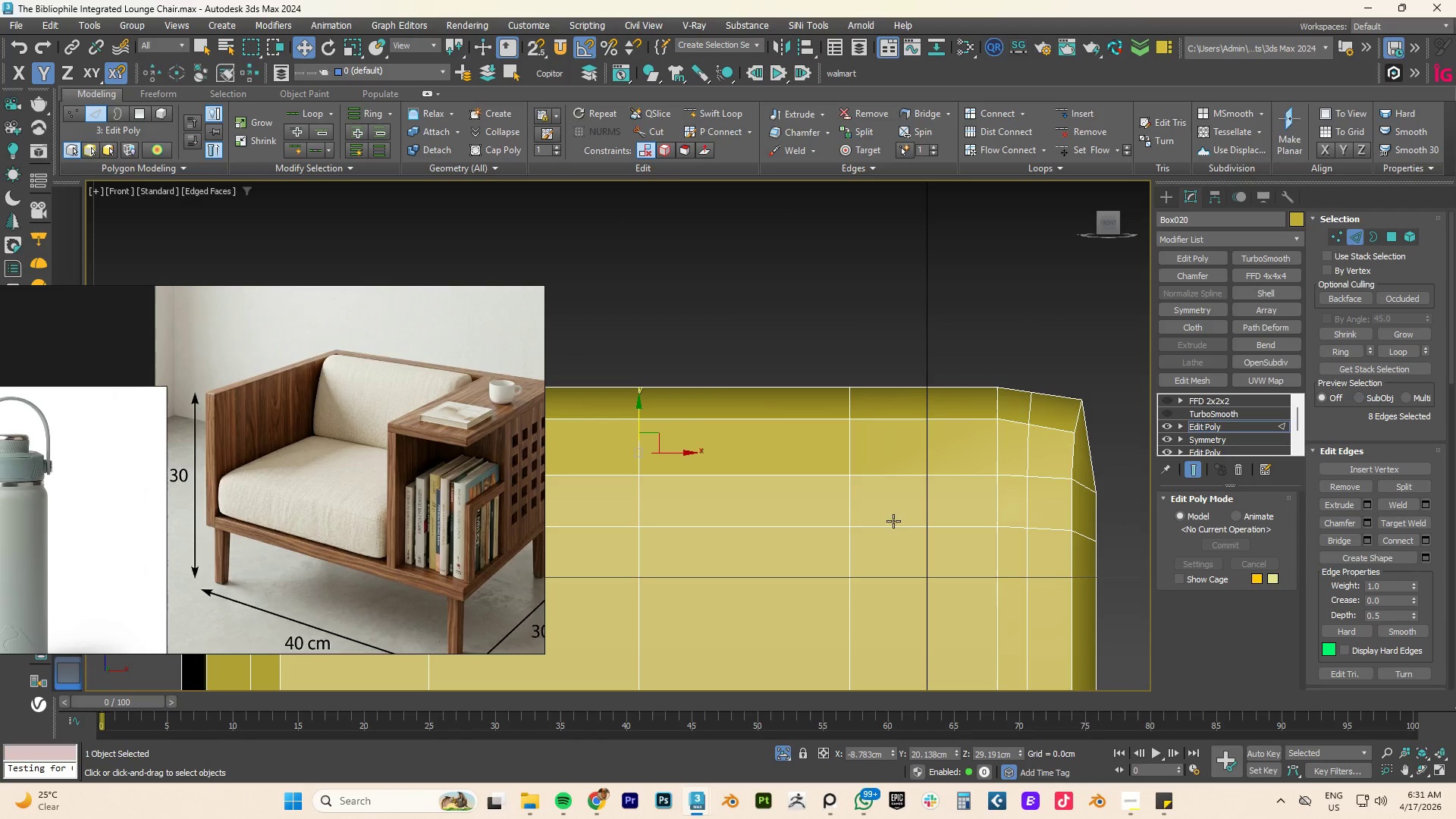 
key(1)
 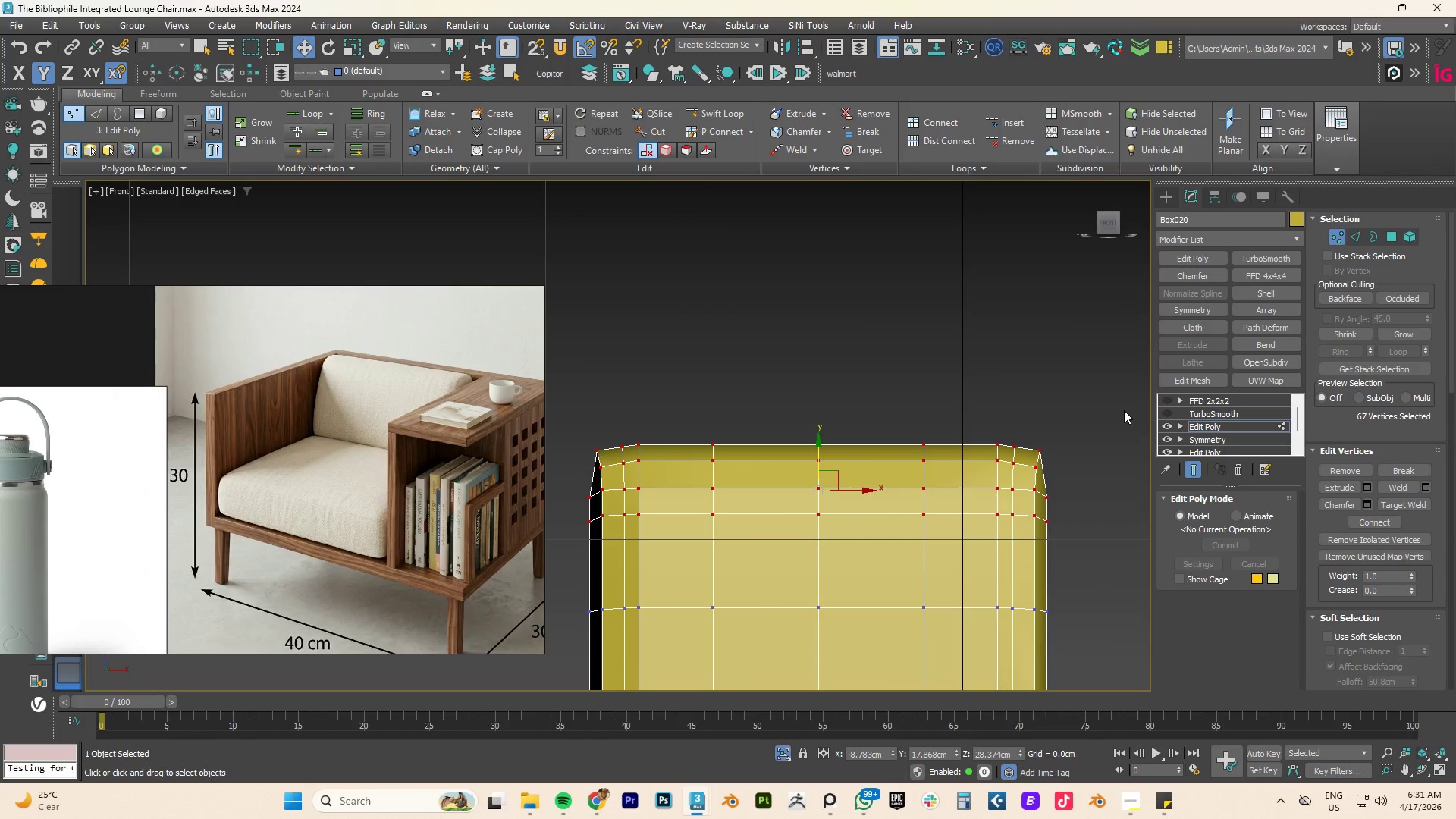 
scroll: coordinate [998, 501], scroll_direction: down, amount: 2.0
 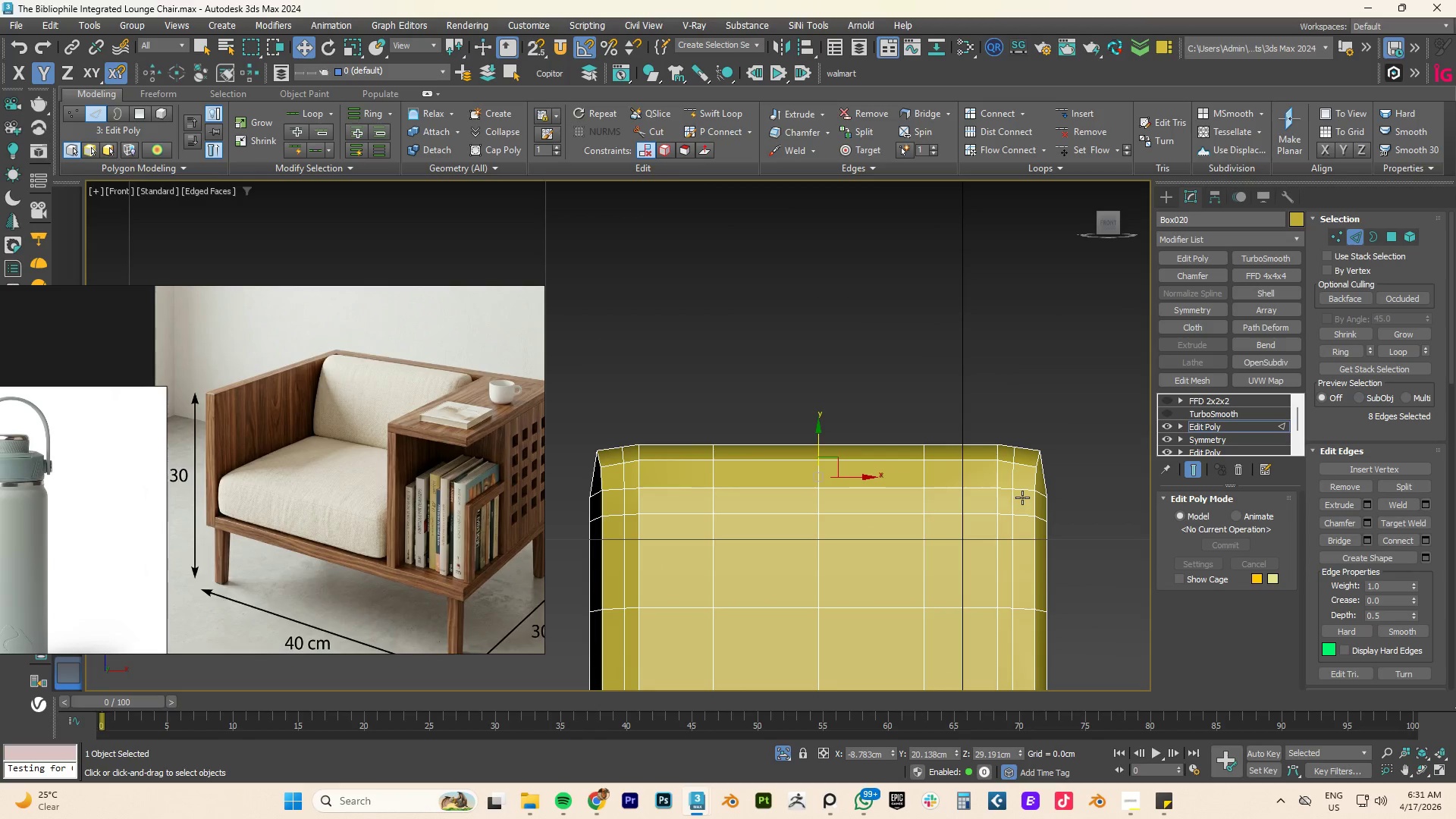 
left_click_drag(start_coordinate=[1125, 397], to_coordinate=[564, 453])
 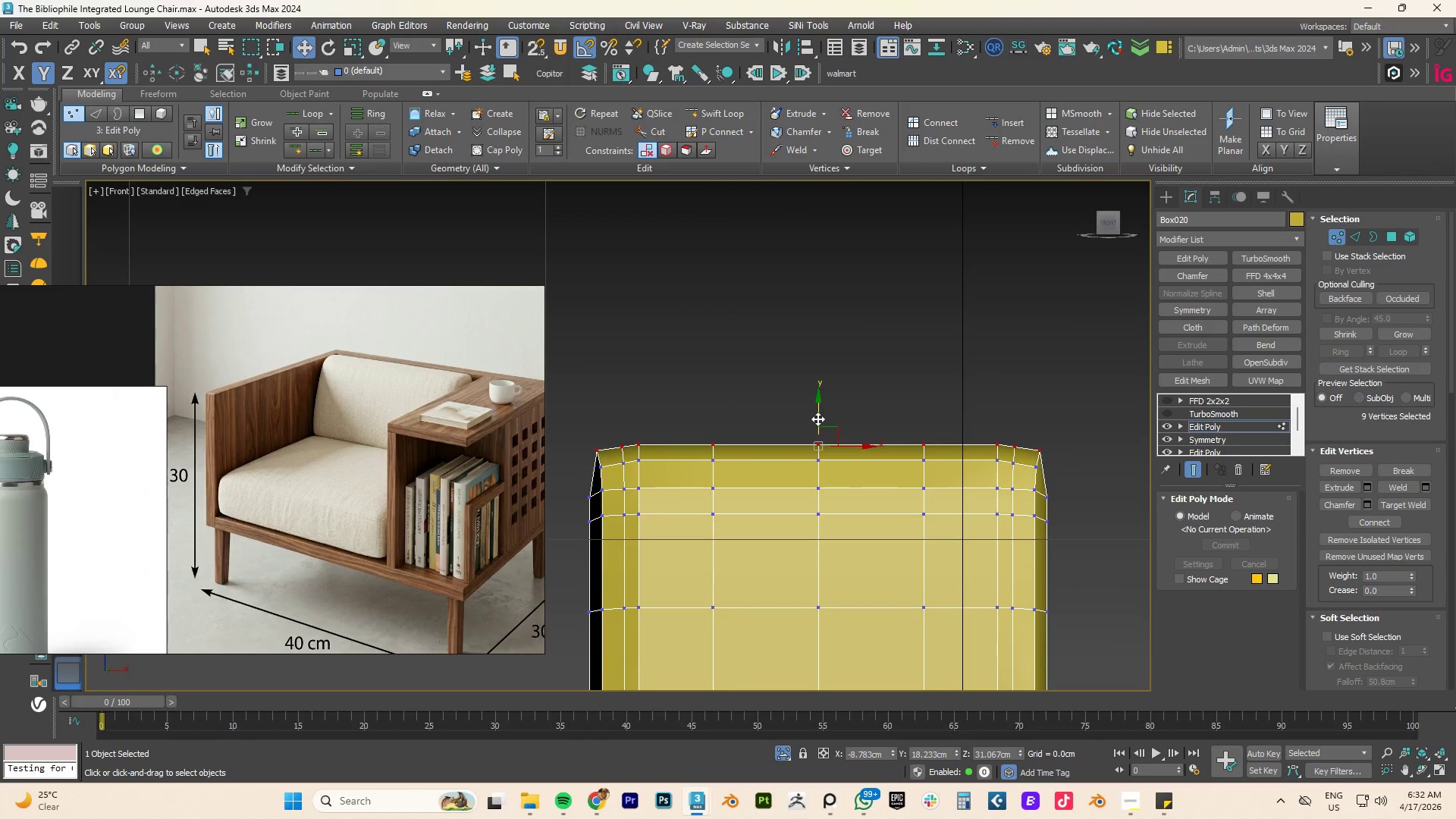 
left_click_drag(start_coordinate=[818, 417], to_coordinate=[819, 425])
 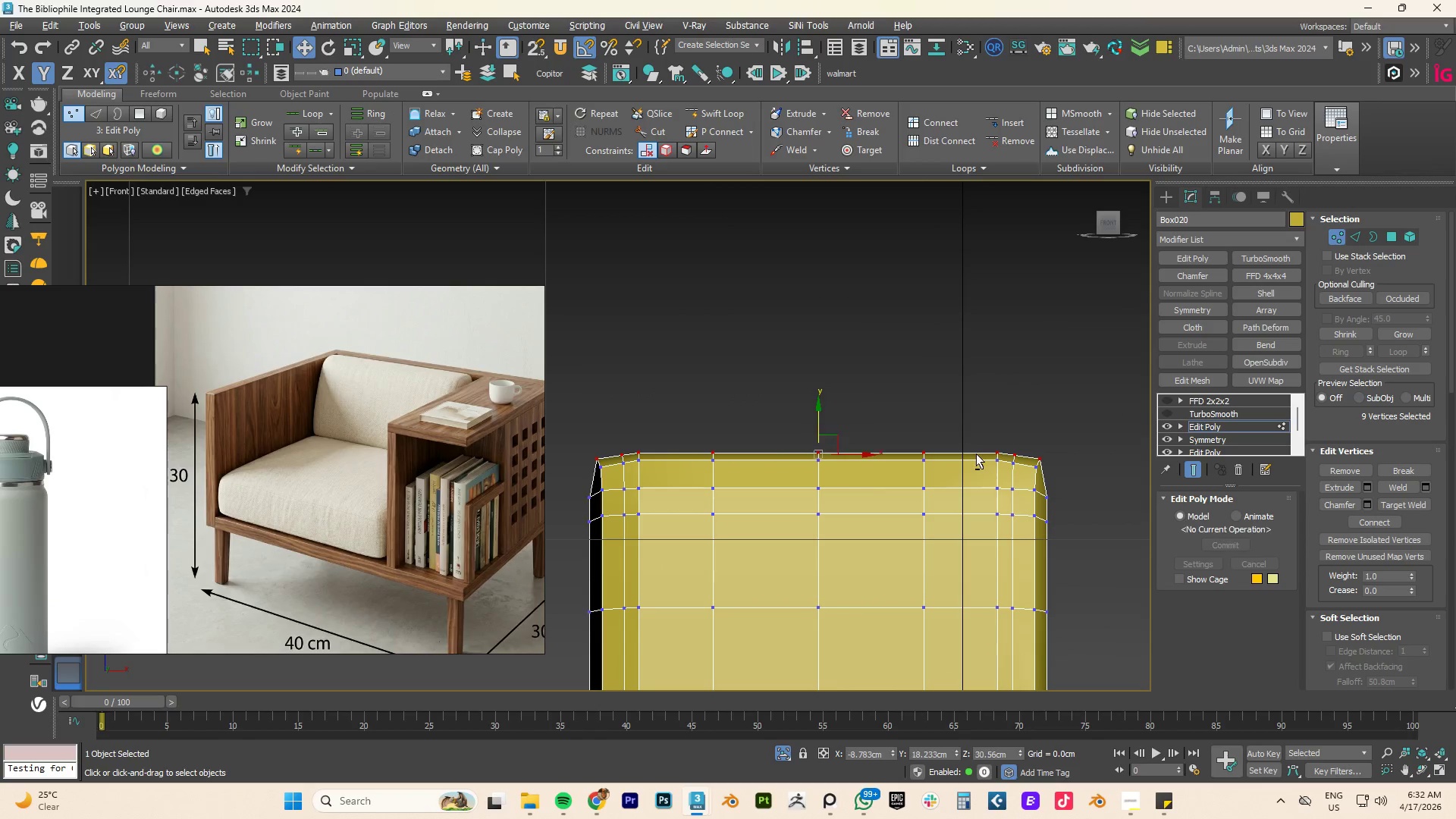 
hold_key(key=AltLeft, duration=2.38)
 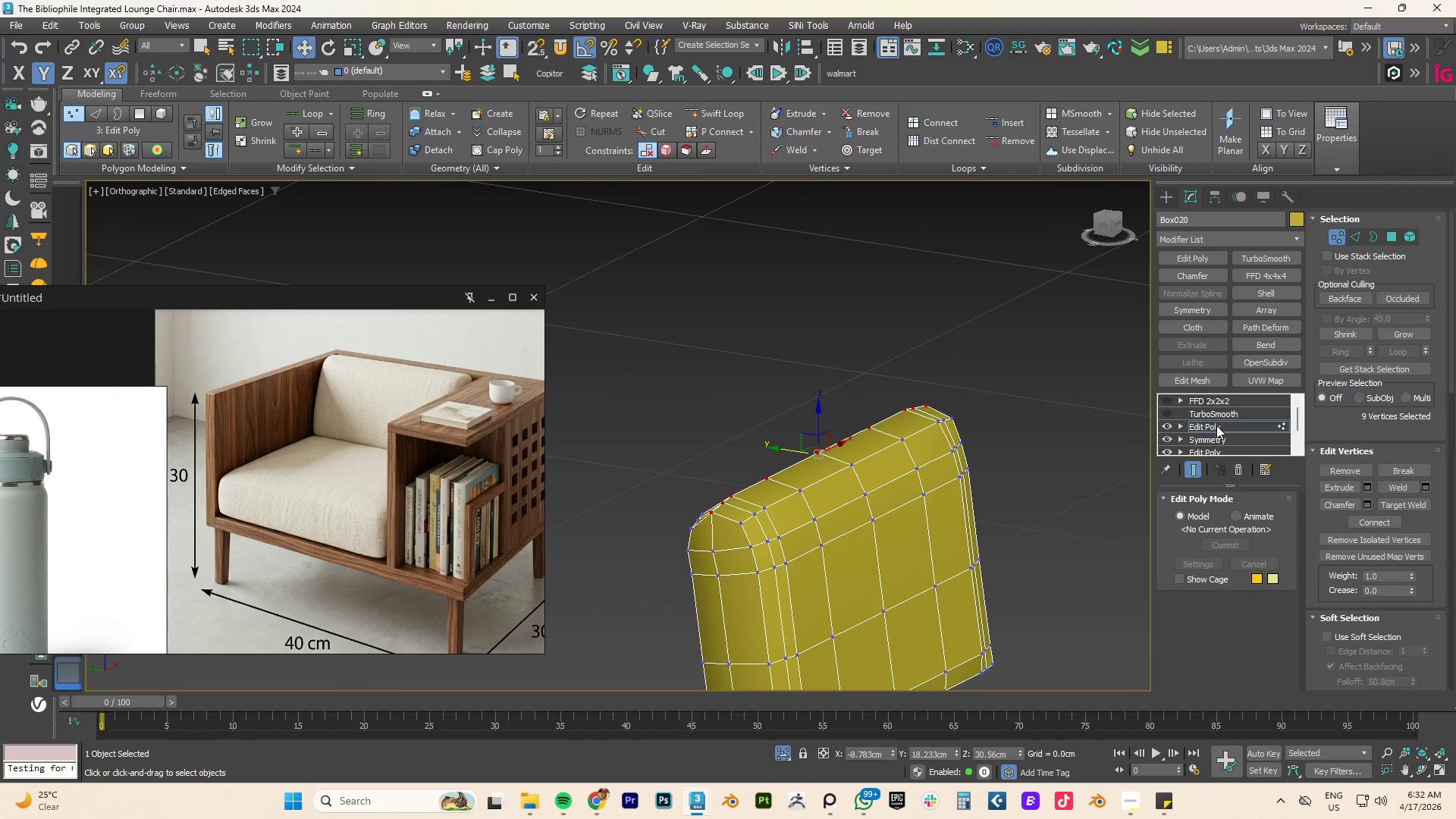 
left_click([1216, 428])
 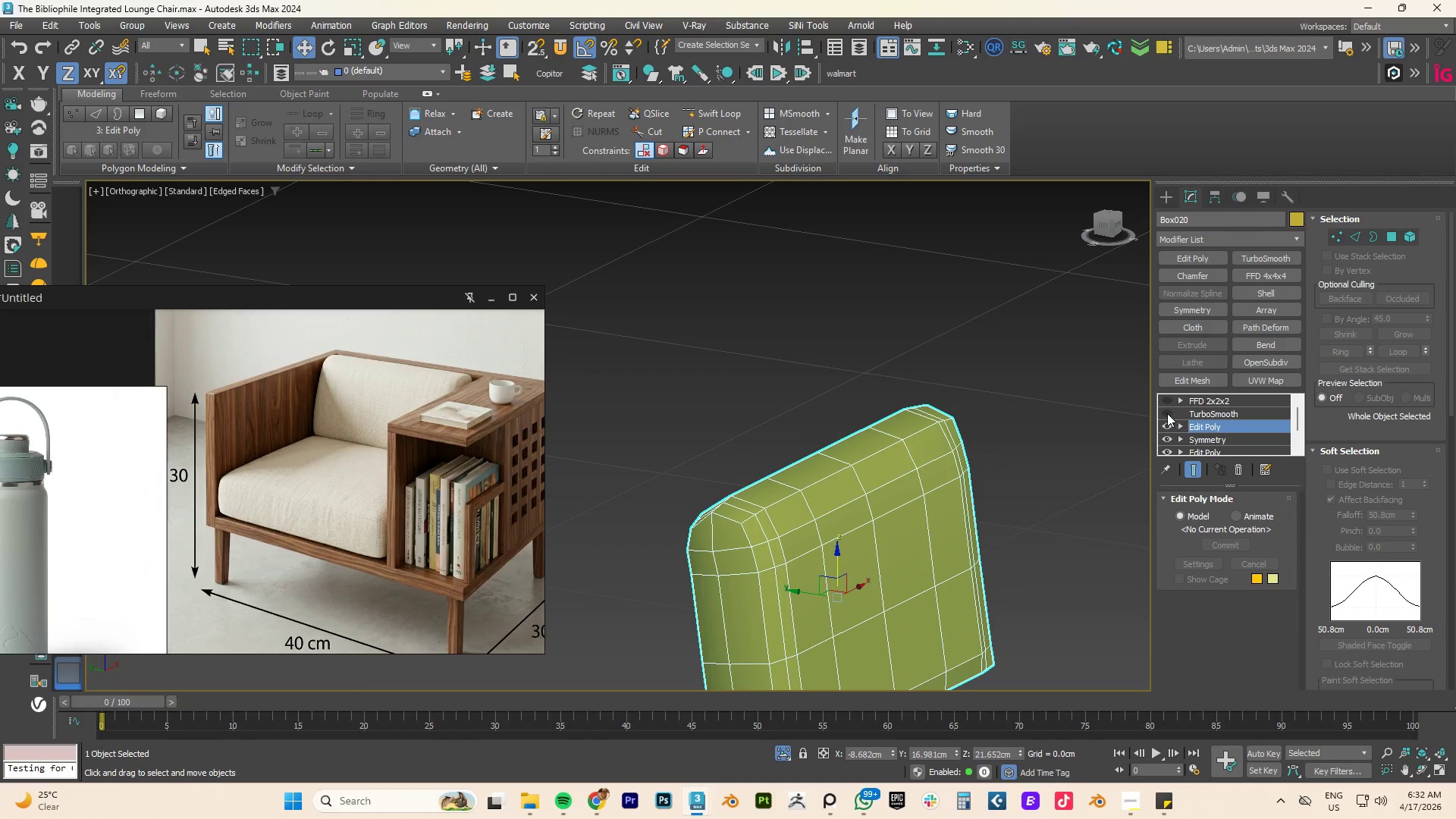 
left_click([1167, 413])
 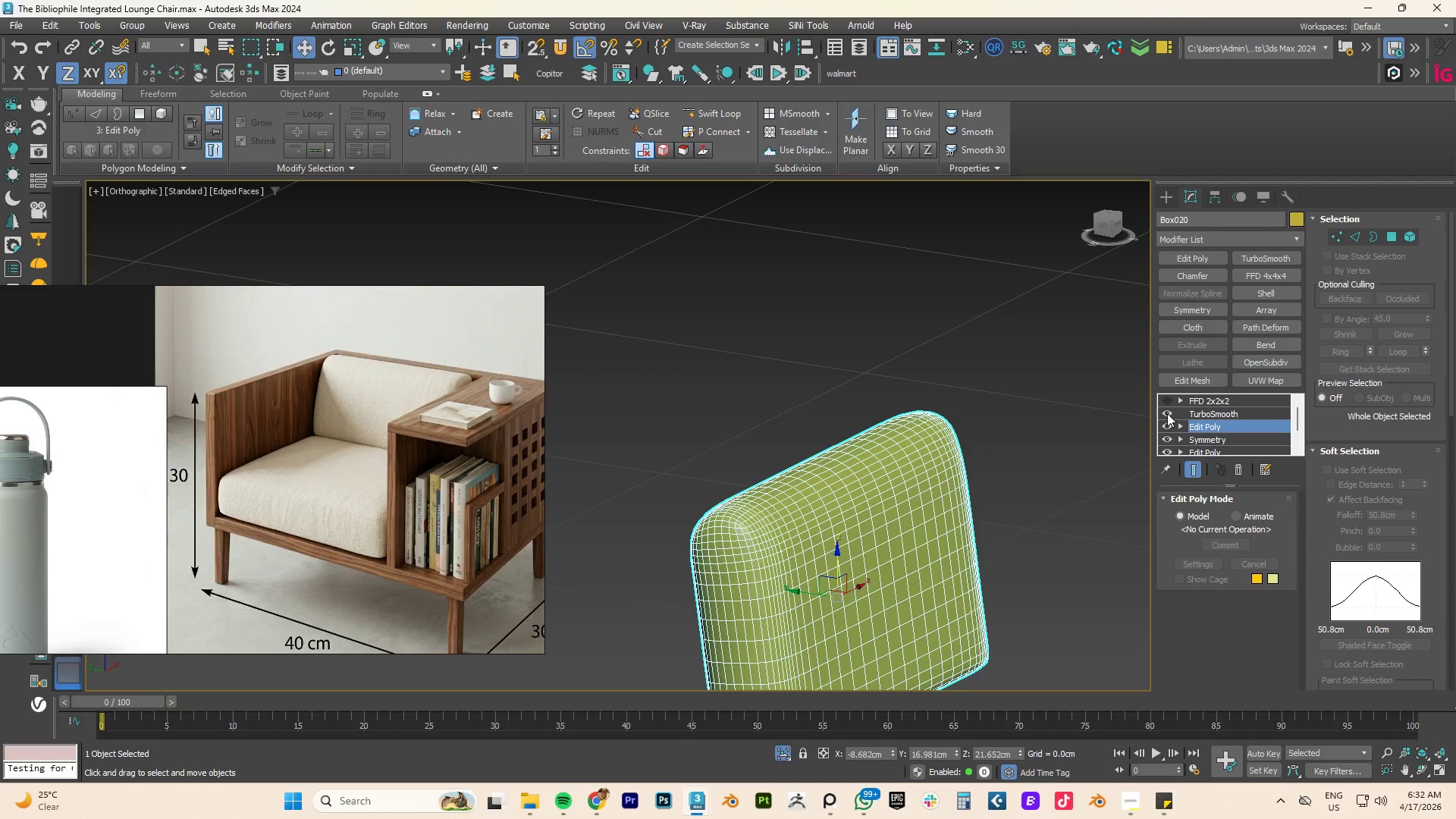 
left_click([1166, 413])
 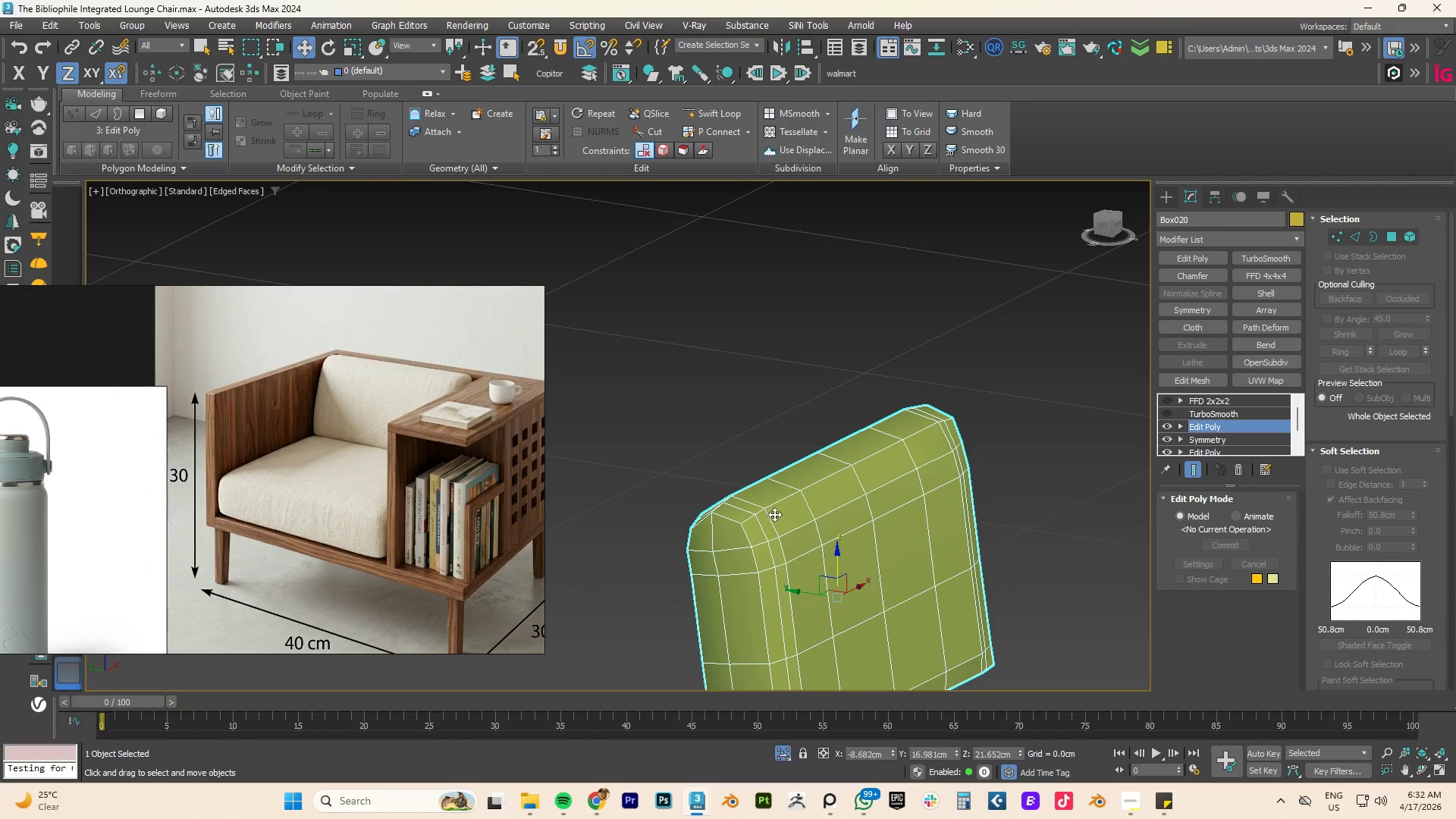 
key(2)
 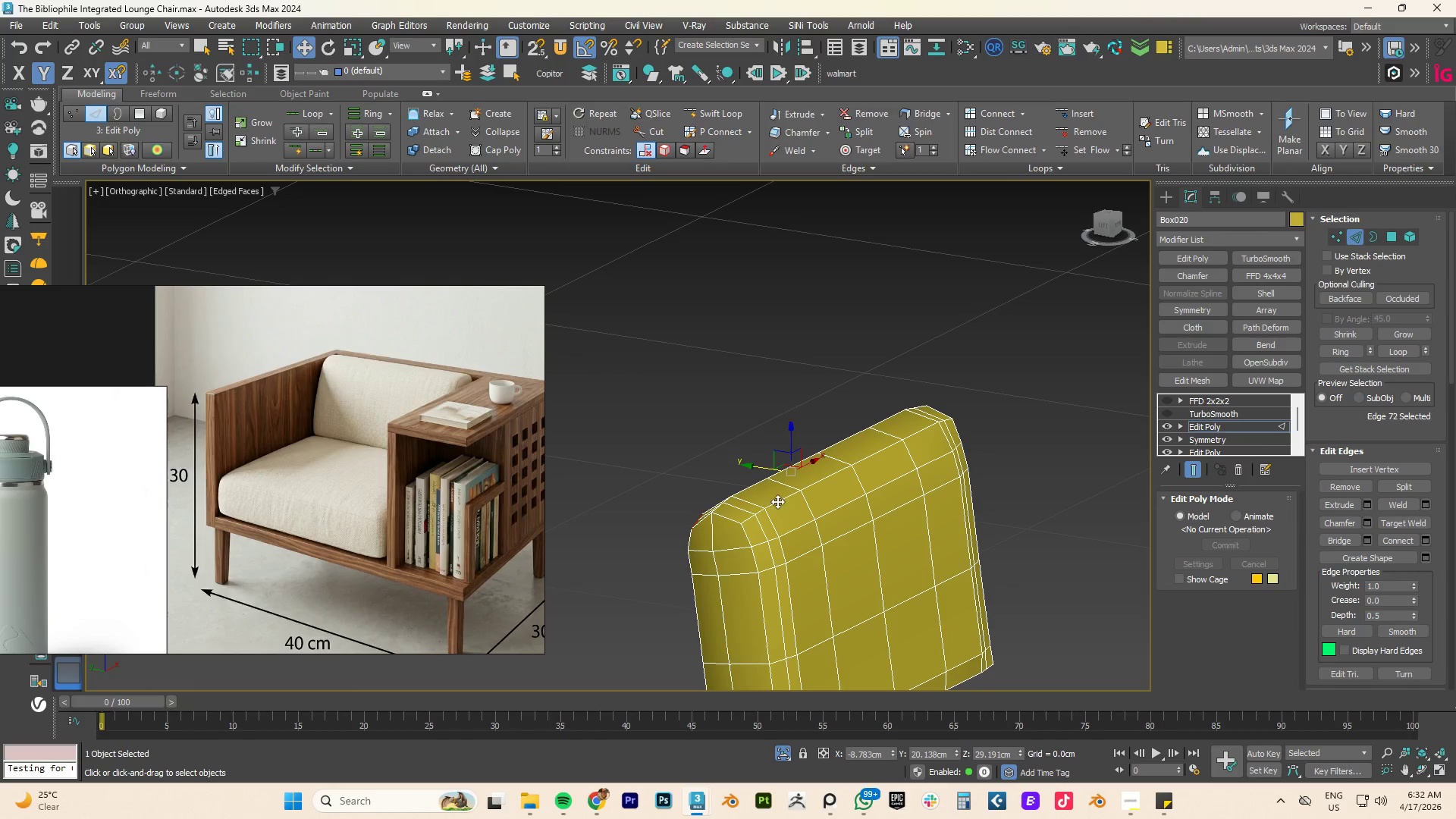 
double_click([777, 501])
 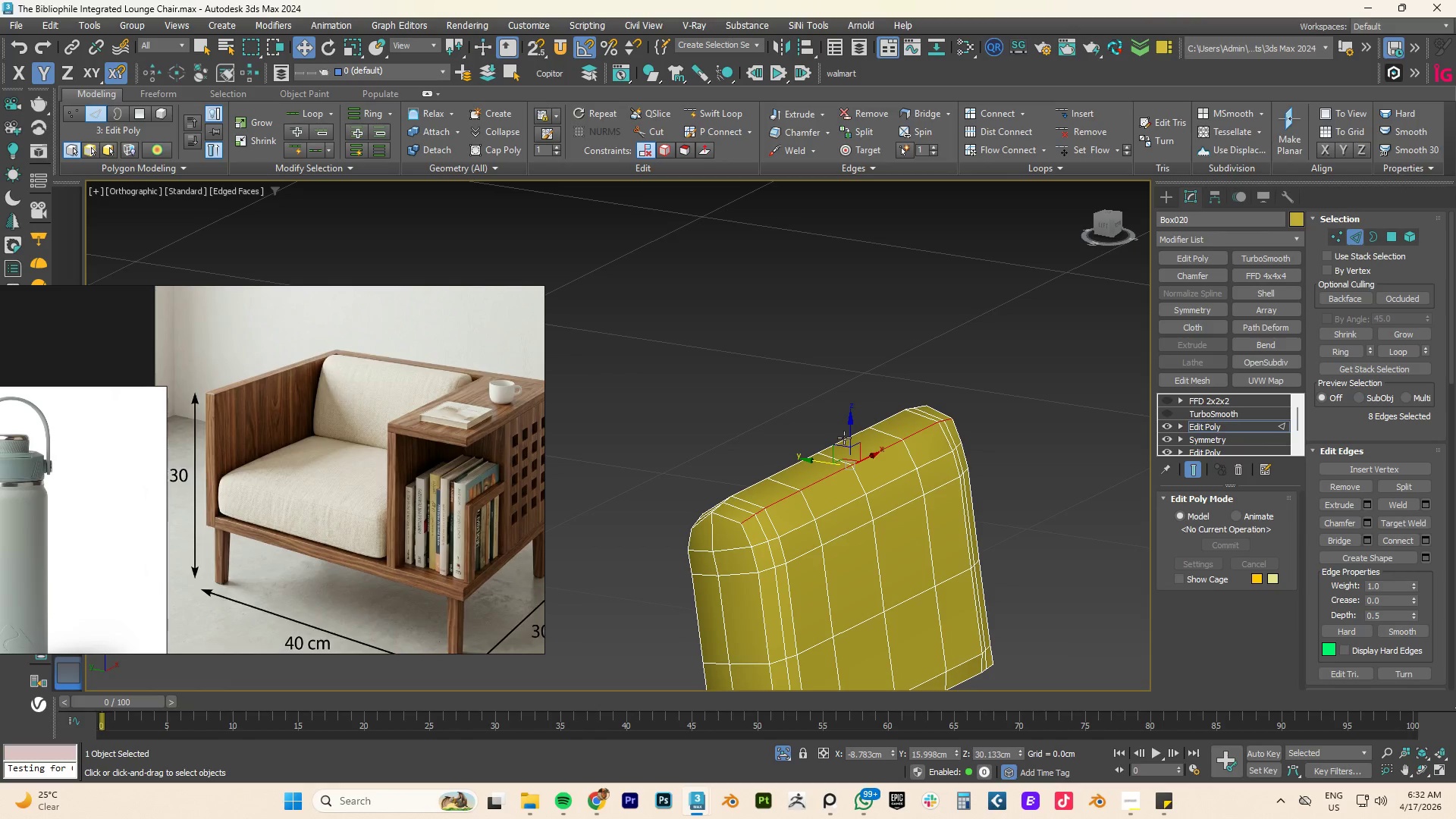 
left_click_drag(start_coordinate=[851, 433], to_coordinate=[853, 443])
 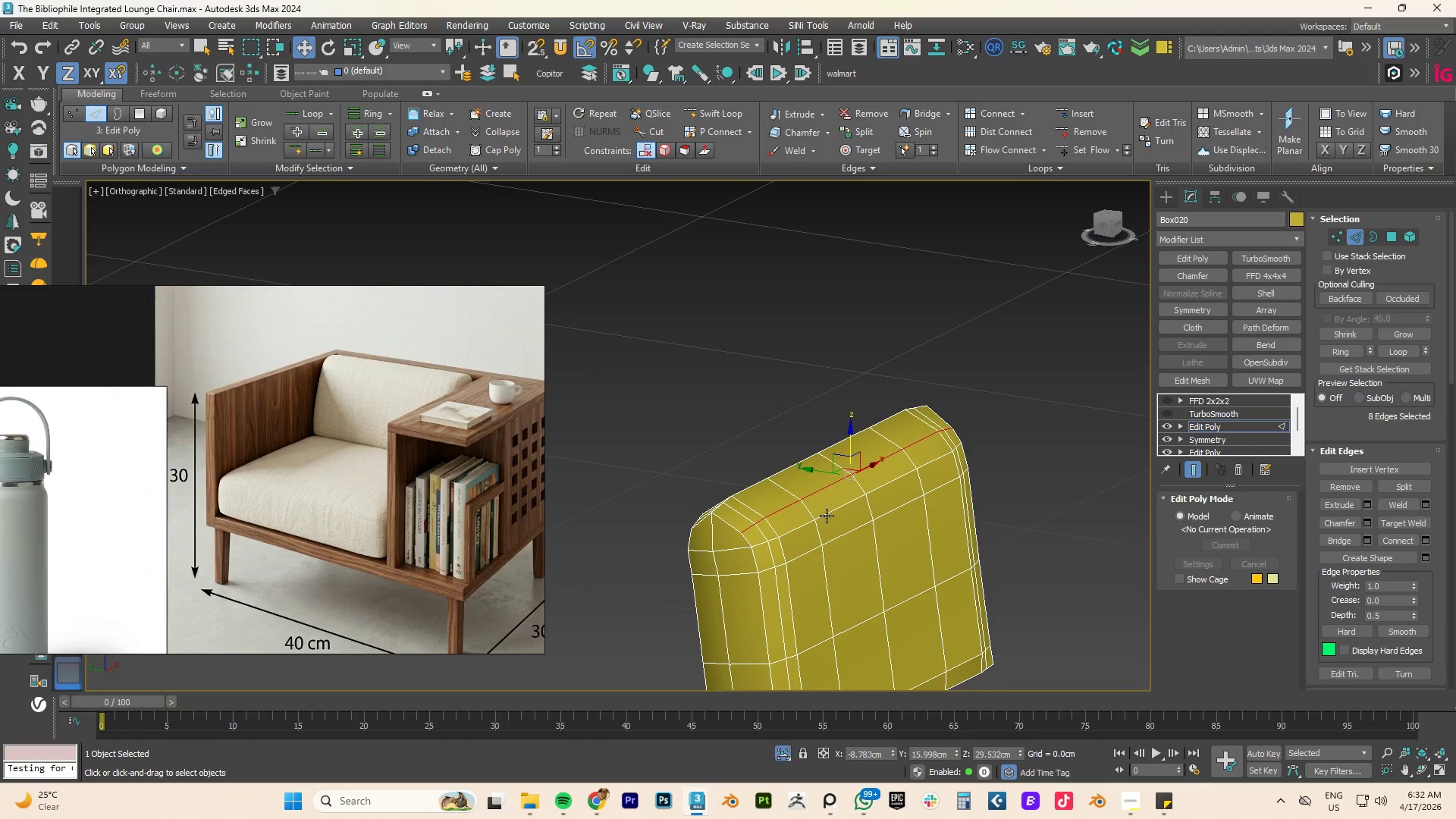 
double_click([827, 516])
 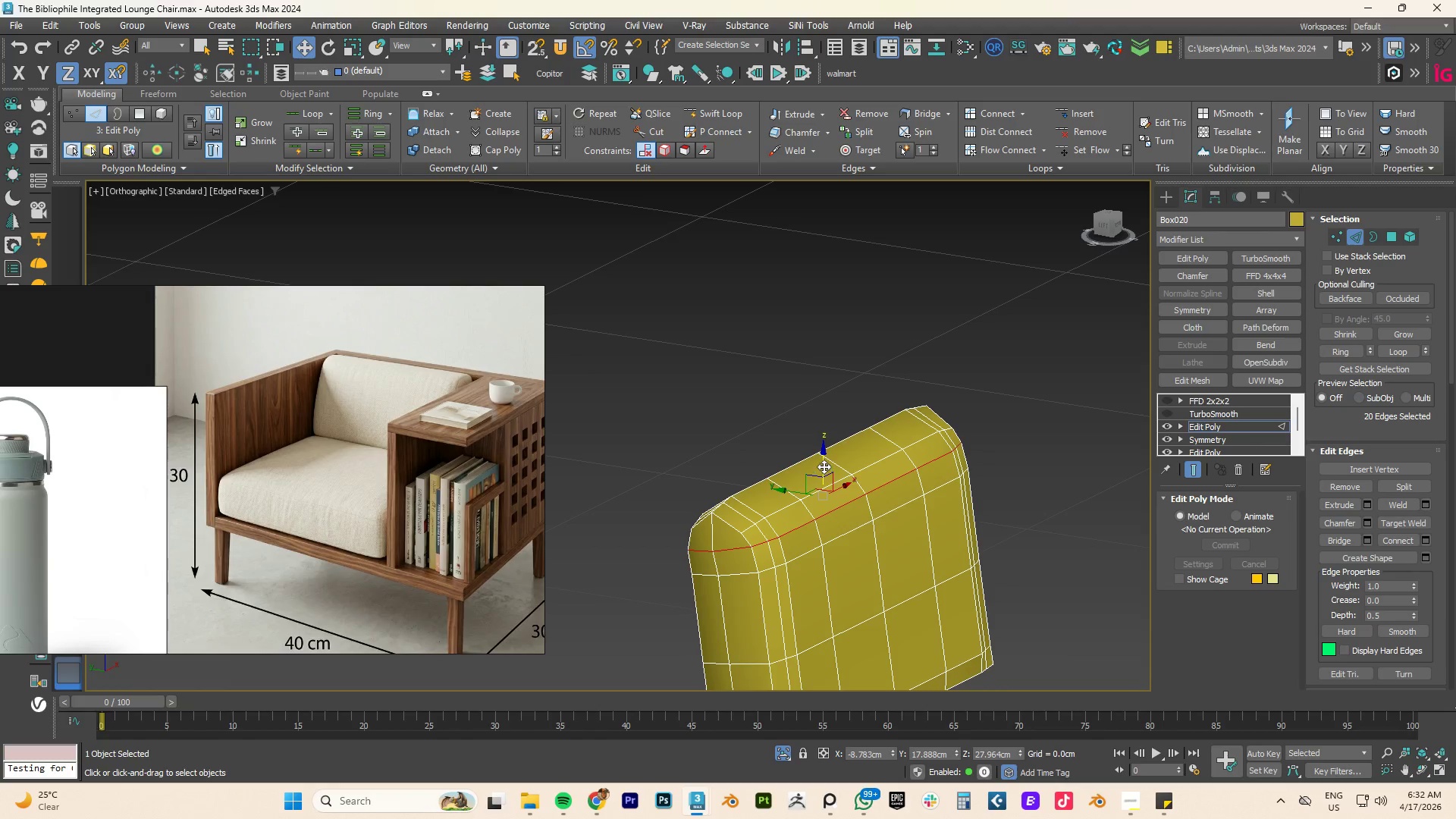 
left_click_drag(start_coordinate=[821, 462], to_coordinate=[821, 466])
 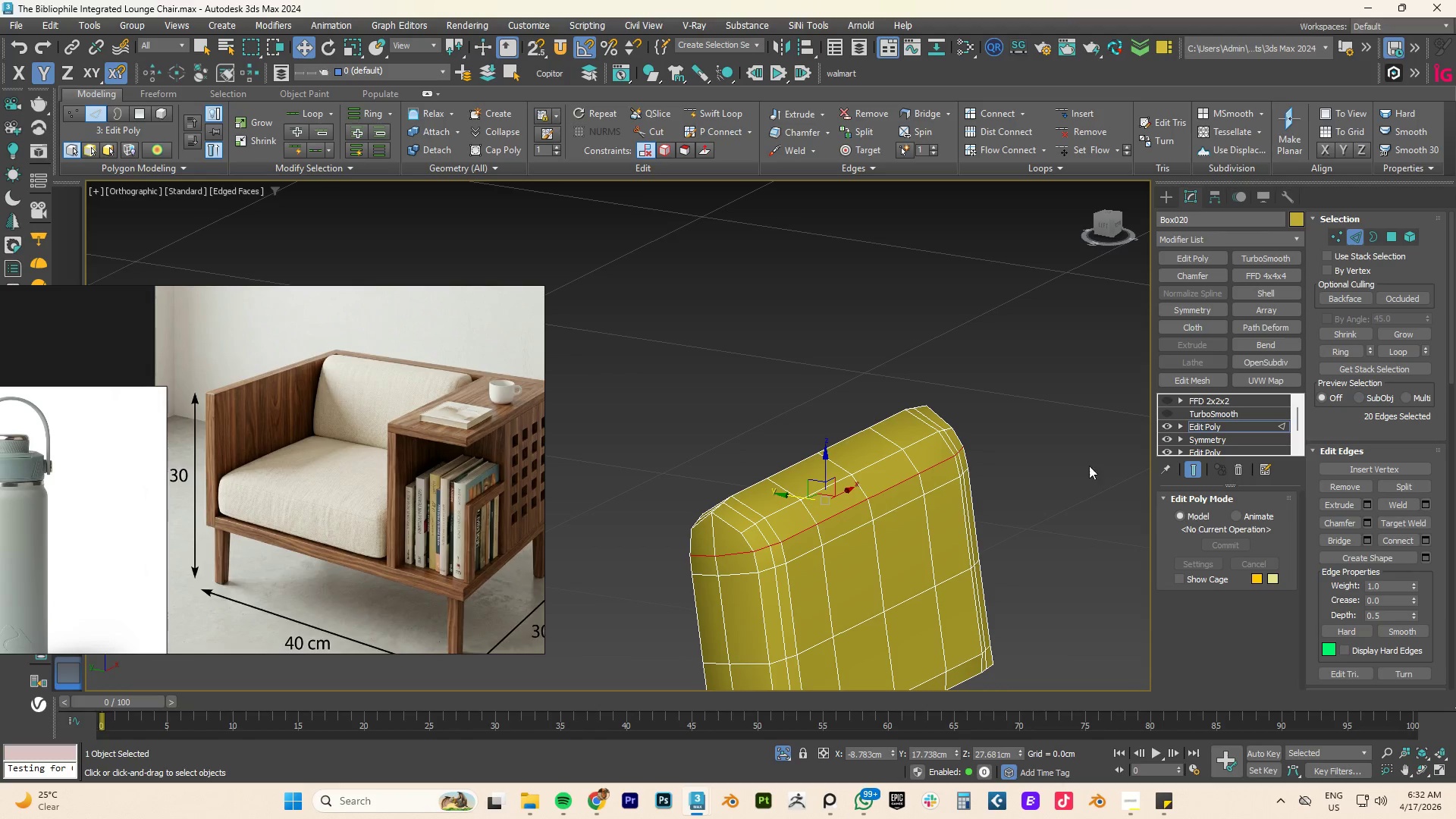 
wait(5.38)
 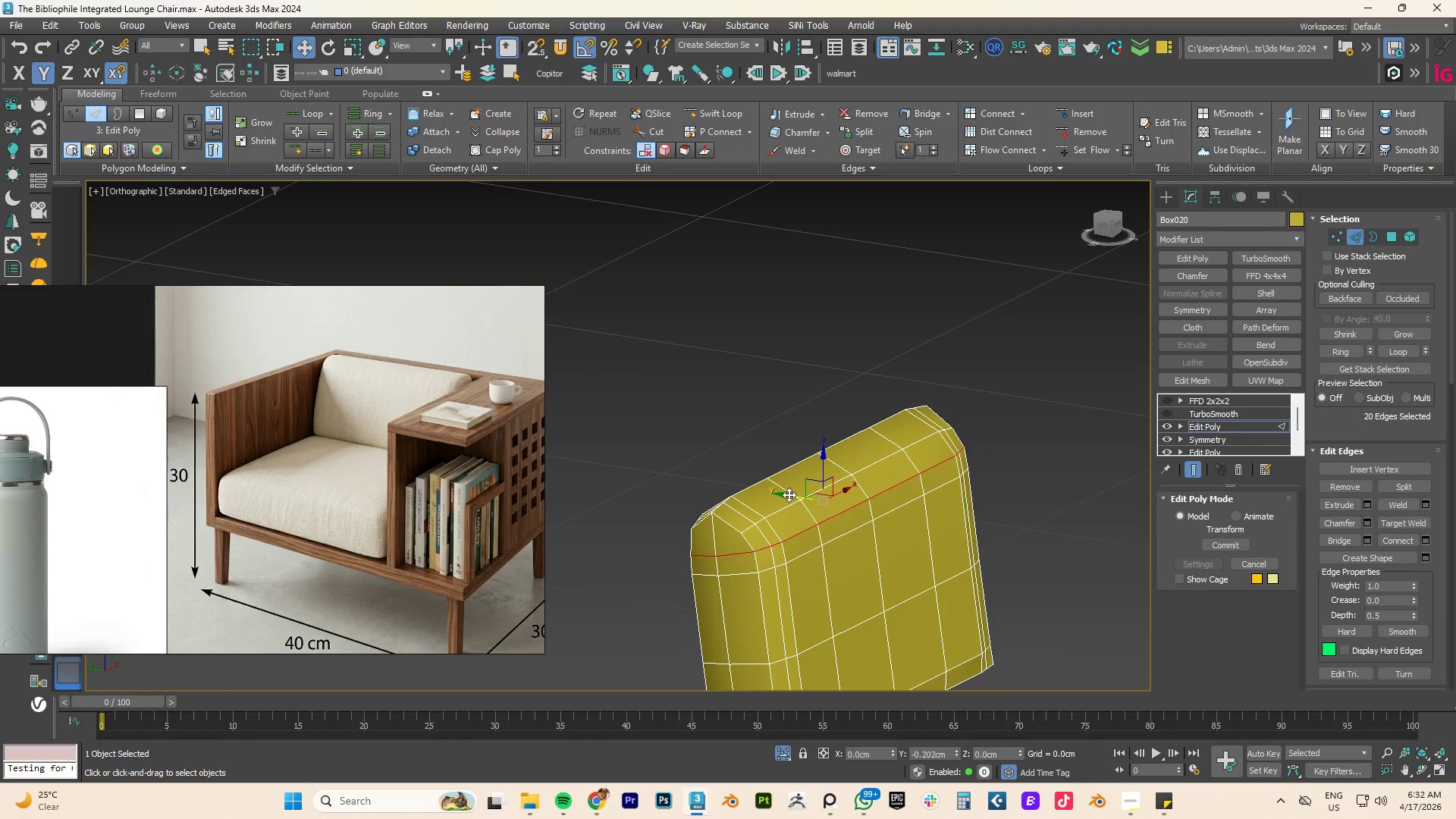 
left_click([1163, 413])
 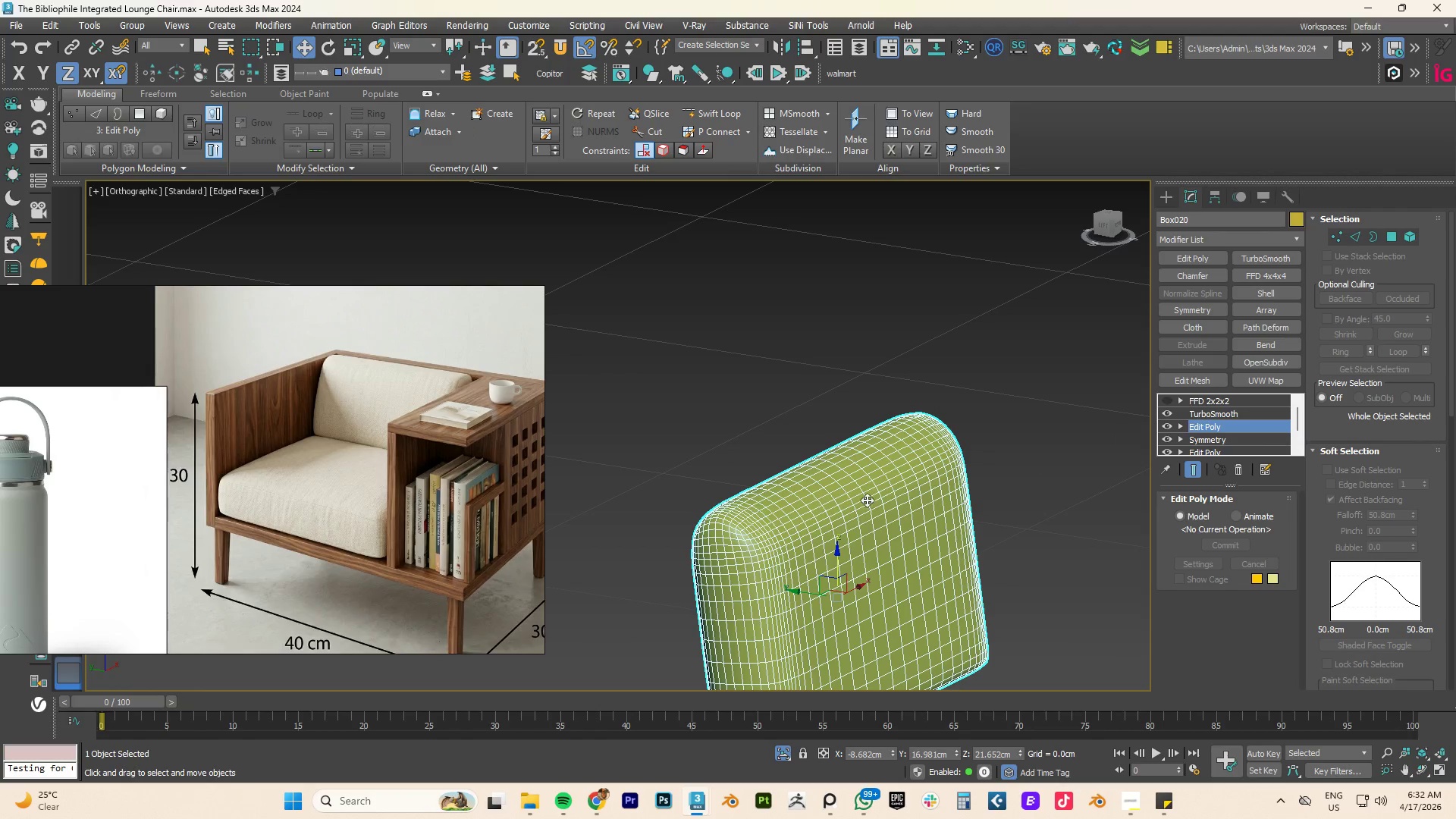 
hold_key(key=AltLeft, duration=3.55)
 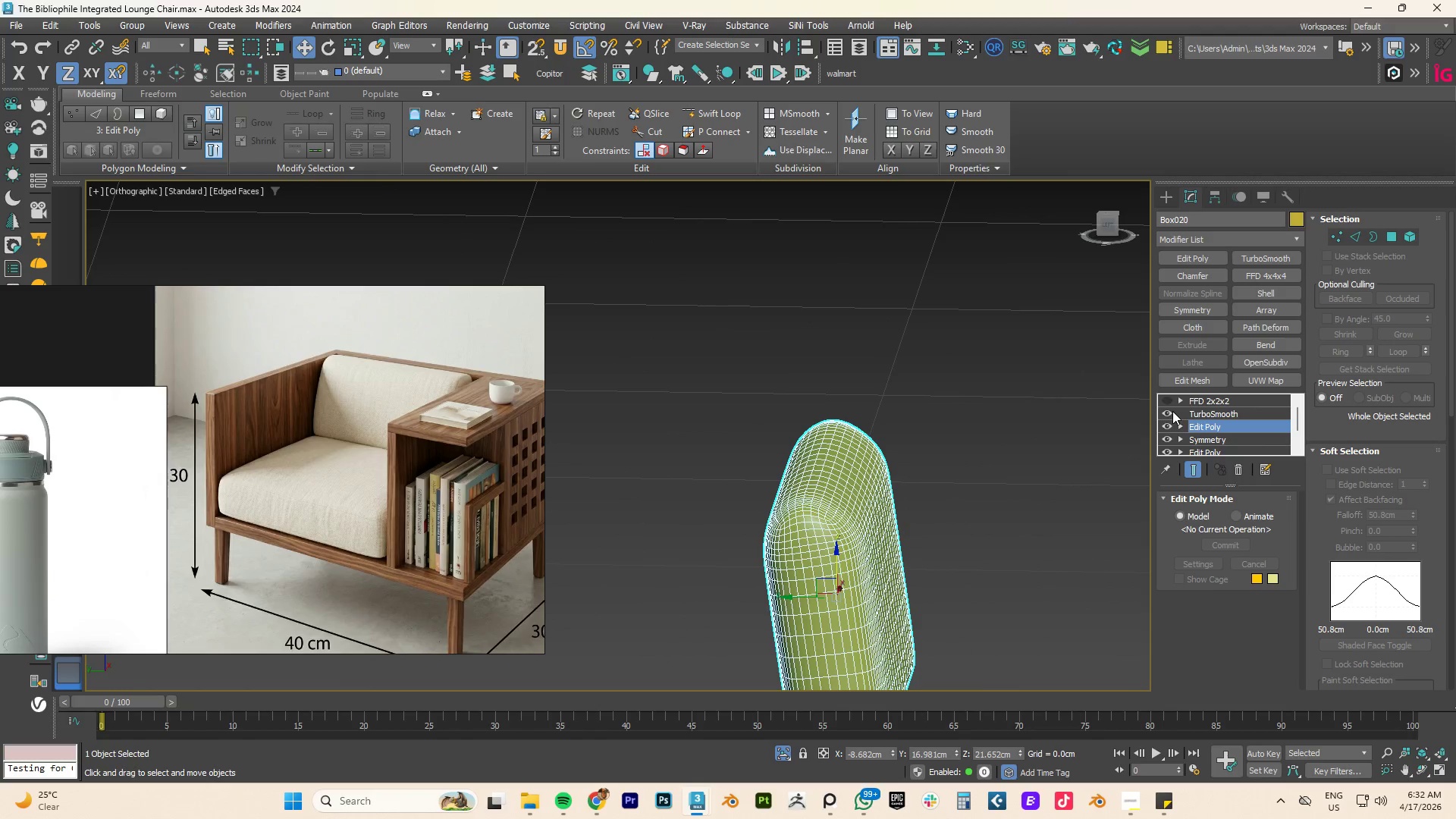 
left_click([1171, 411])
 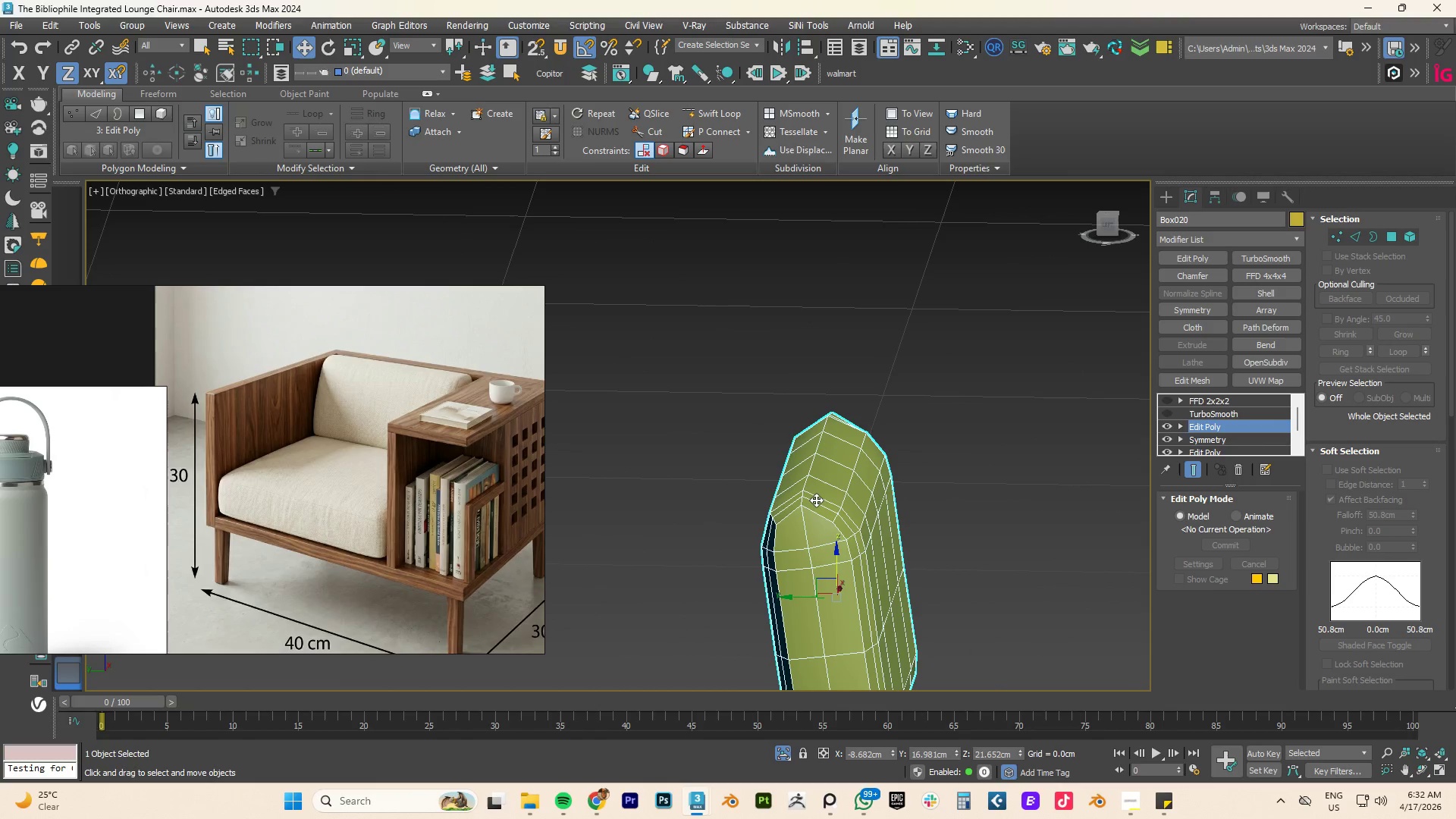 
type(xz)
 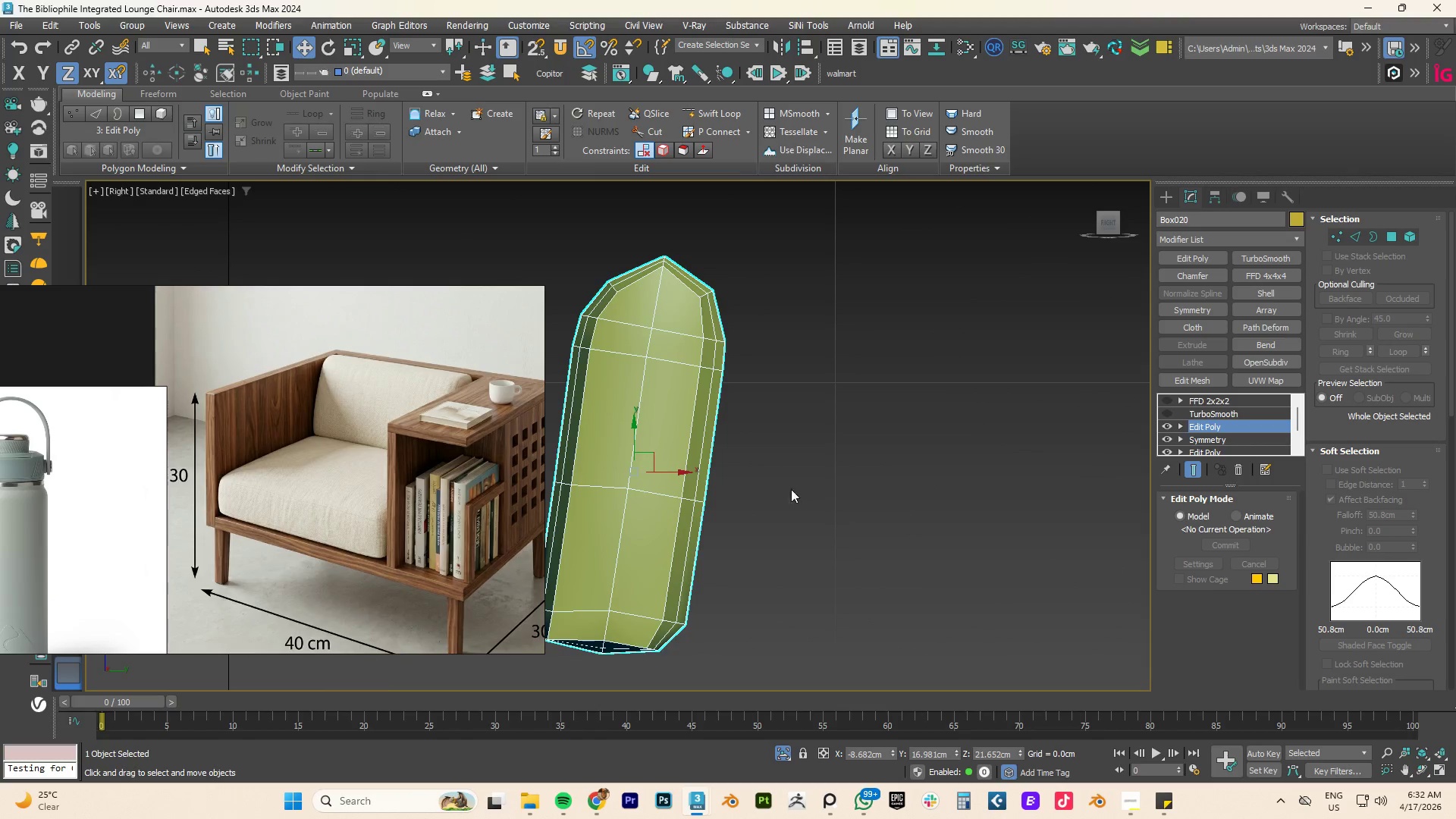 
scroll: coordinate [772, 475], scroll_direction: down, amount: 2.0
 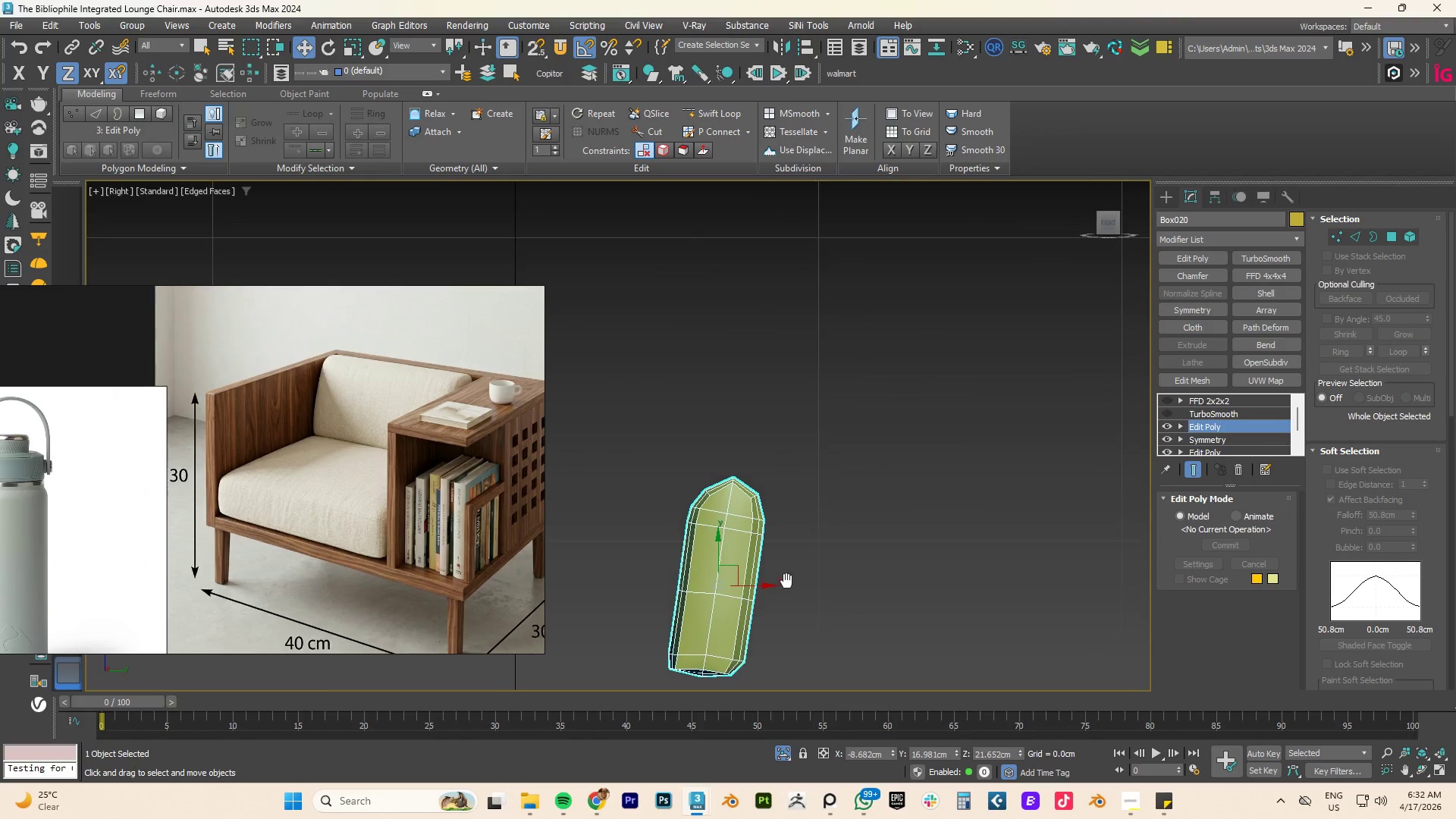 
key(1)
 